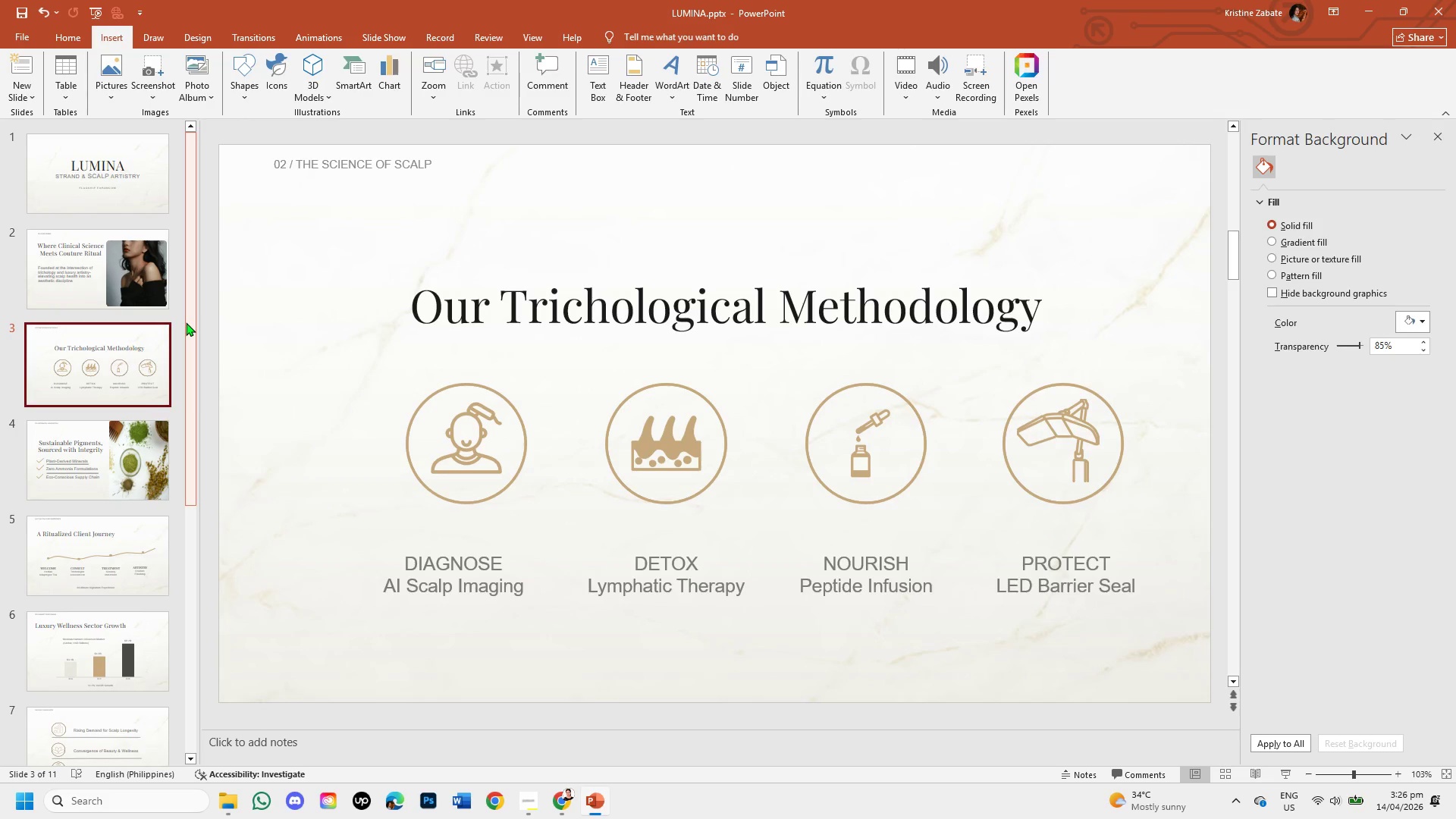 
wait(6.14)
 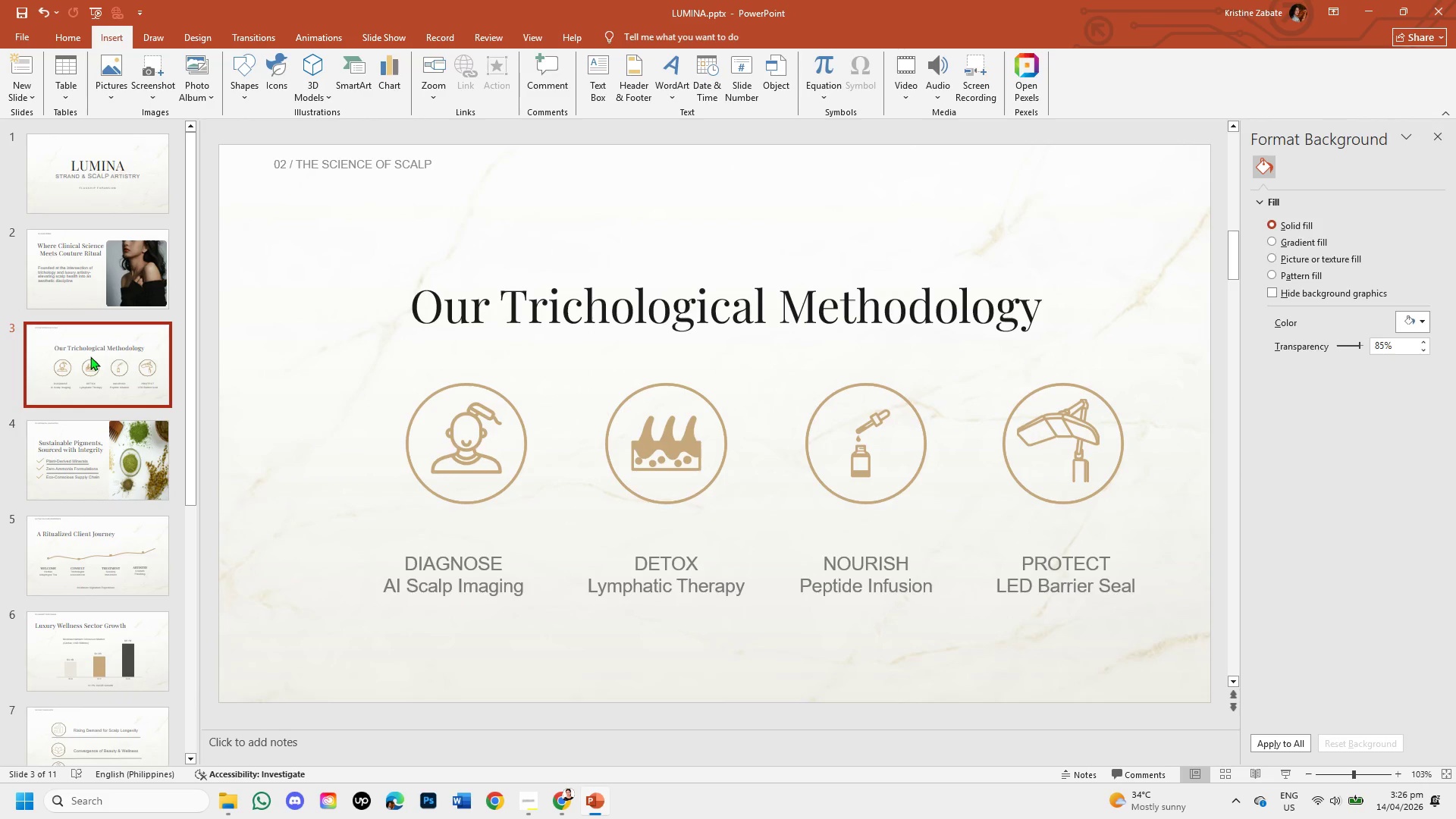 
left_click_drag(start_coordinate=[186, 322], to_coordinate=[133, 635])
 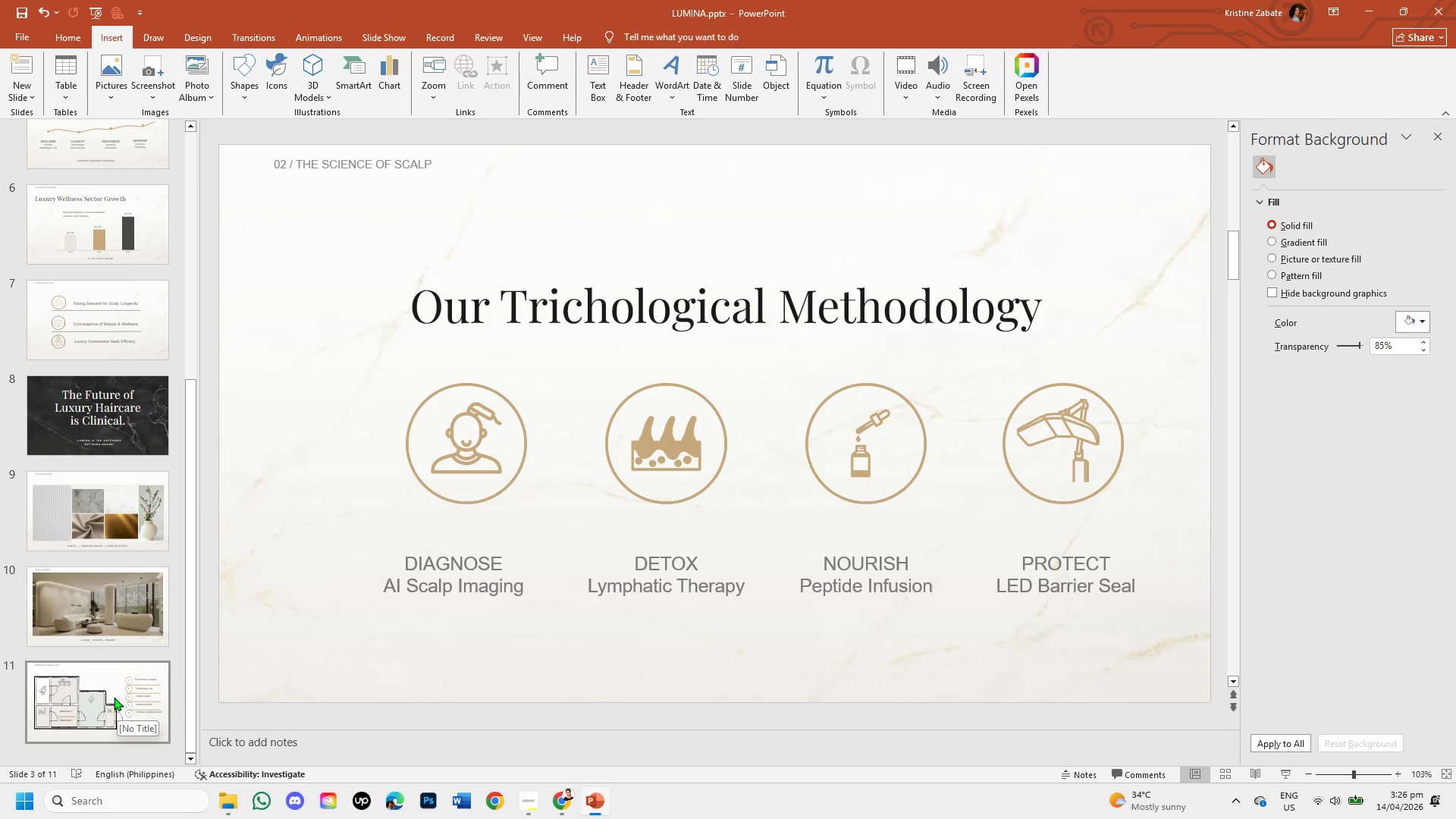 
left_click([114, 697])
 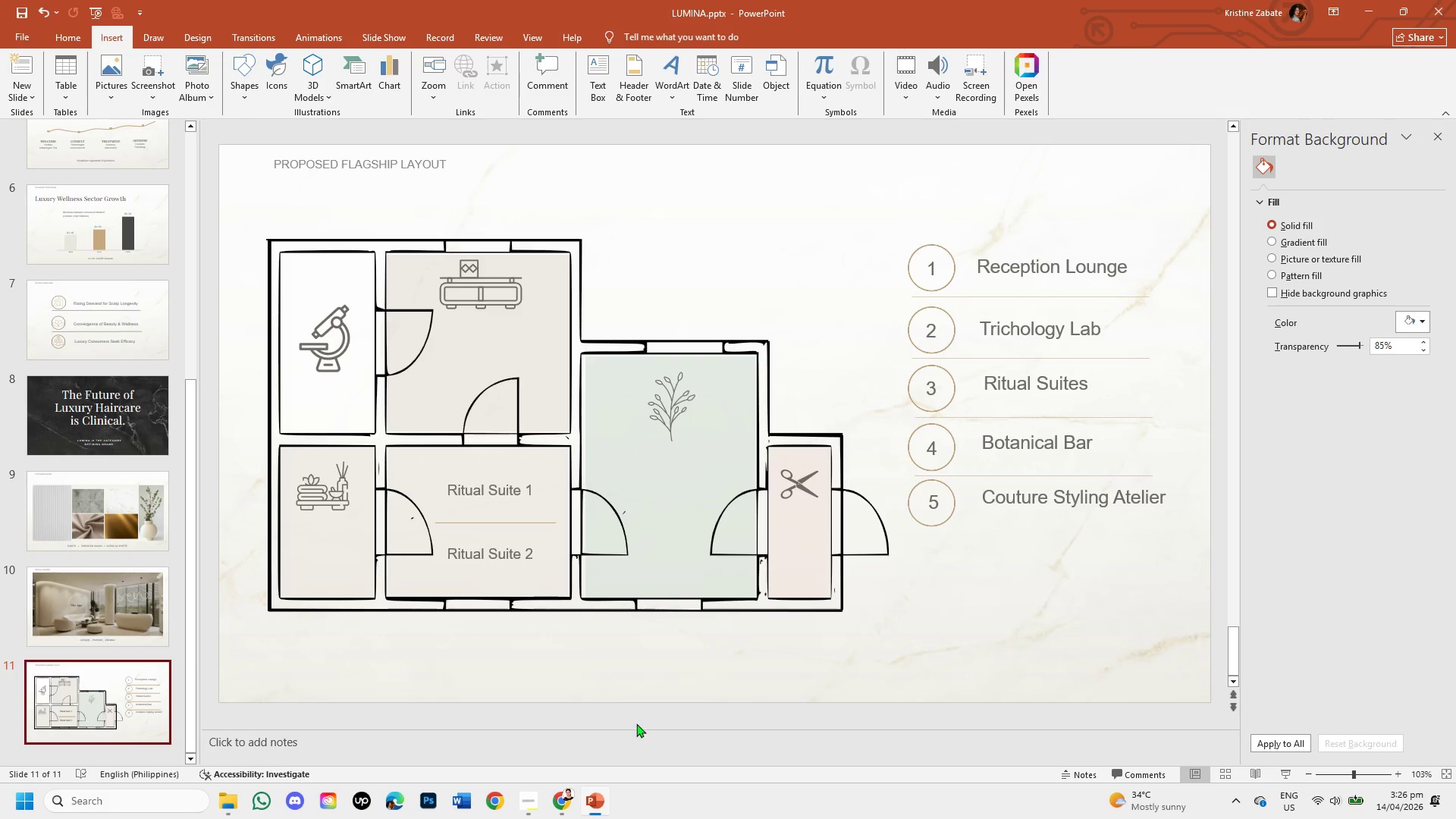 
wait(5.72)
 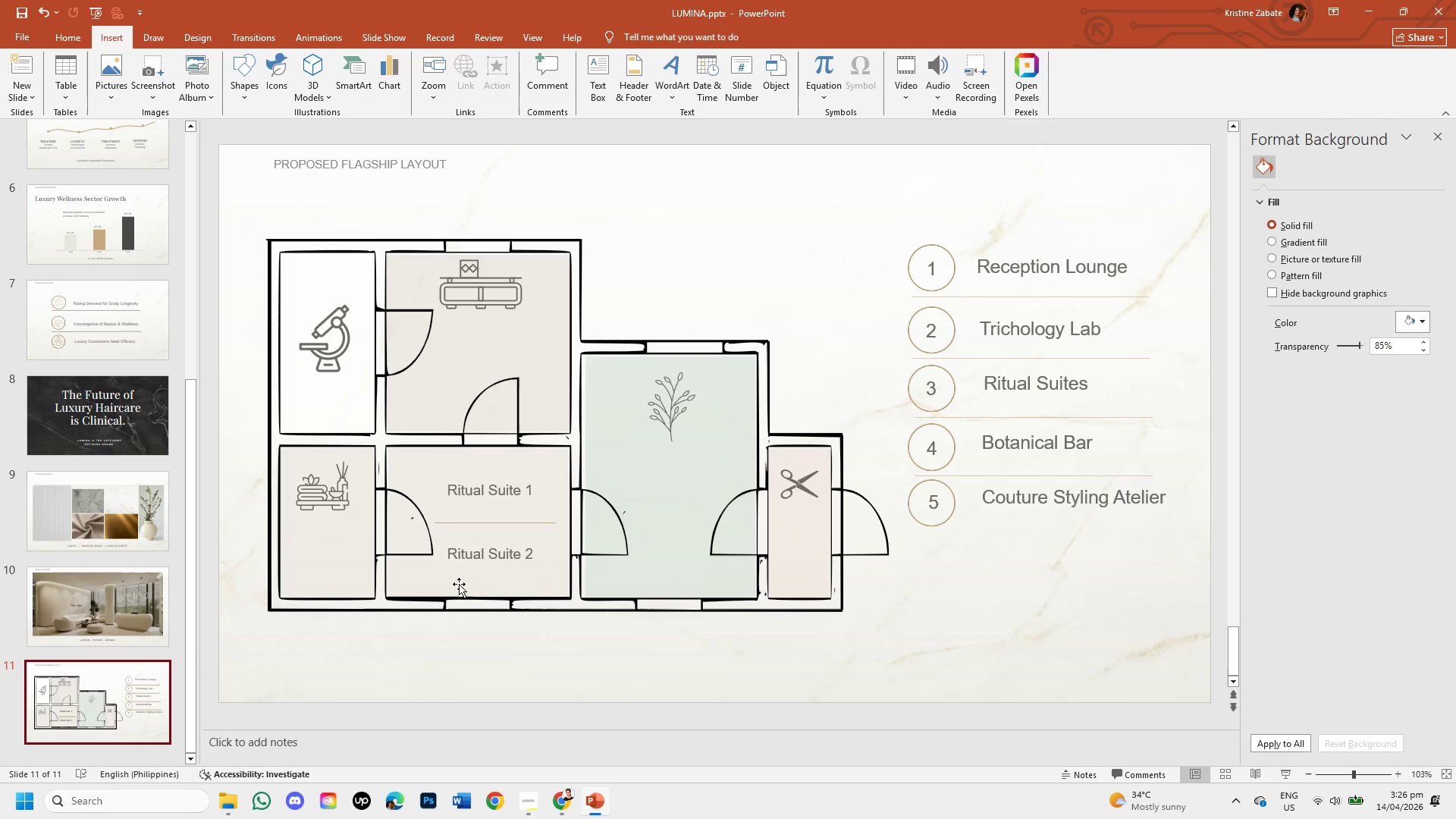 
left_click([556, 810])
 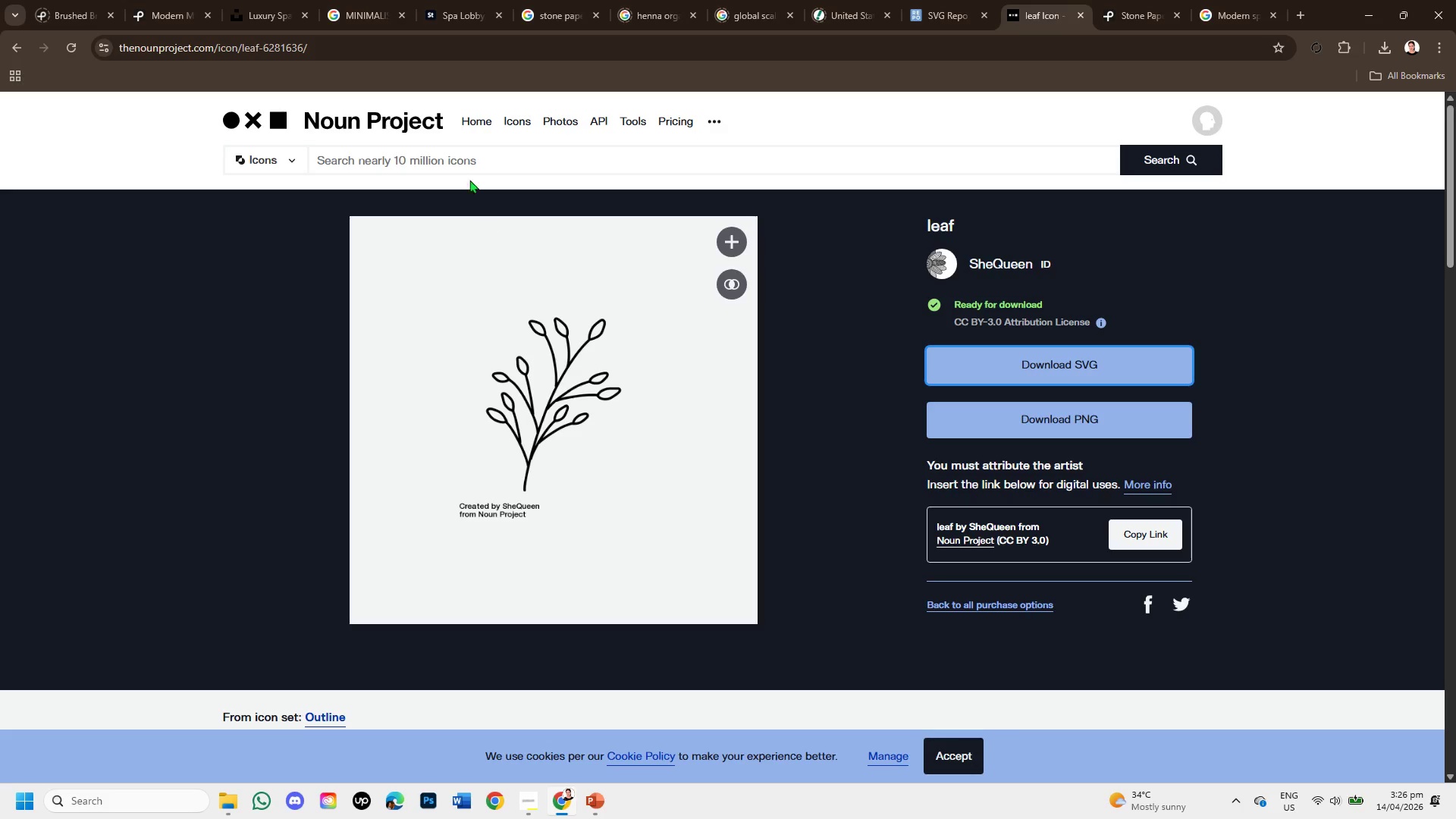 
left_click([464, 160])
 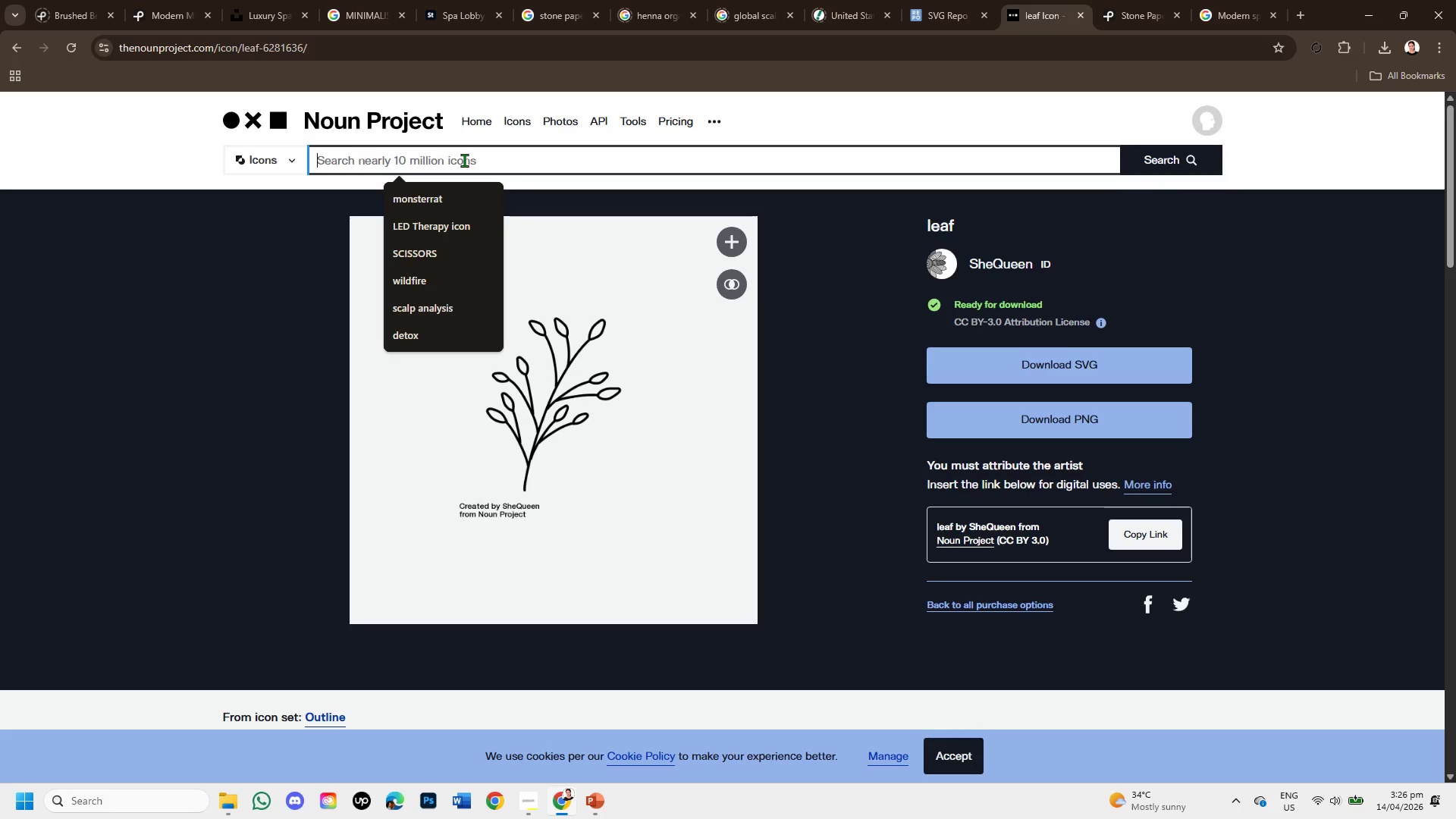 
type(square )
 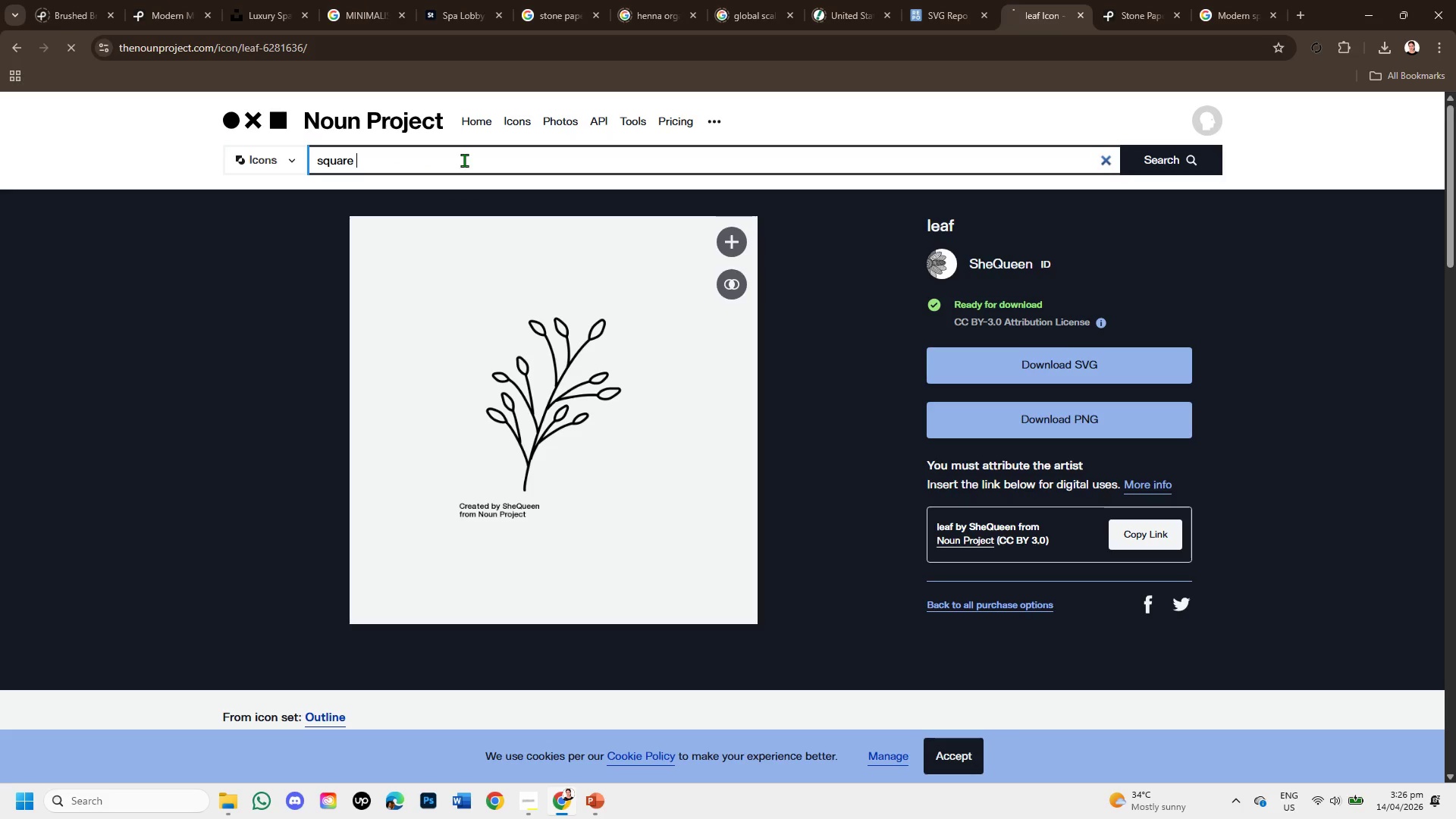 
key(Enter)
 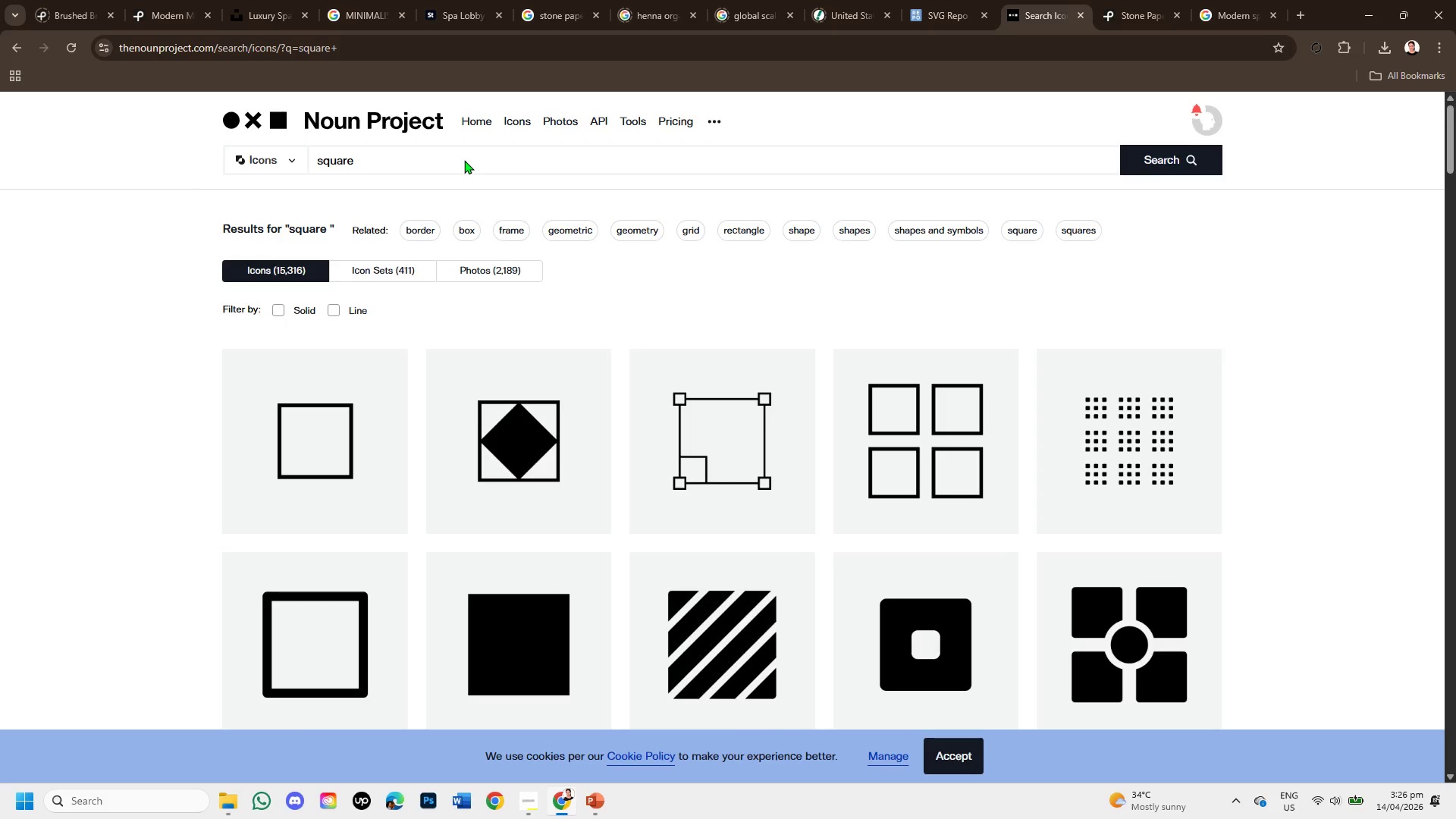 
wait(7.89)
 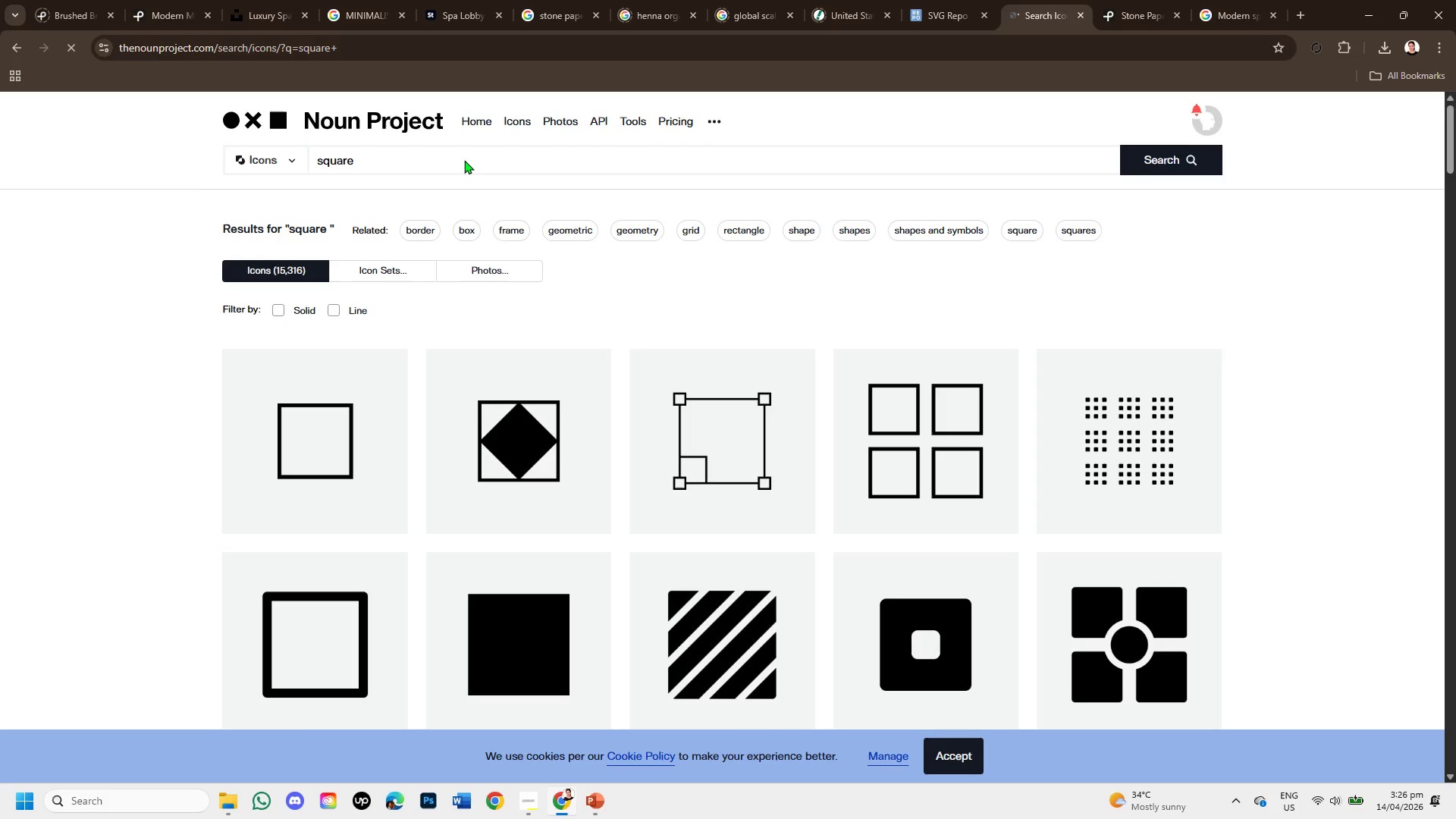 
scroll: coordinate [634, 463], scroll_direction: down, amount: 2.0
 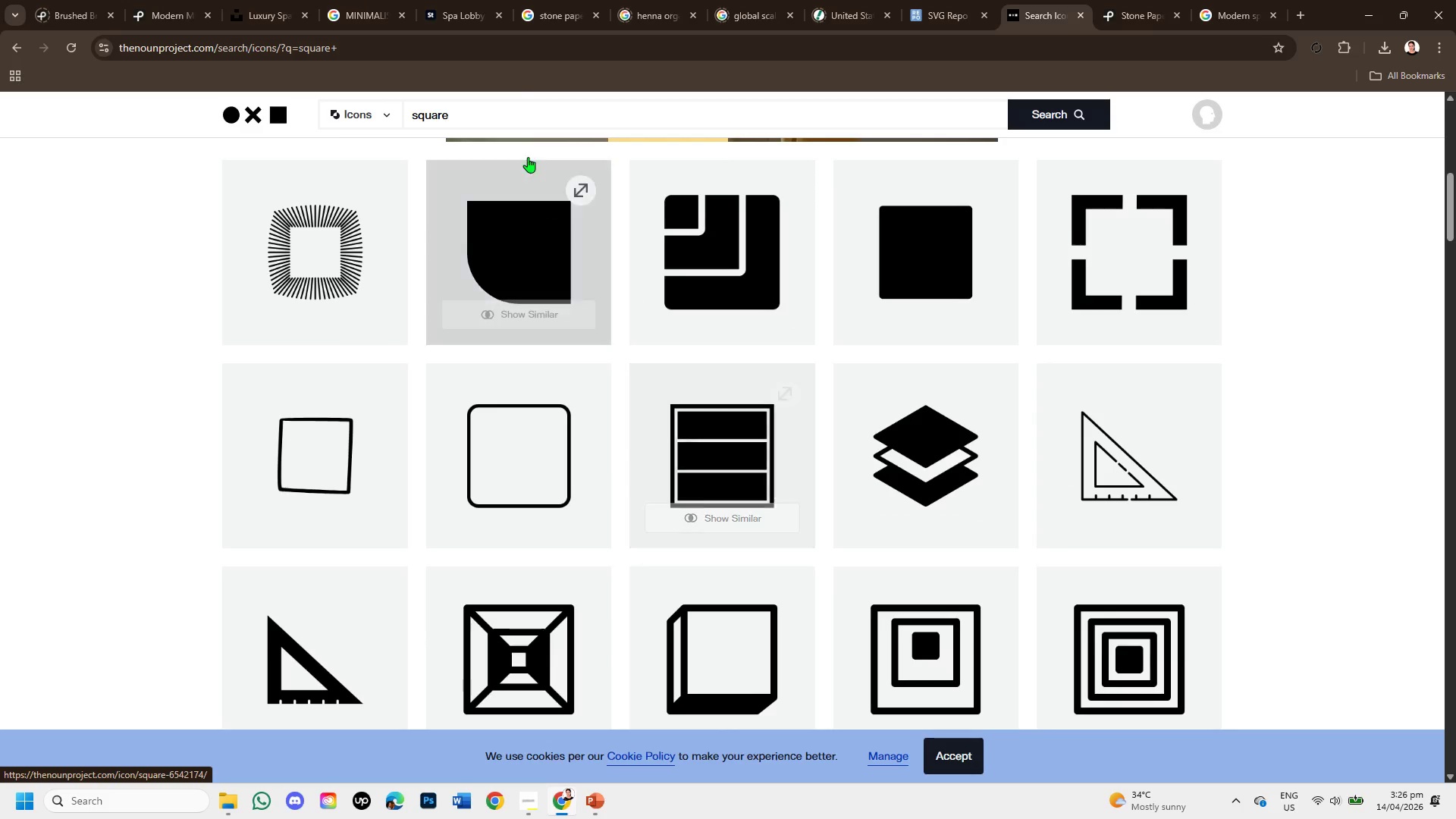 
left_click([507, 125])
 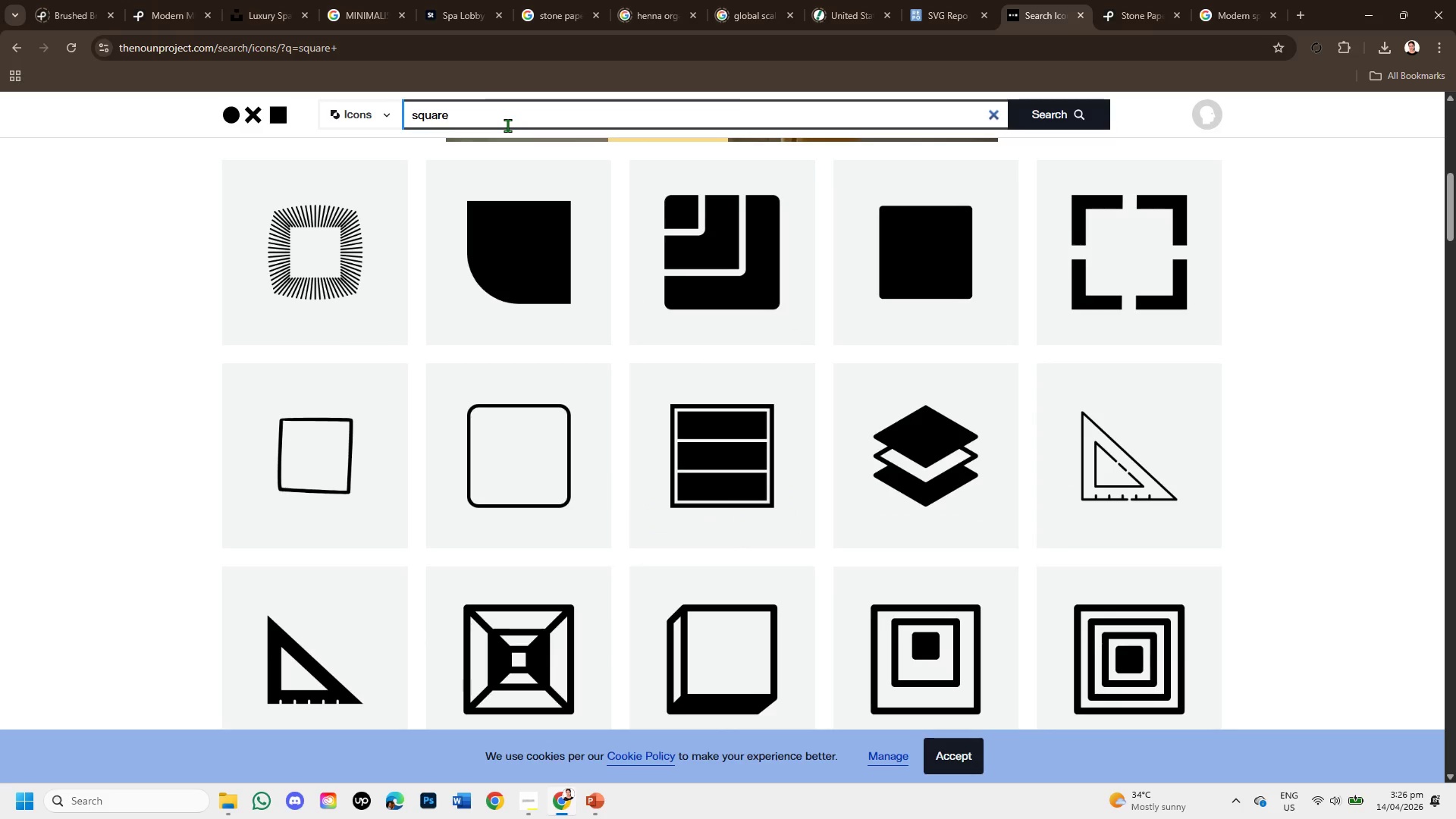 
hold_key(key=Backspace, duration=0.86)
 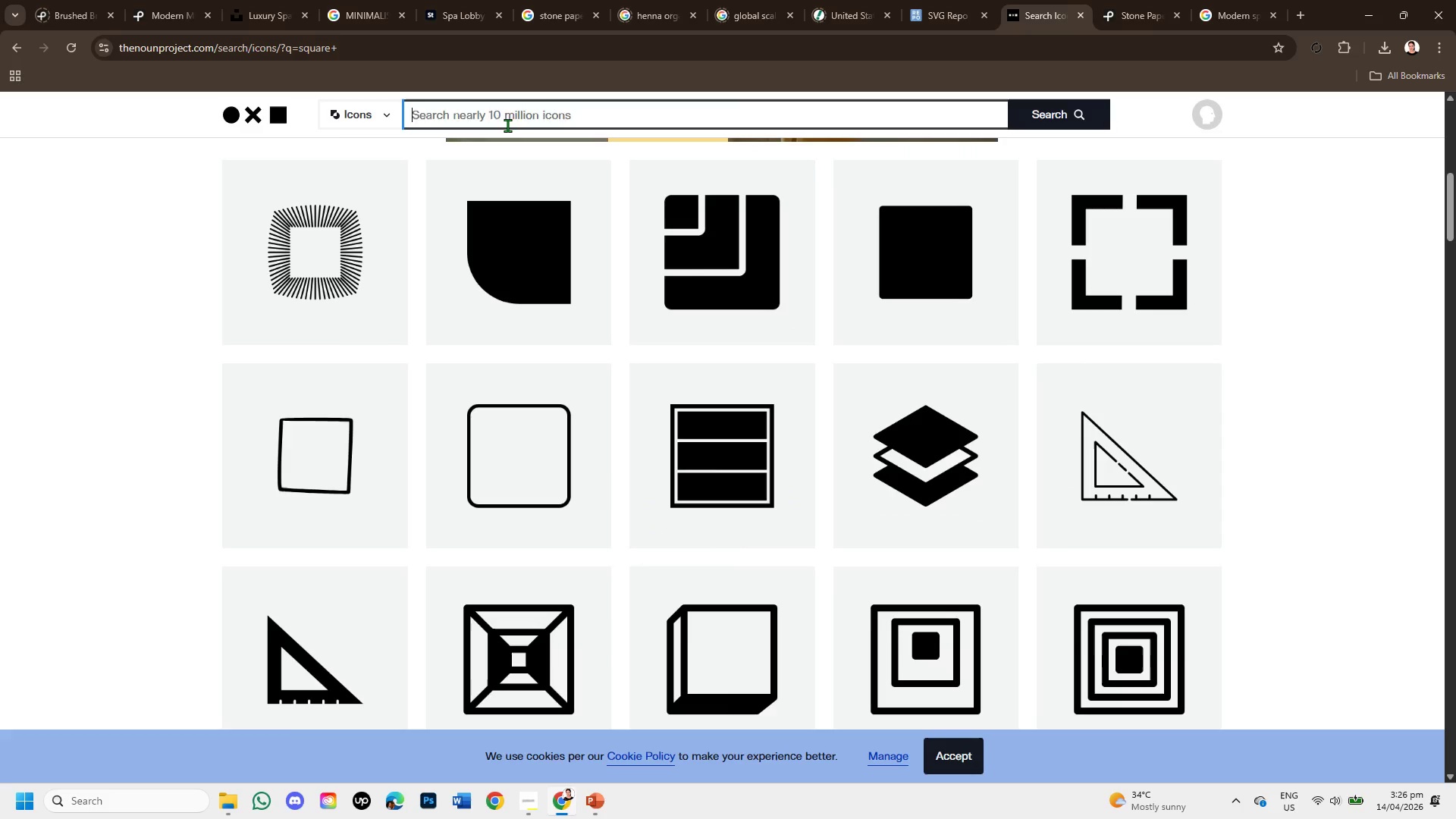 
type(rectanglwe)
 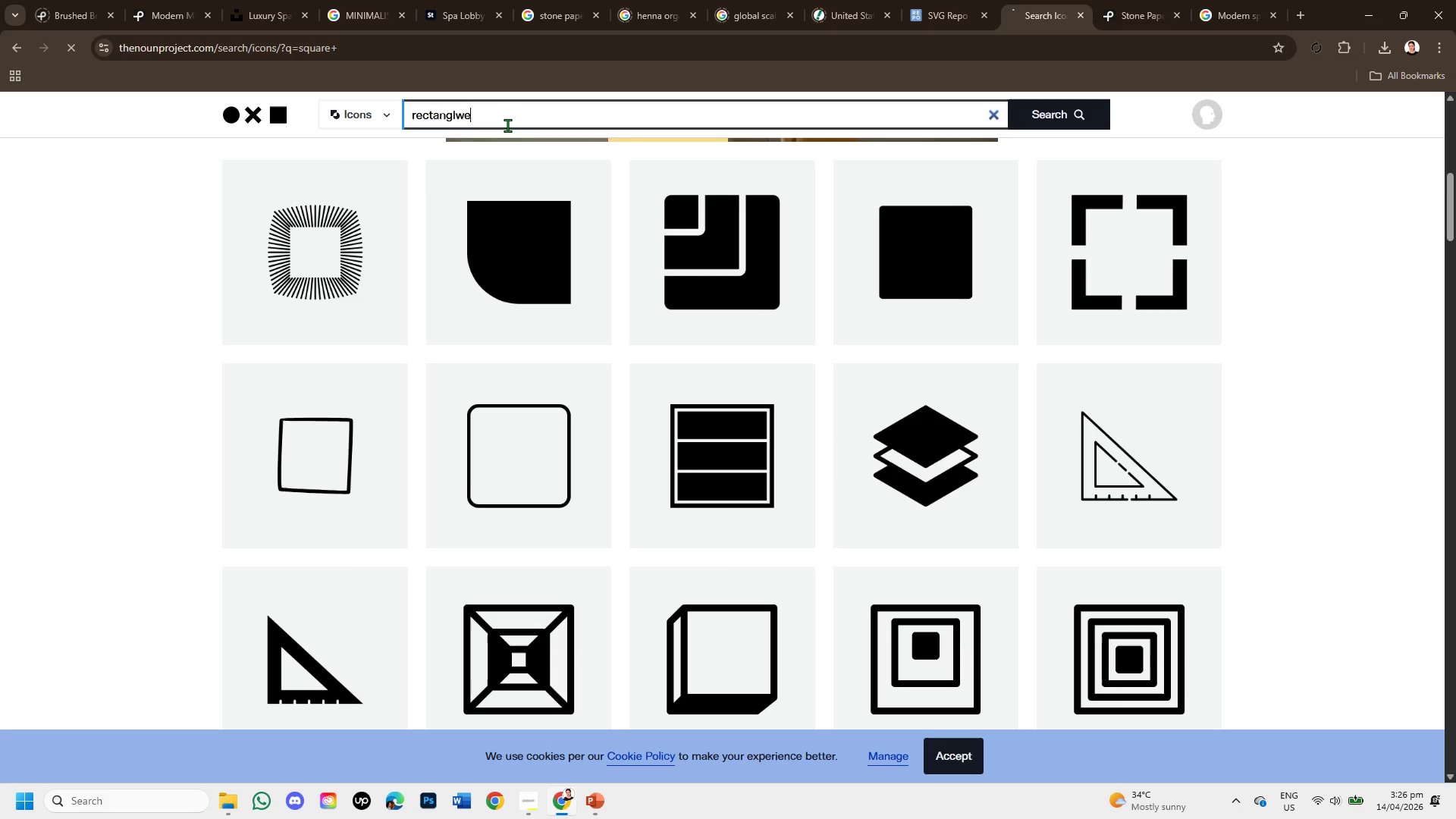 
key(Enter)
 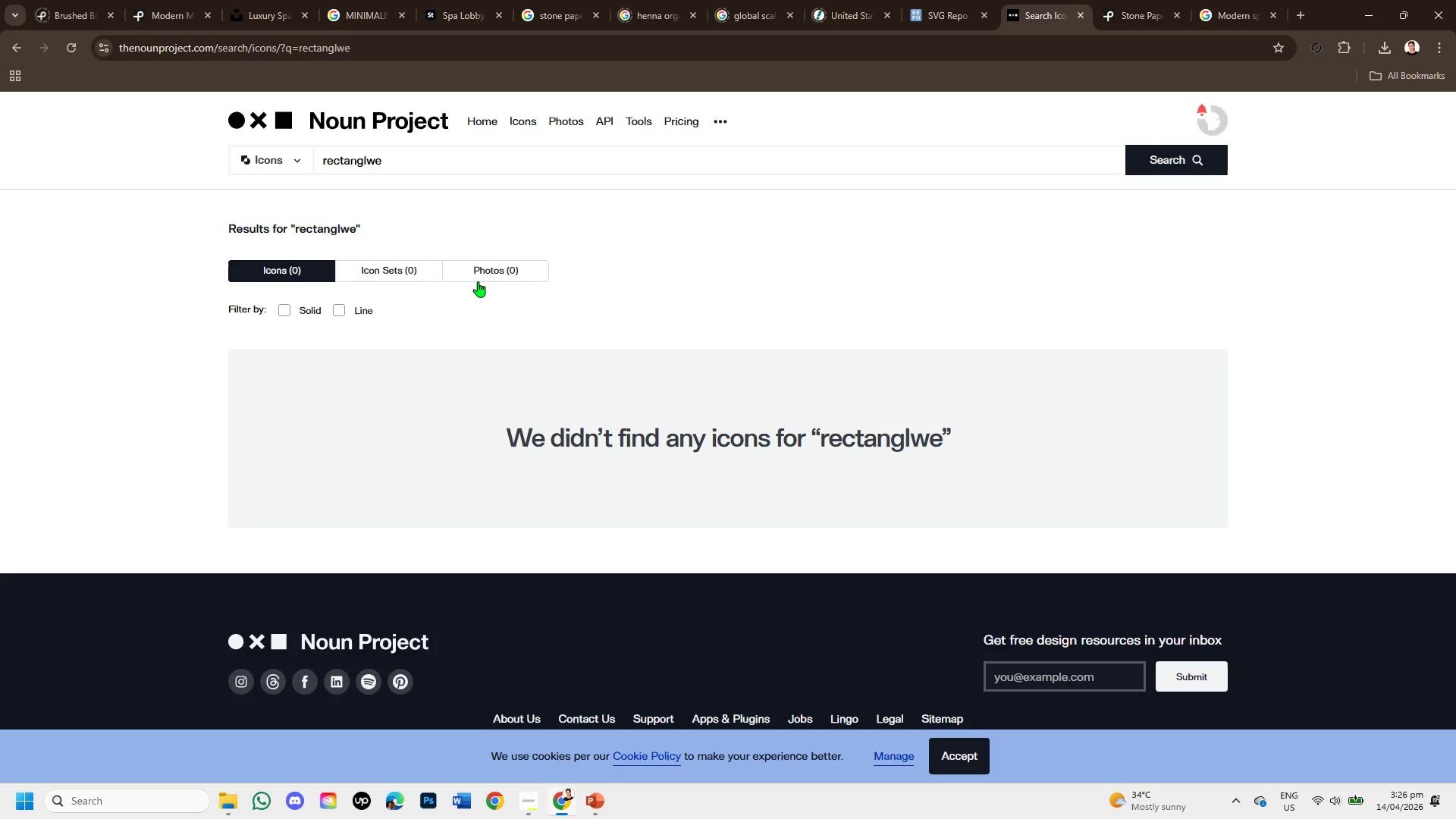 
left_click([384, 166])
 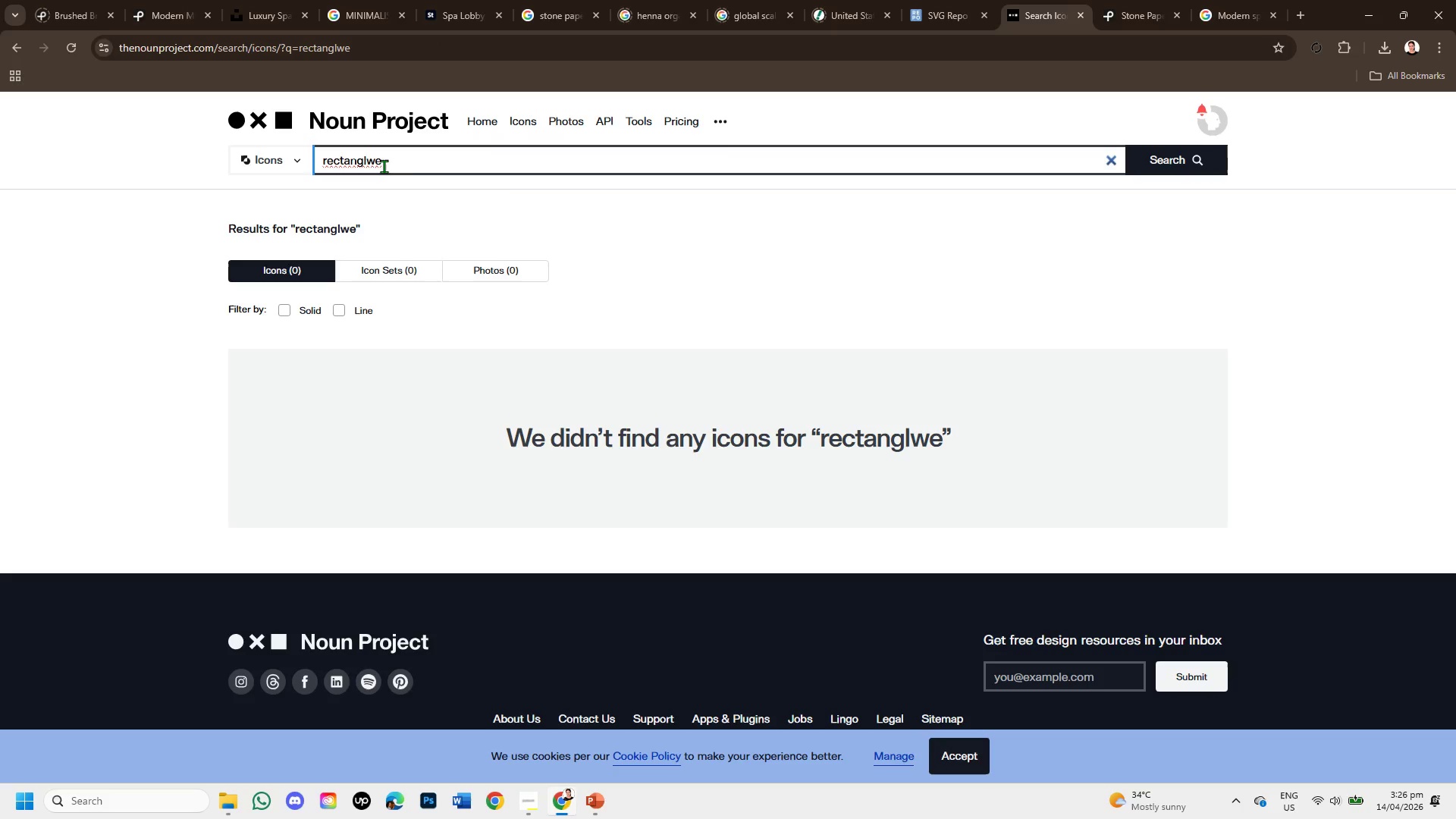 
key(Backspace)
 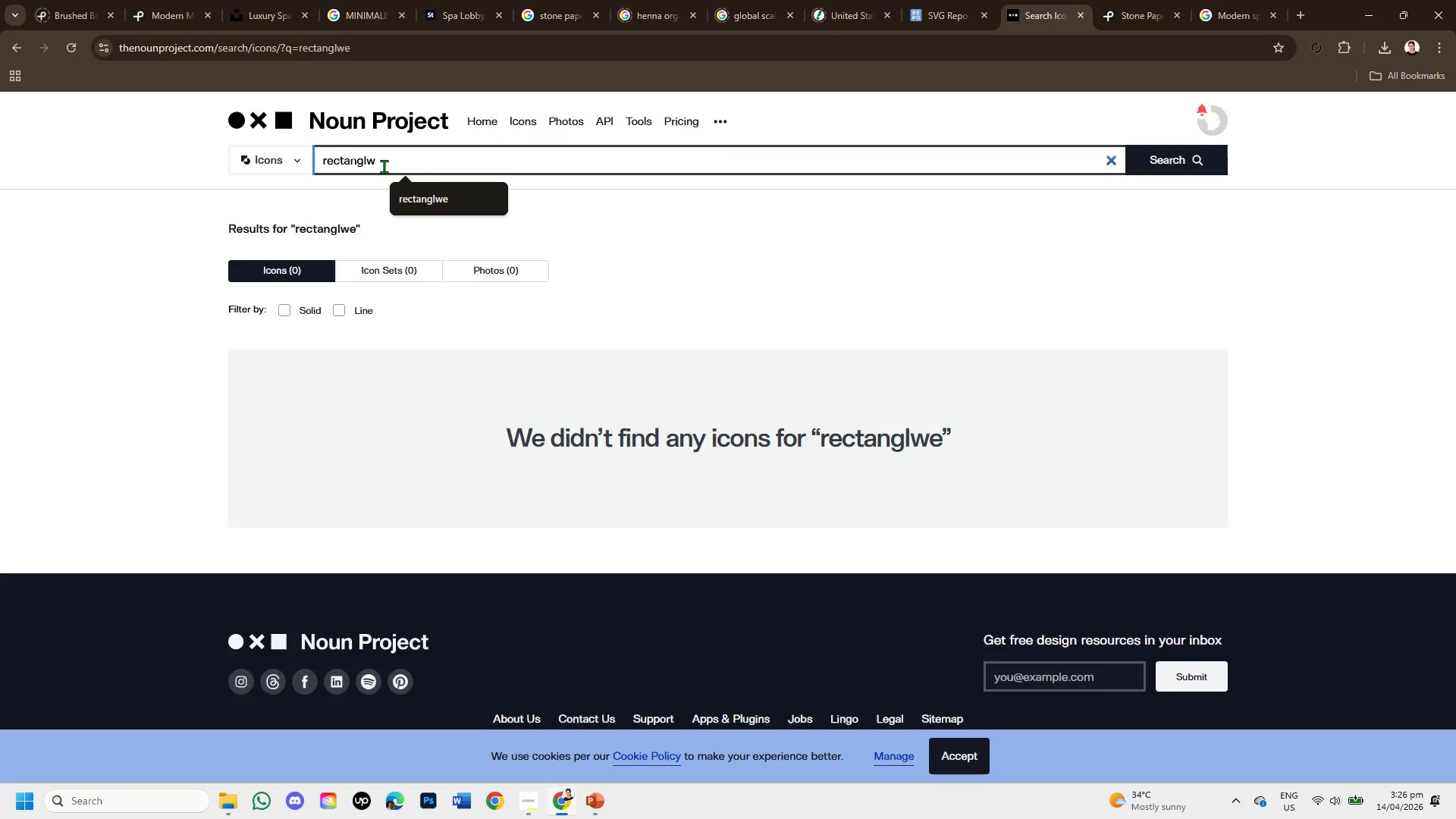 
key(Backspace)
 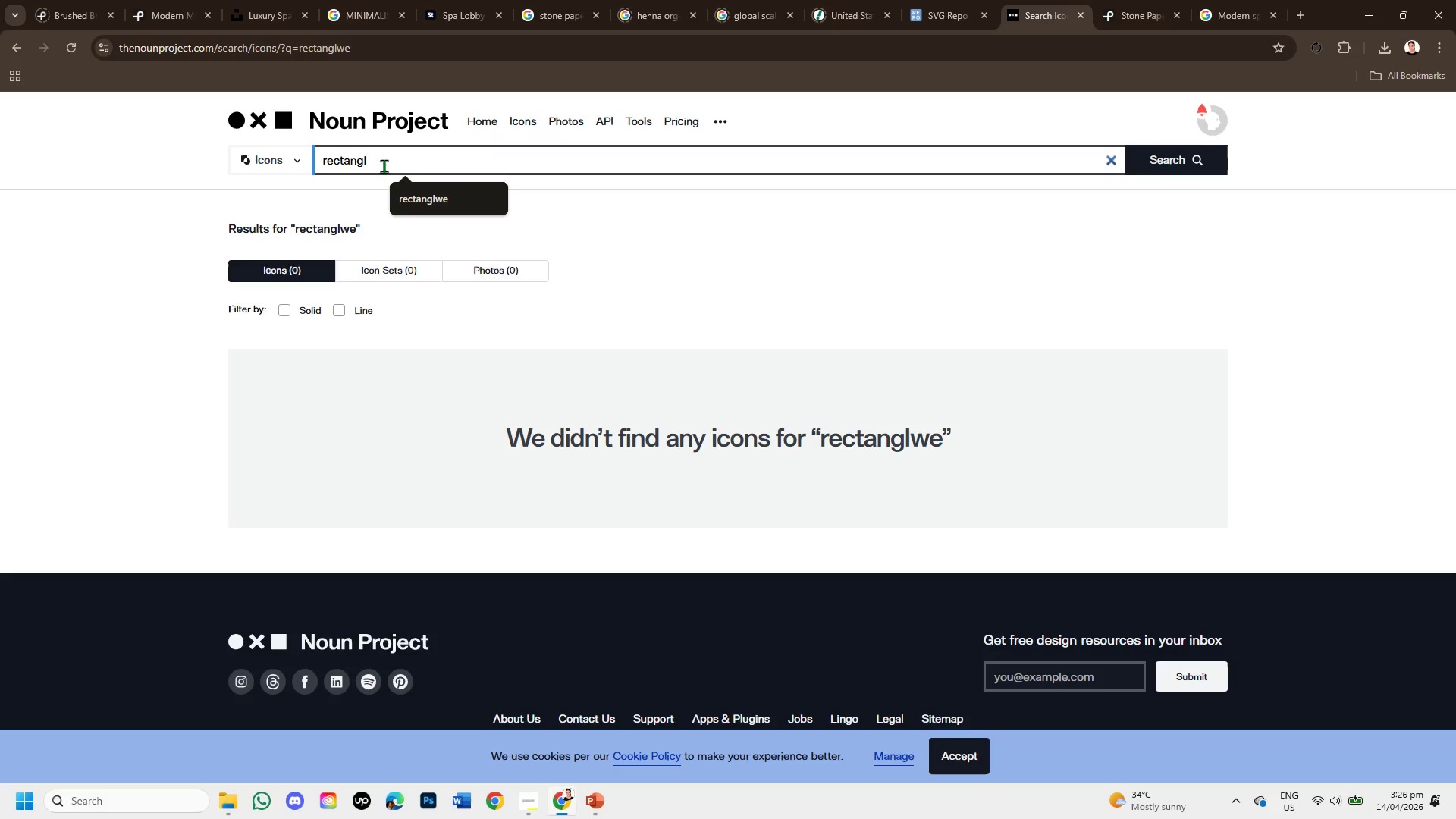 
key(E)
 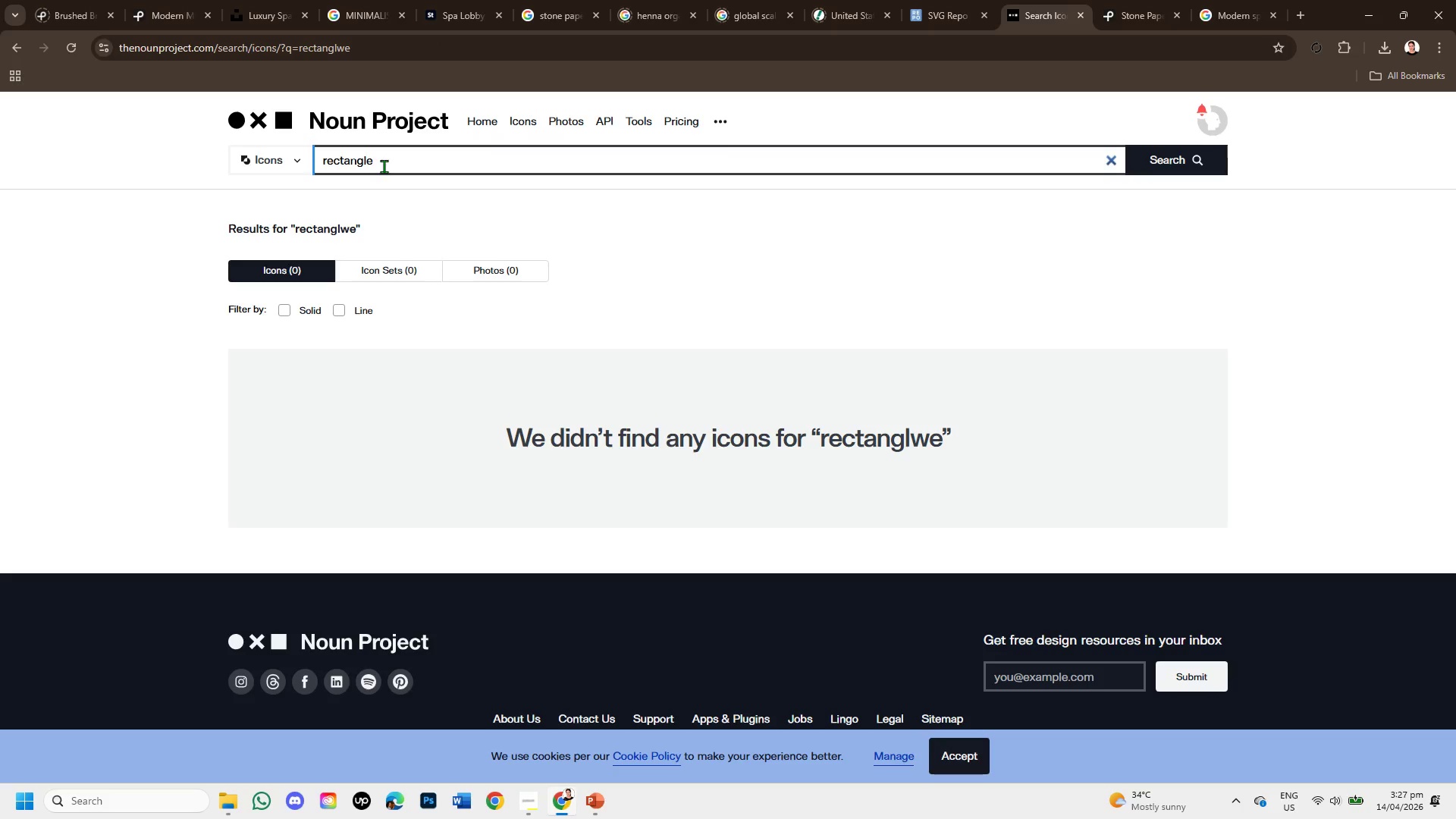 
key(Enter)
 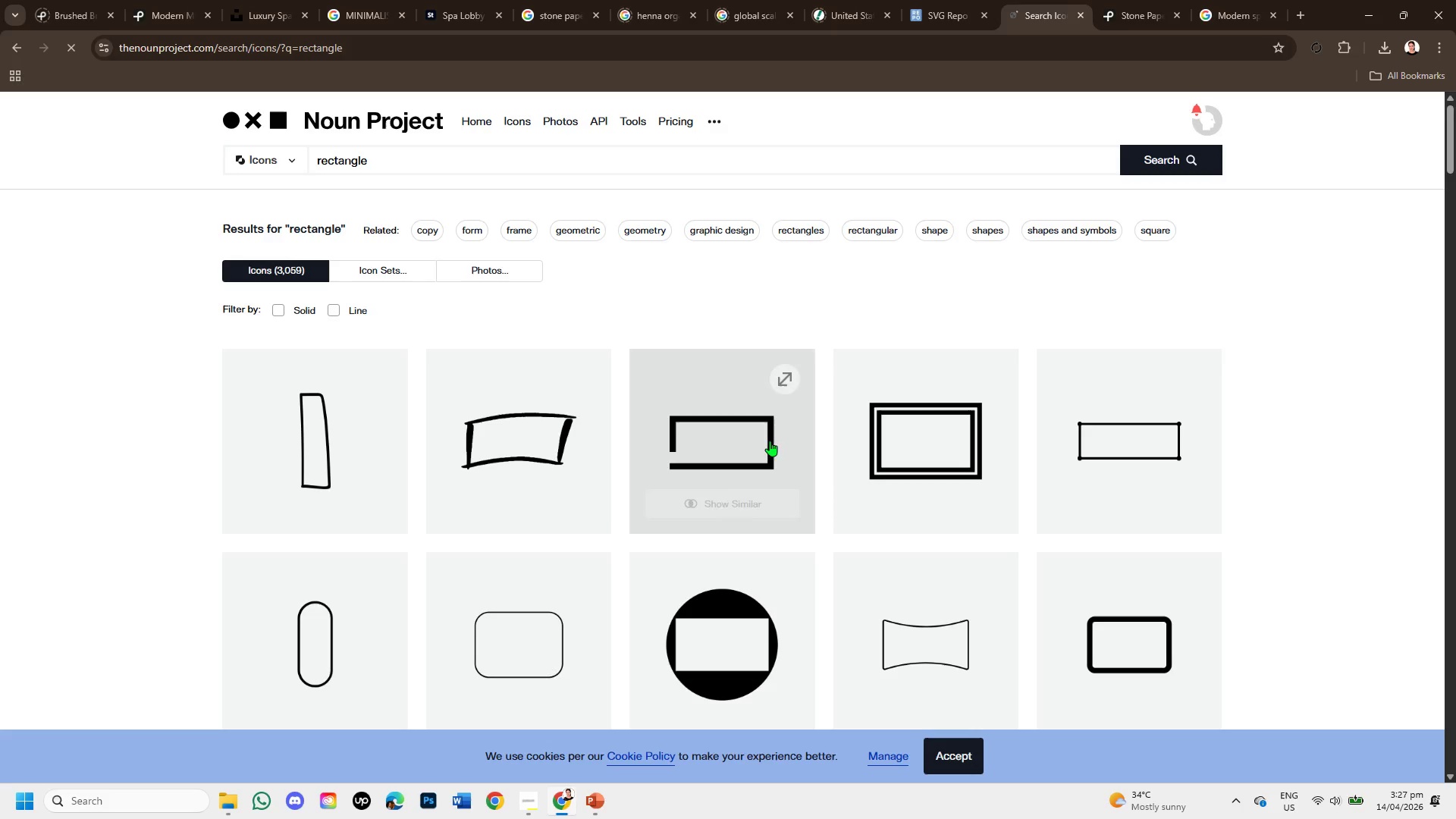 
scroll: coordinate [959, 456], scroll_direction: down, amount: 3.0
 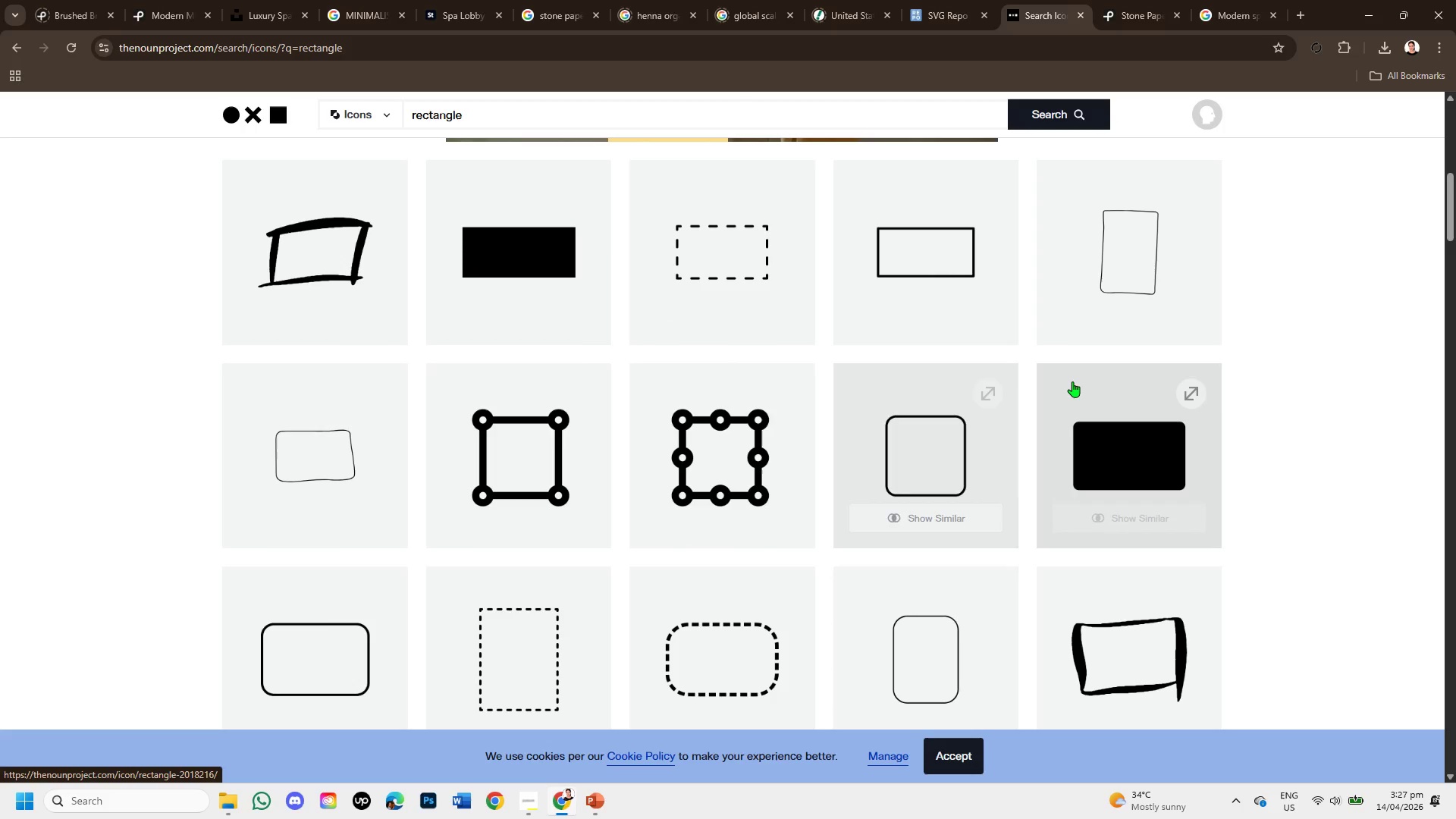 
mouse_move([1104, 387])
 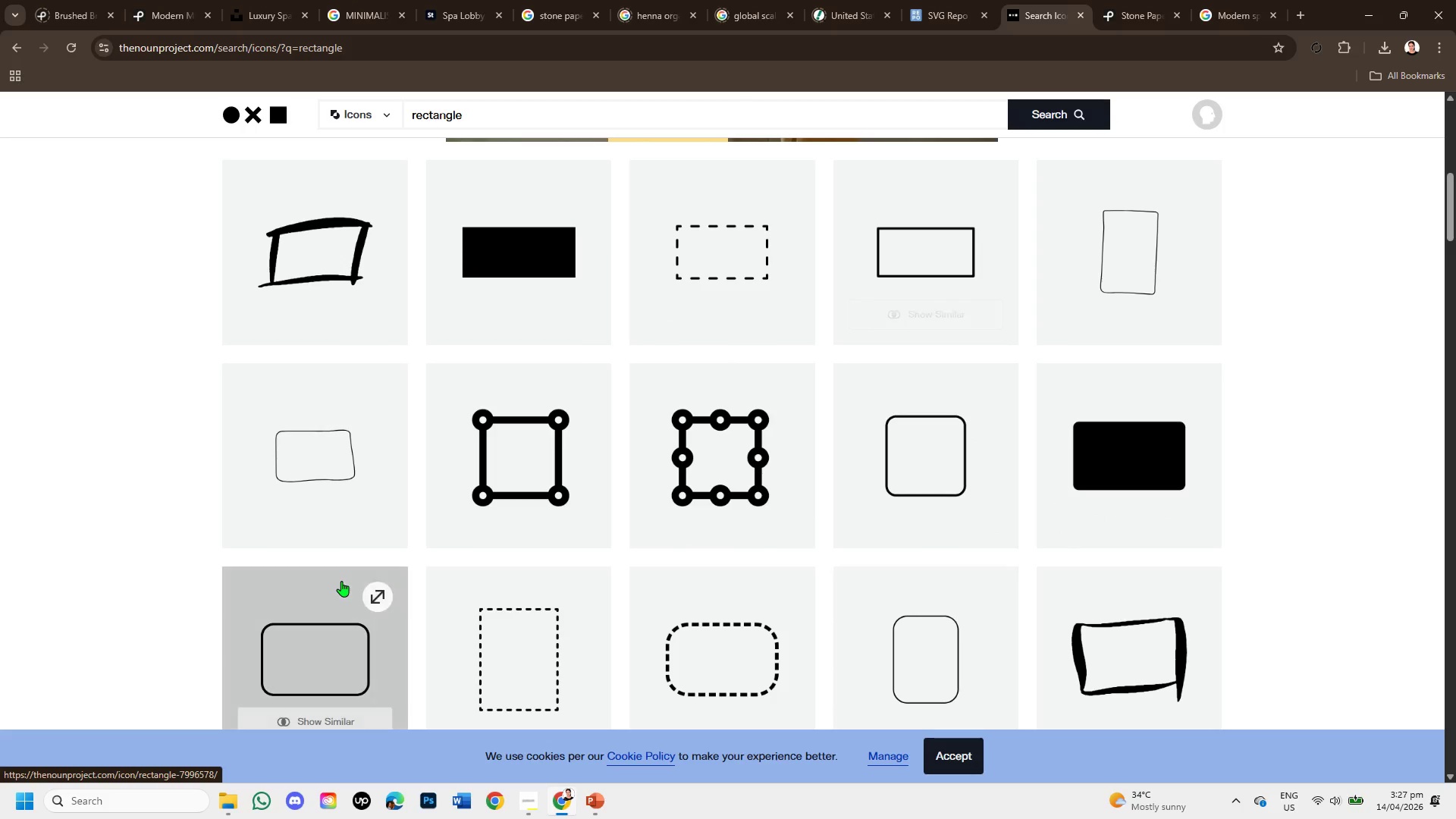 
scroll: coordinate [1046, 475], scroll_direction: down, amount: 1.0
 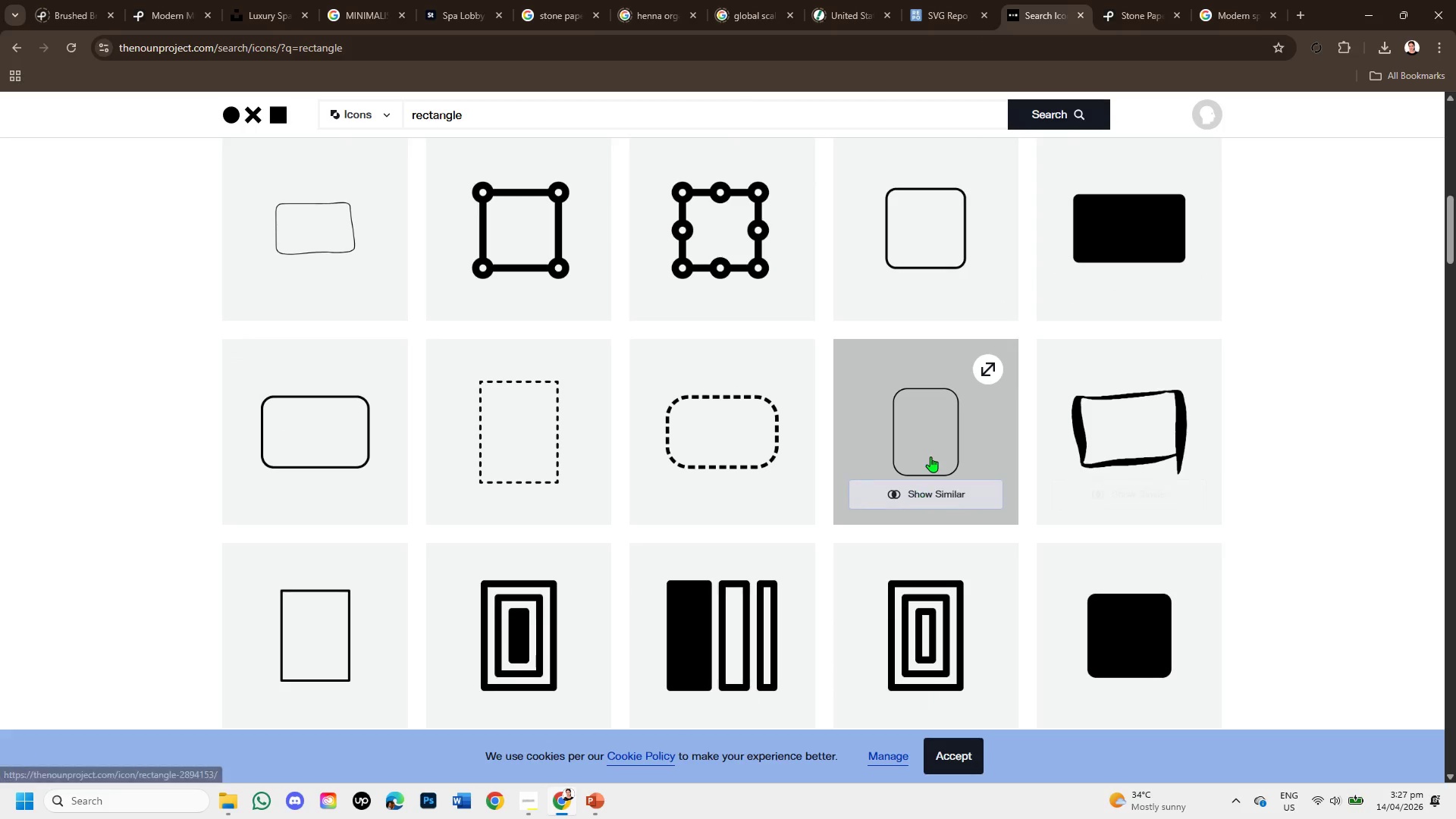 
scroll: coordinate [937, 446], scroll_direction: up, amount: 1.0
 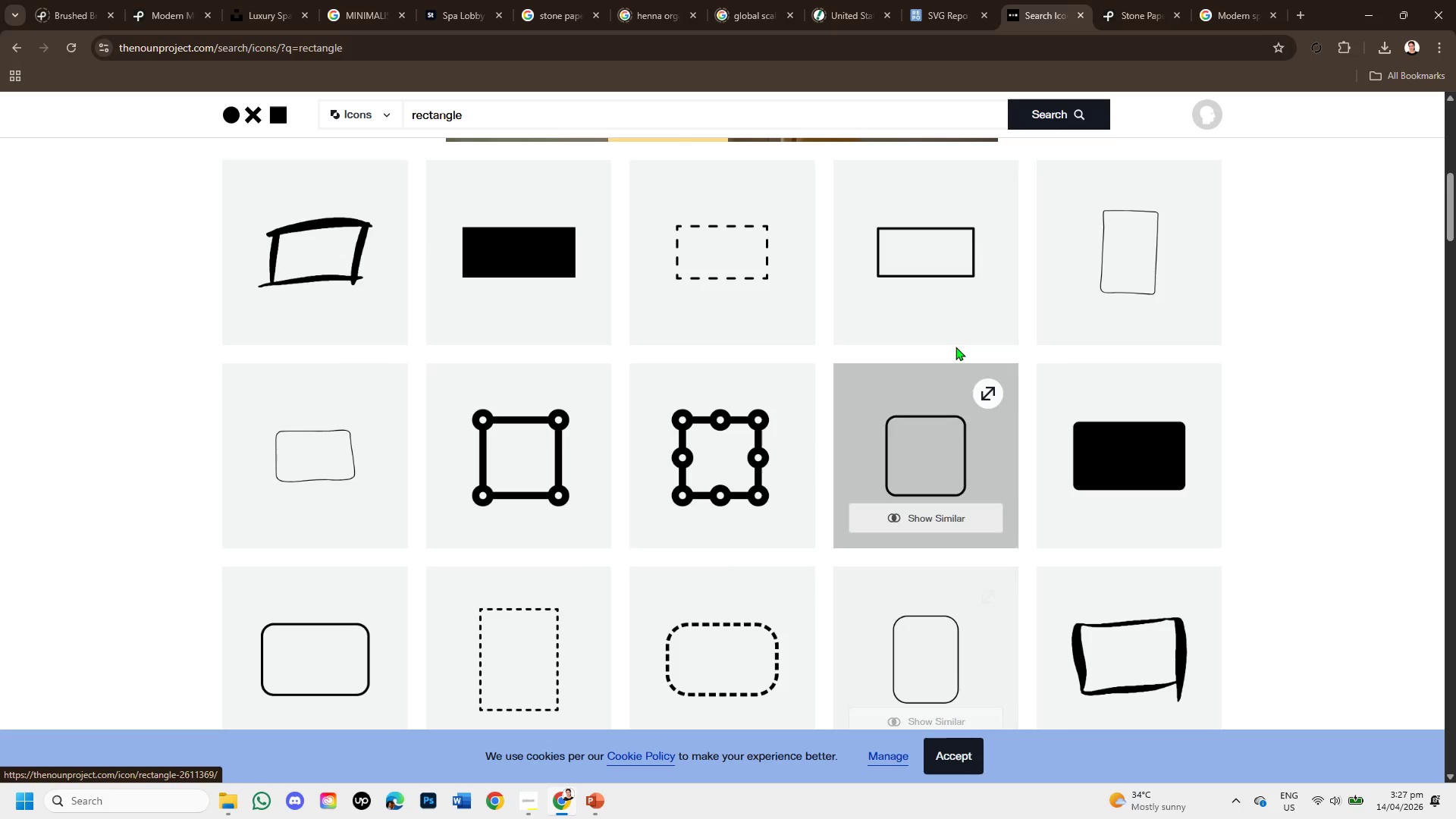 
left_click([943, 261])
 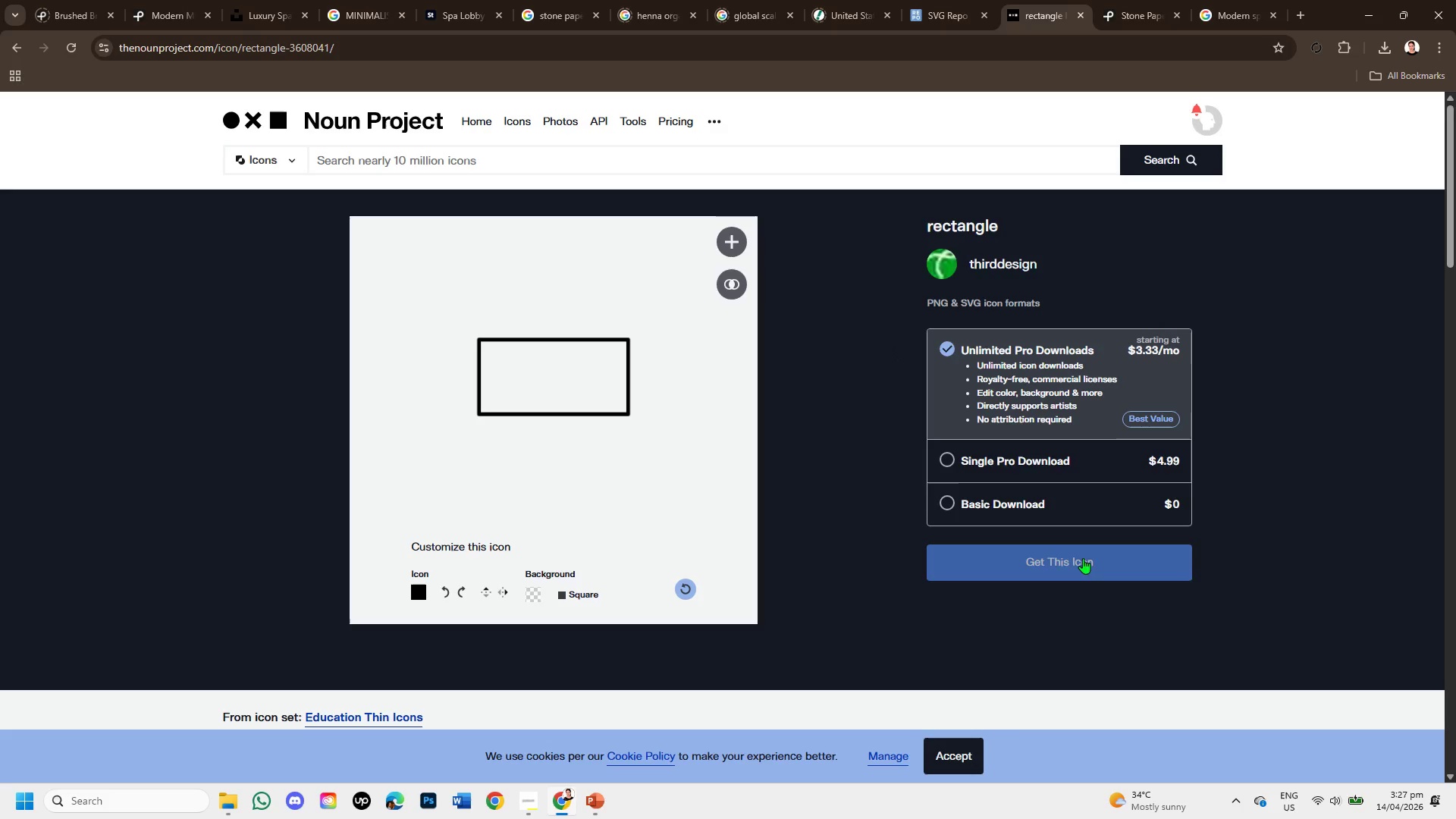 
left_click([950, 503])
 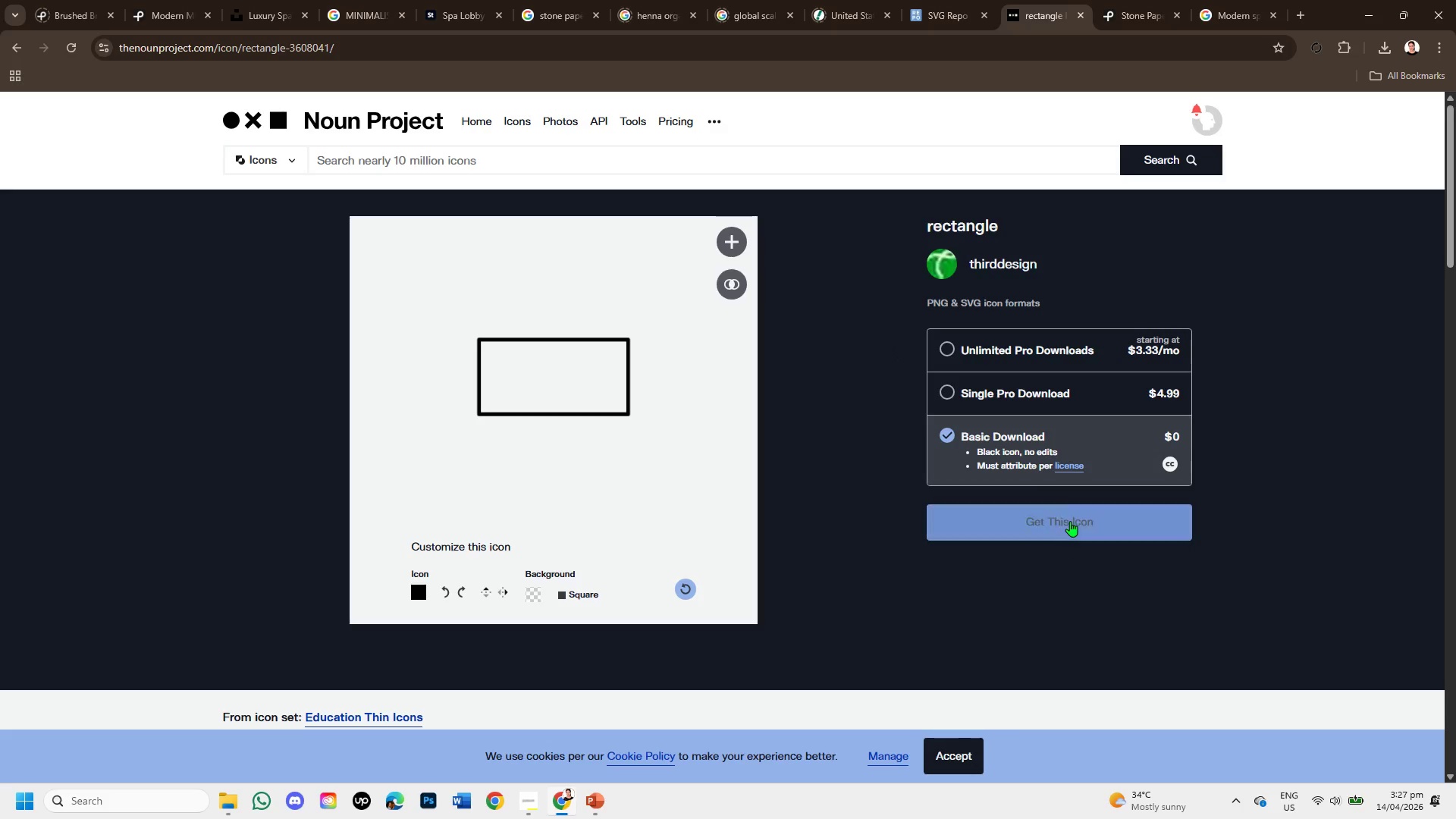 
left_click([1070, 521])
 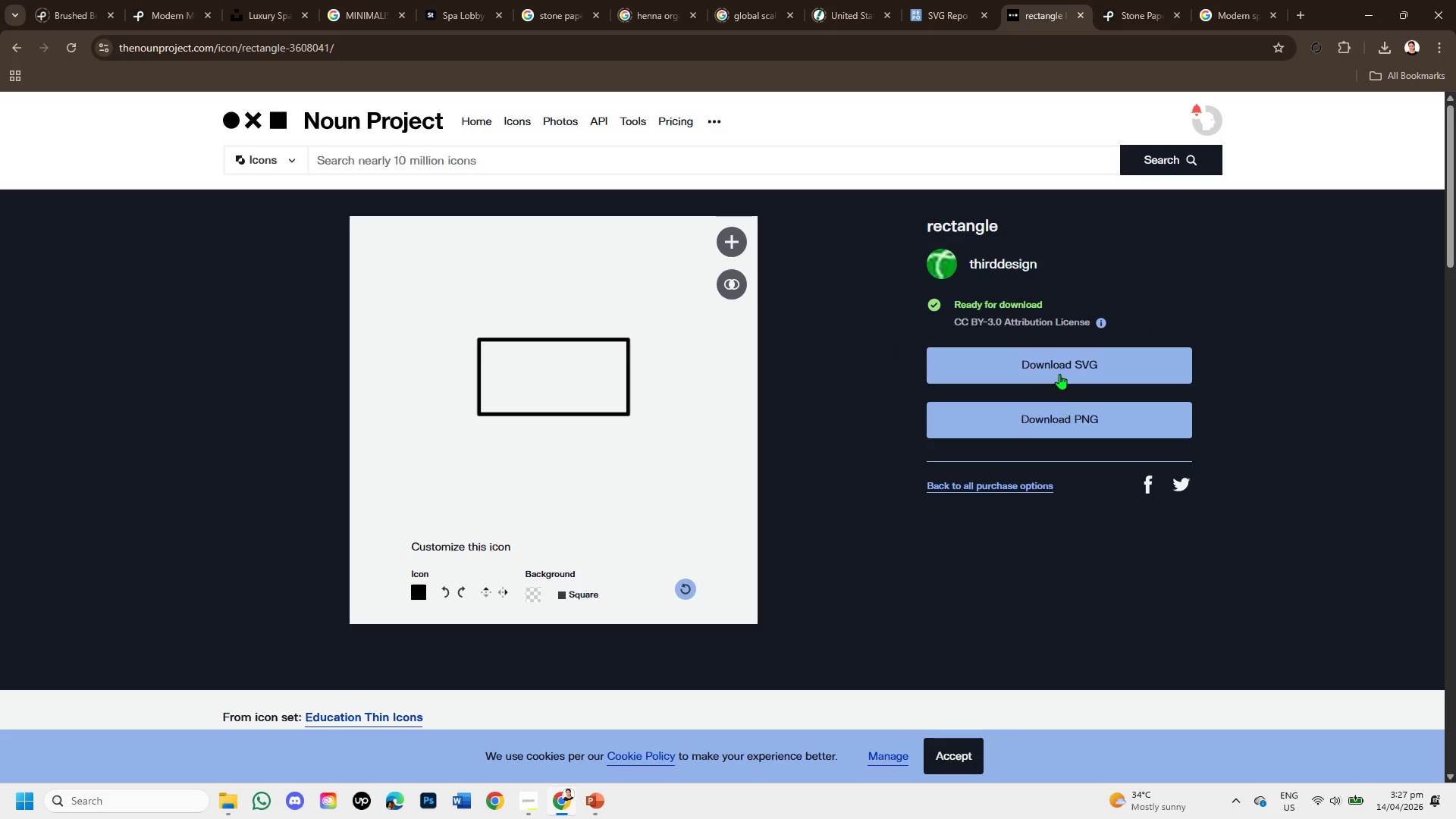 
left_click([1057, 362])
 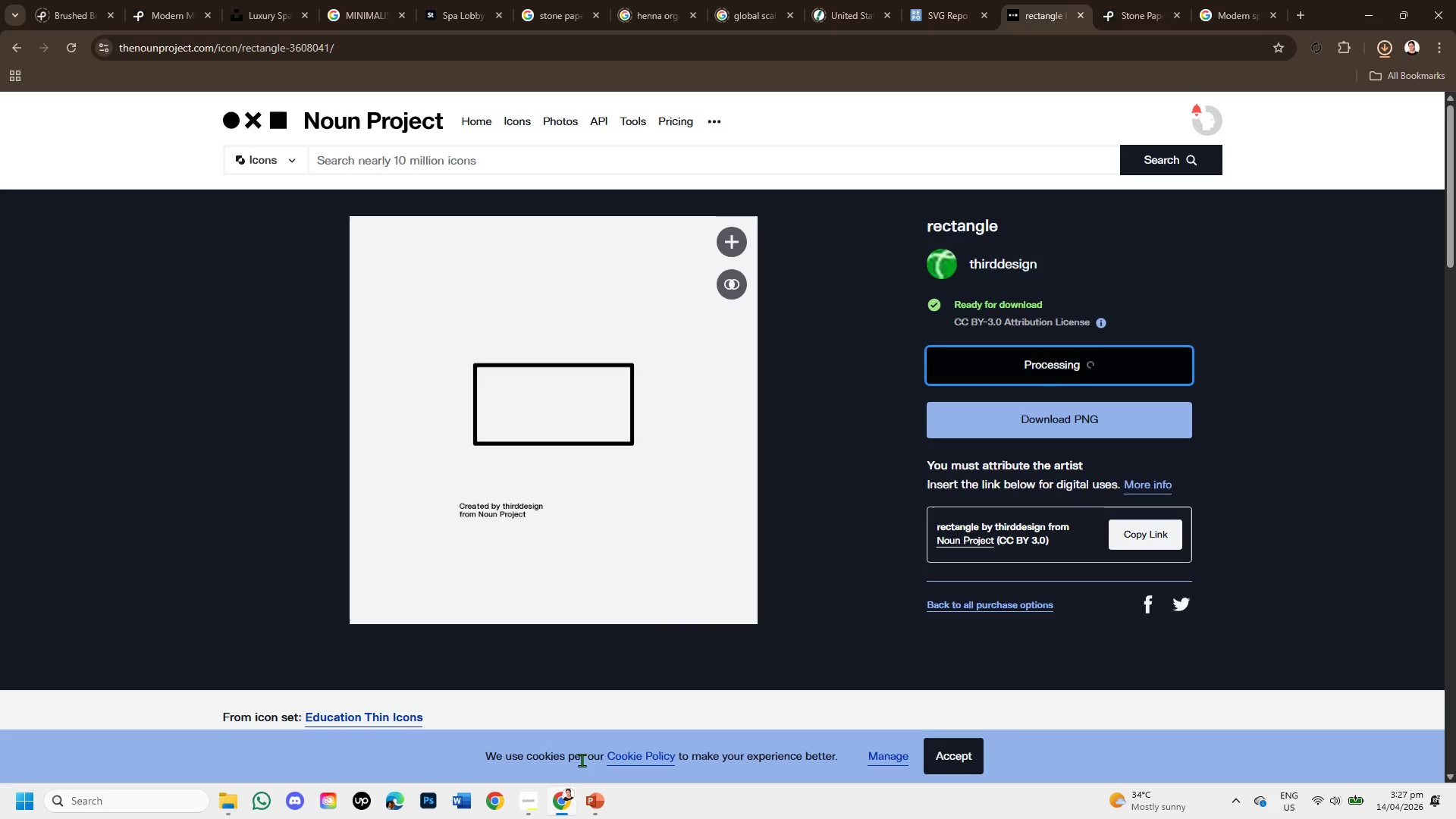 
left_click([602, 797])
 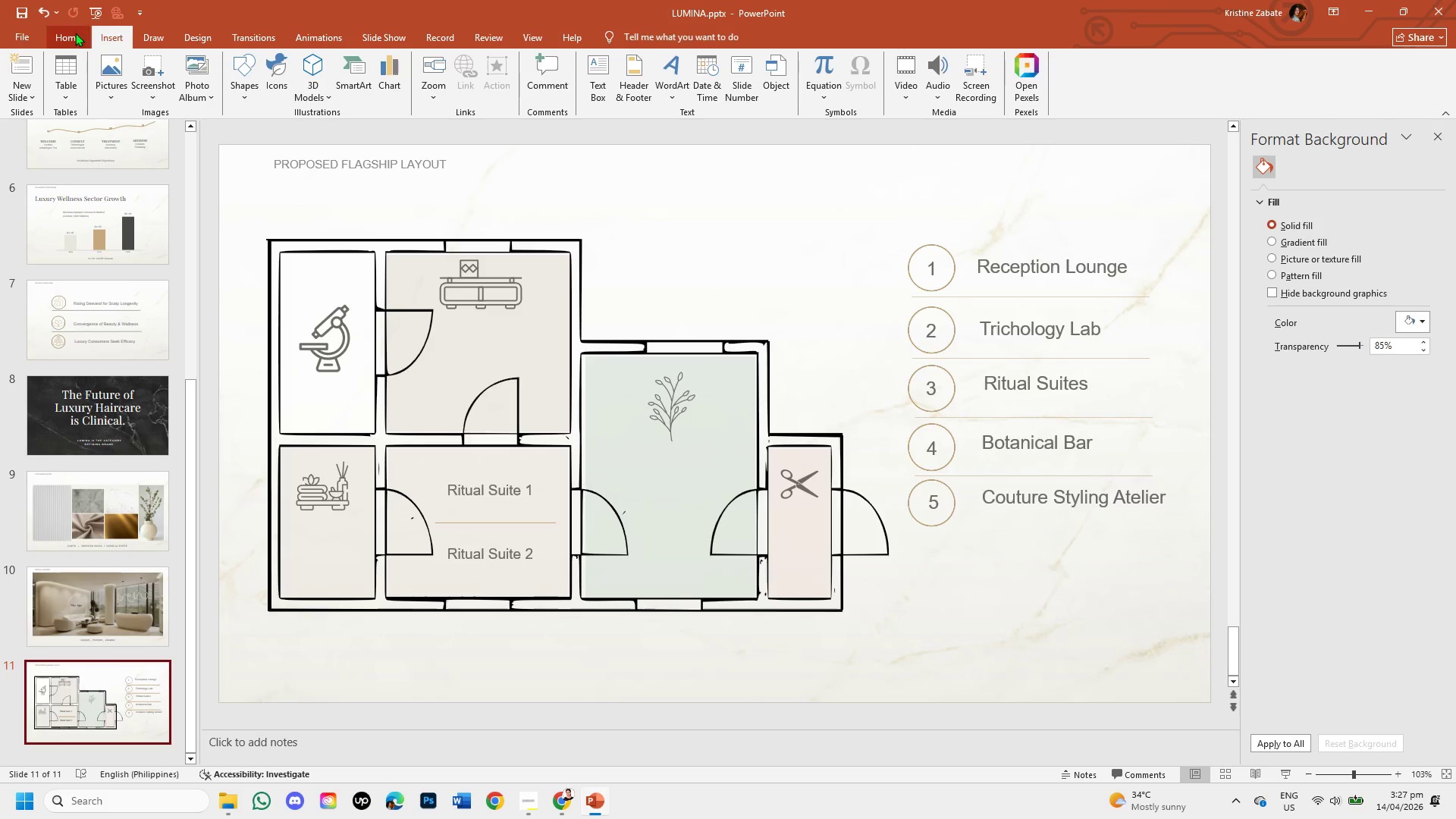 
left_click([102, 75])
 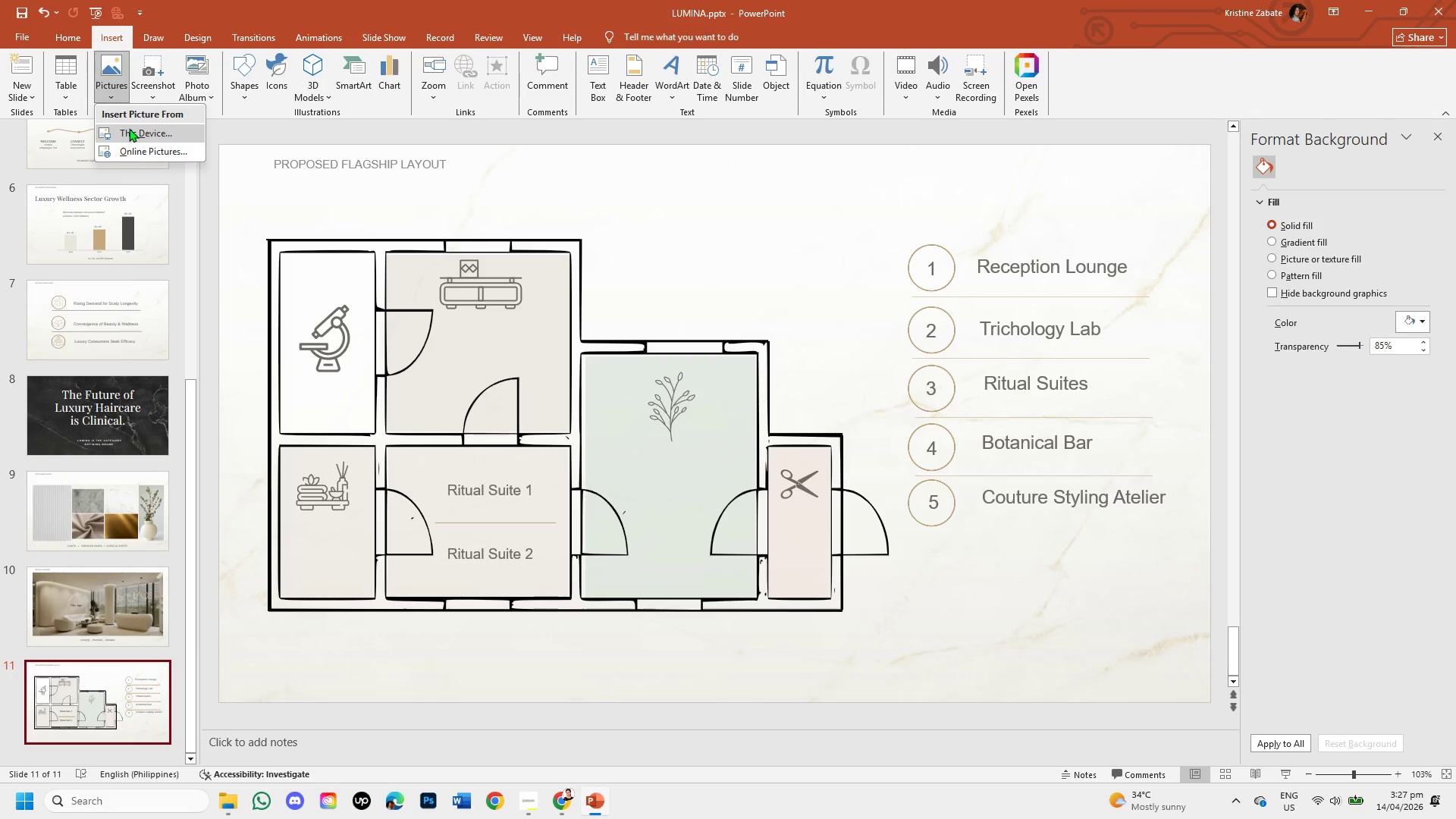 
left_click([129, 128])
 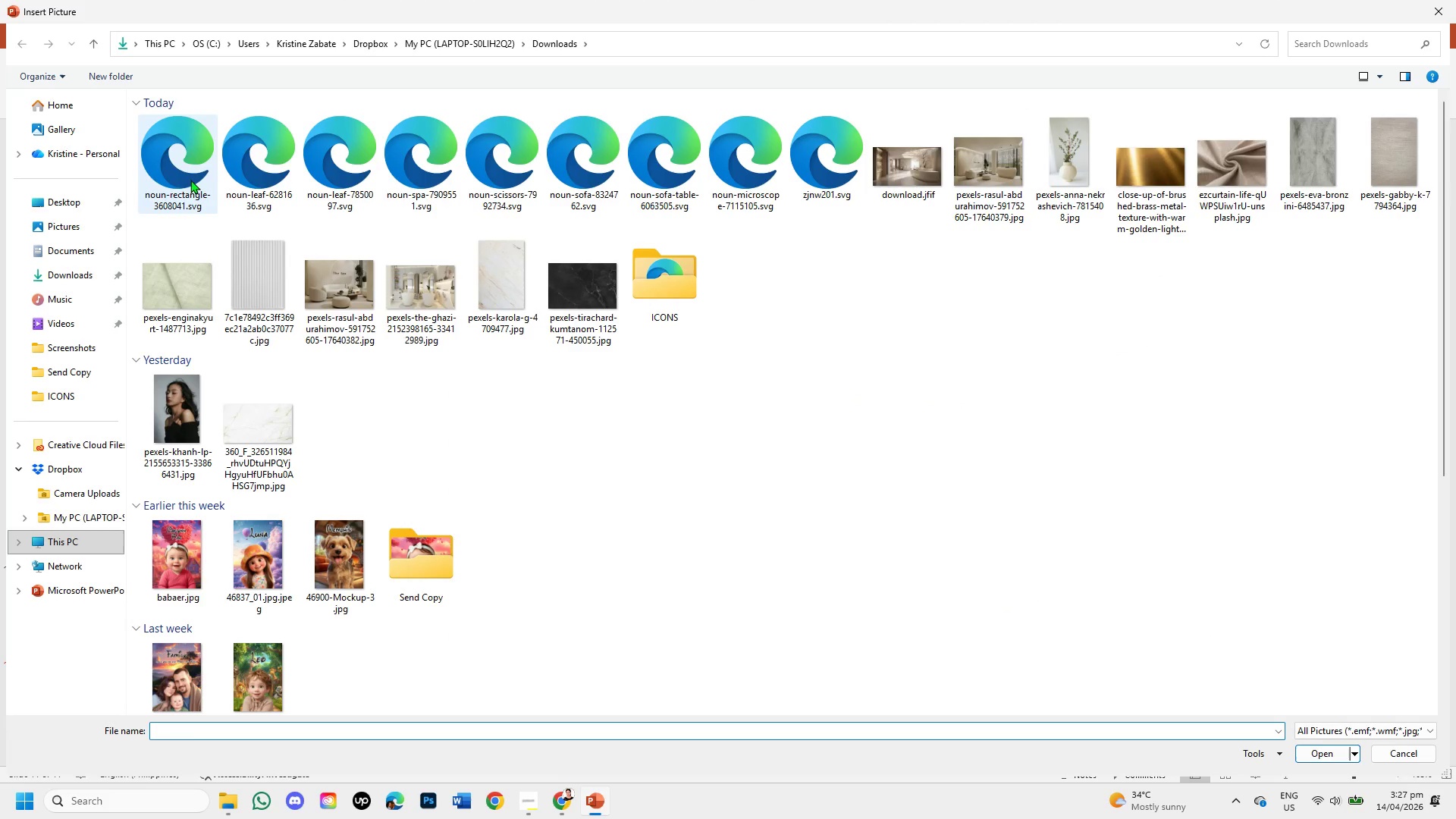 
double_click([192, 186])
 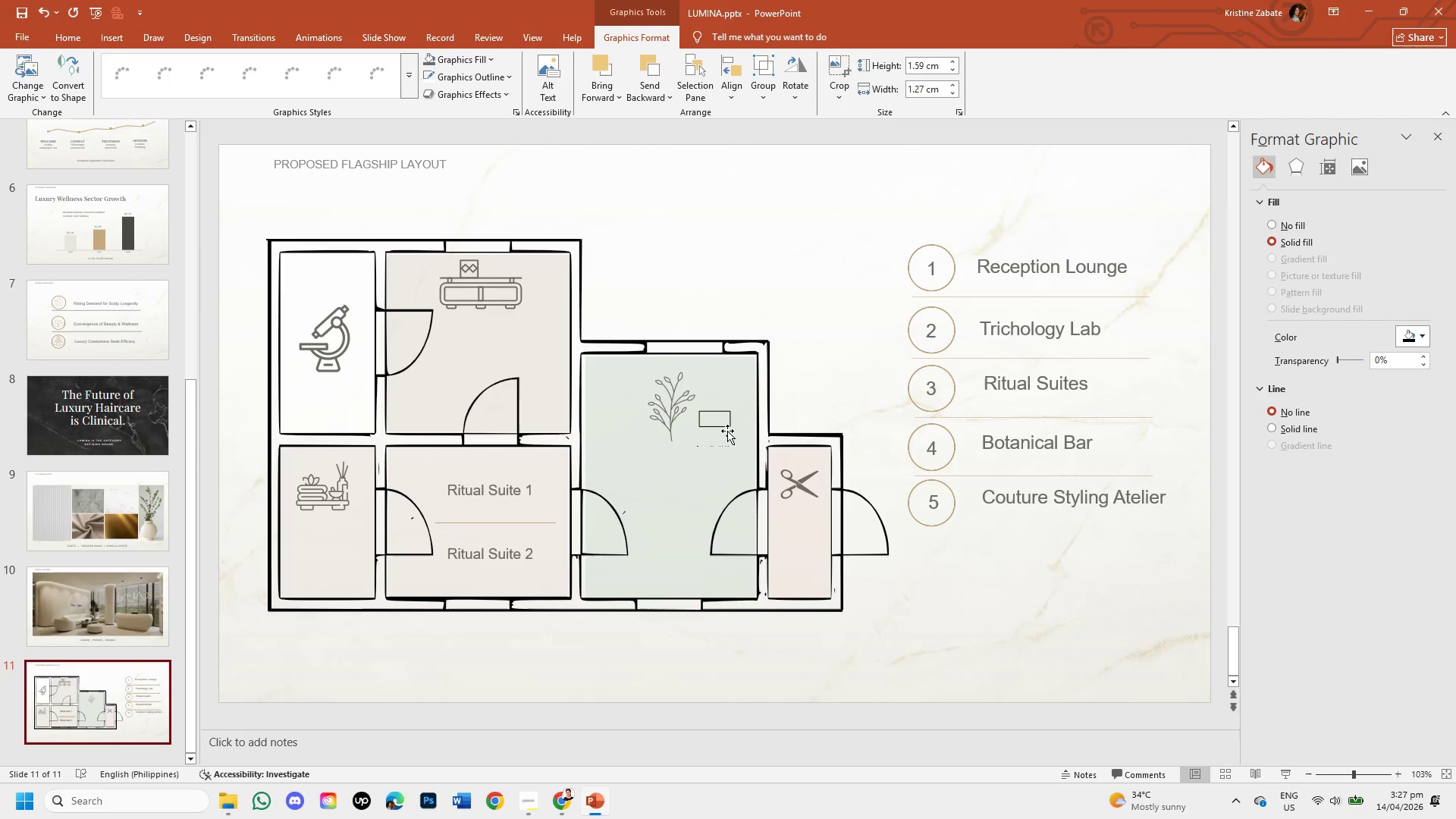 
left_click([724, 427])
 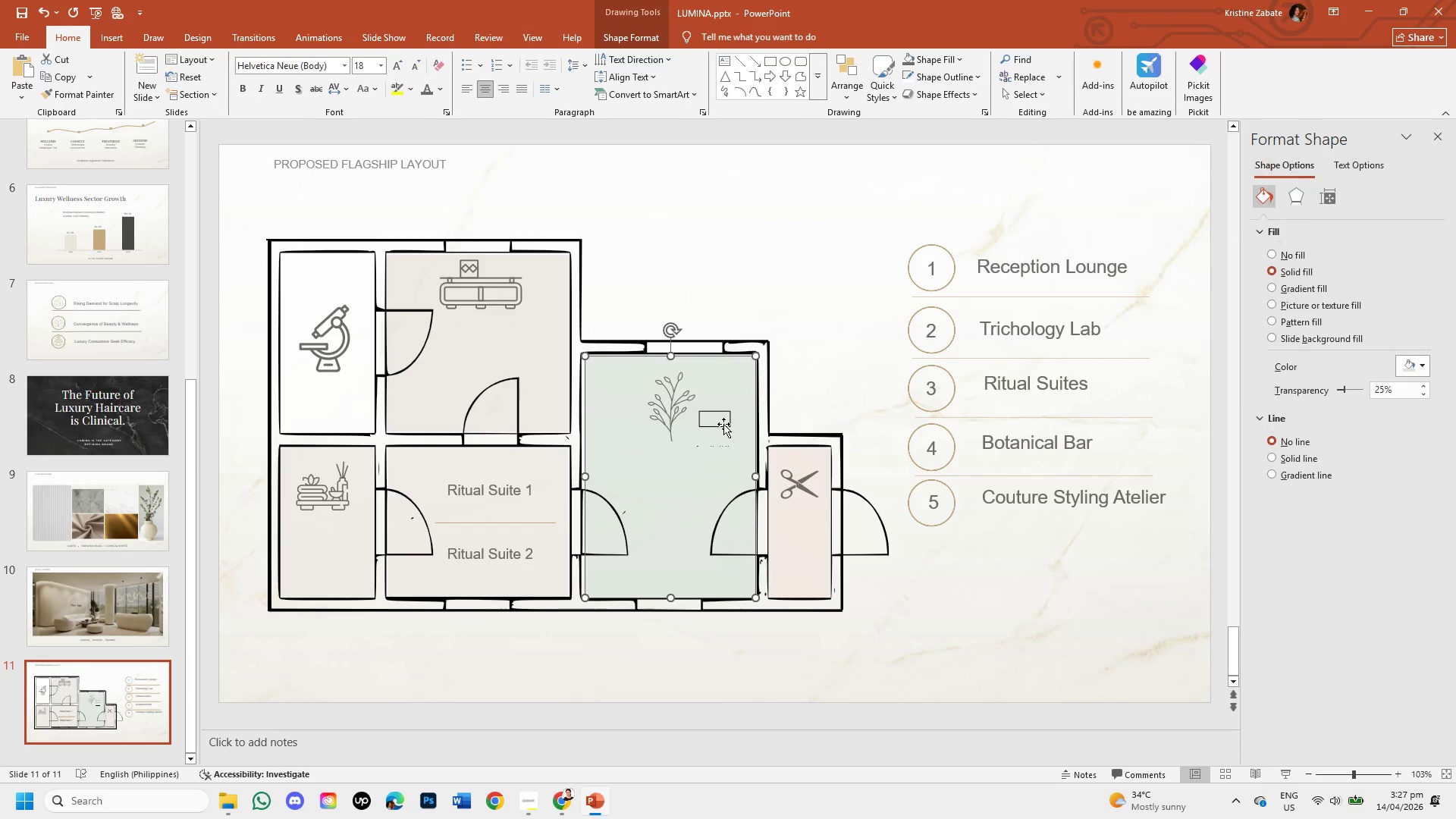 
left_click([723, 421])
 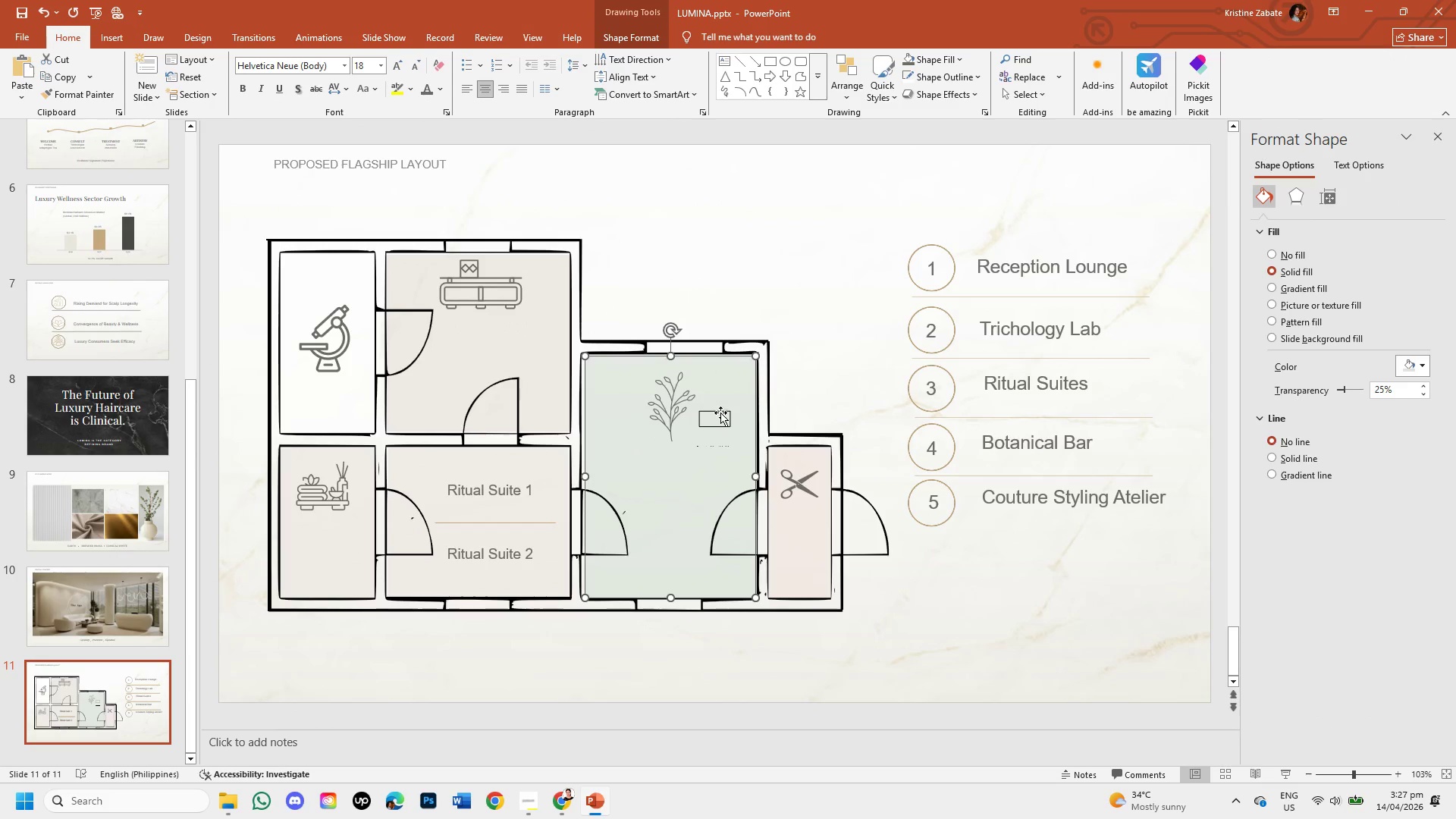 
double_click([719, 410])
 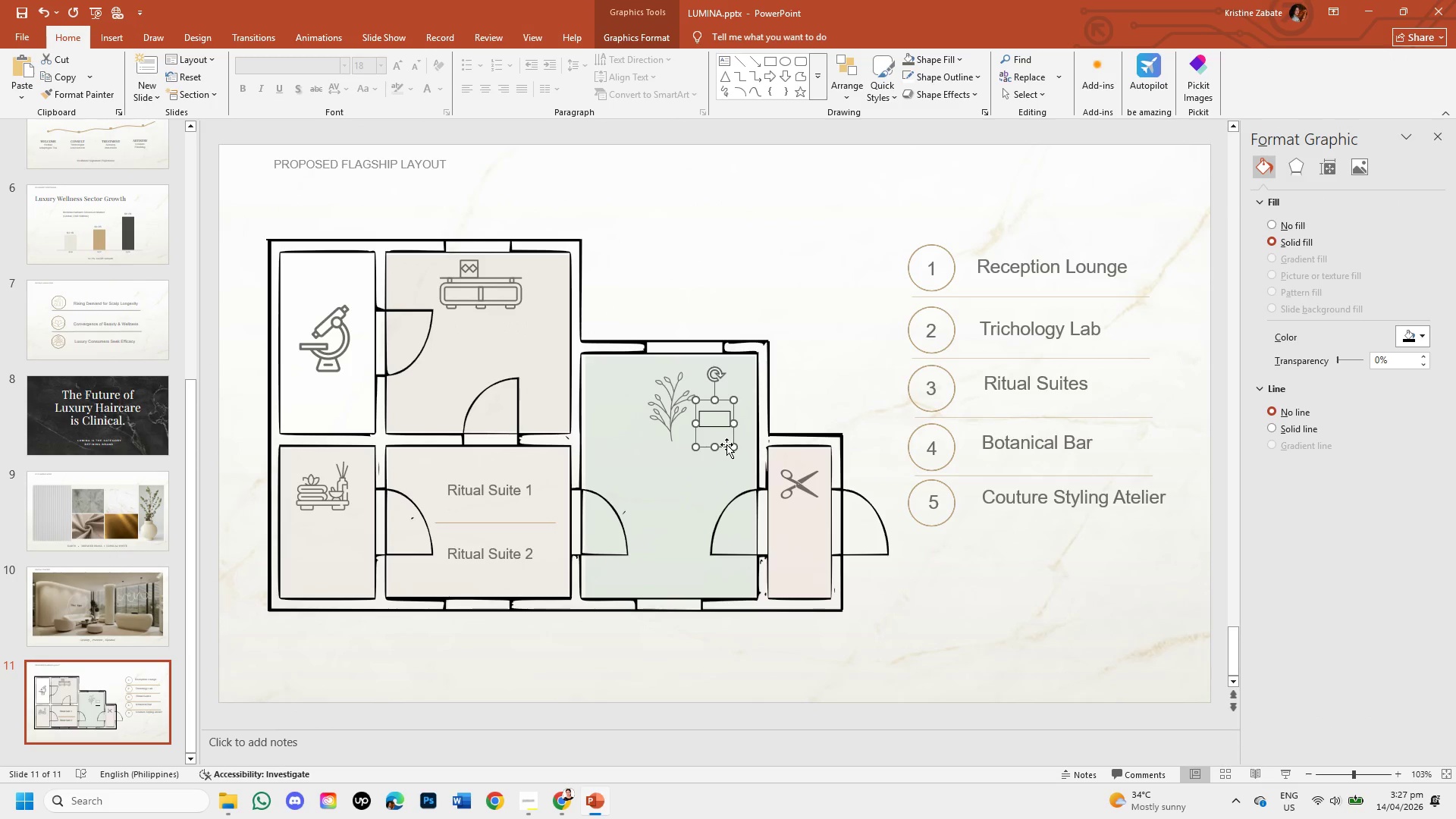 
left_click_drag(start_coordinate=[726, 444], to_coordinate=[1012, 615])
 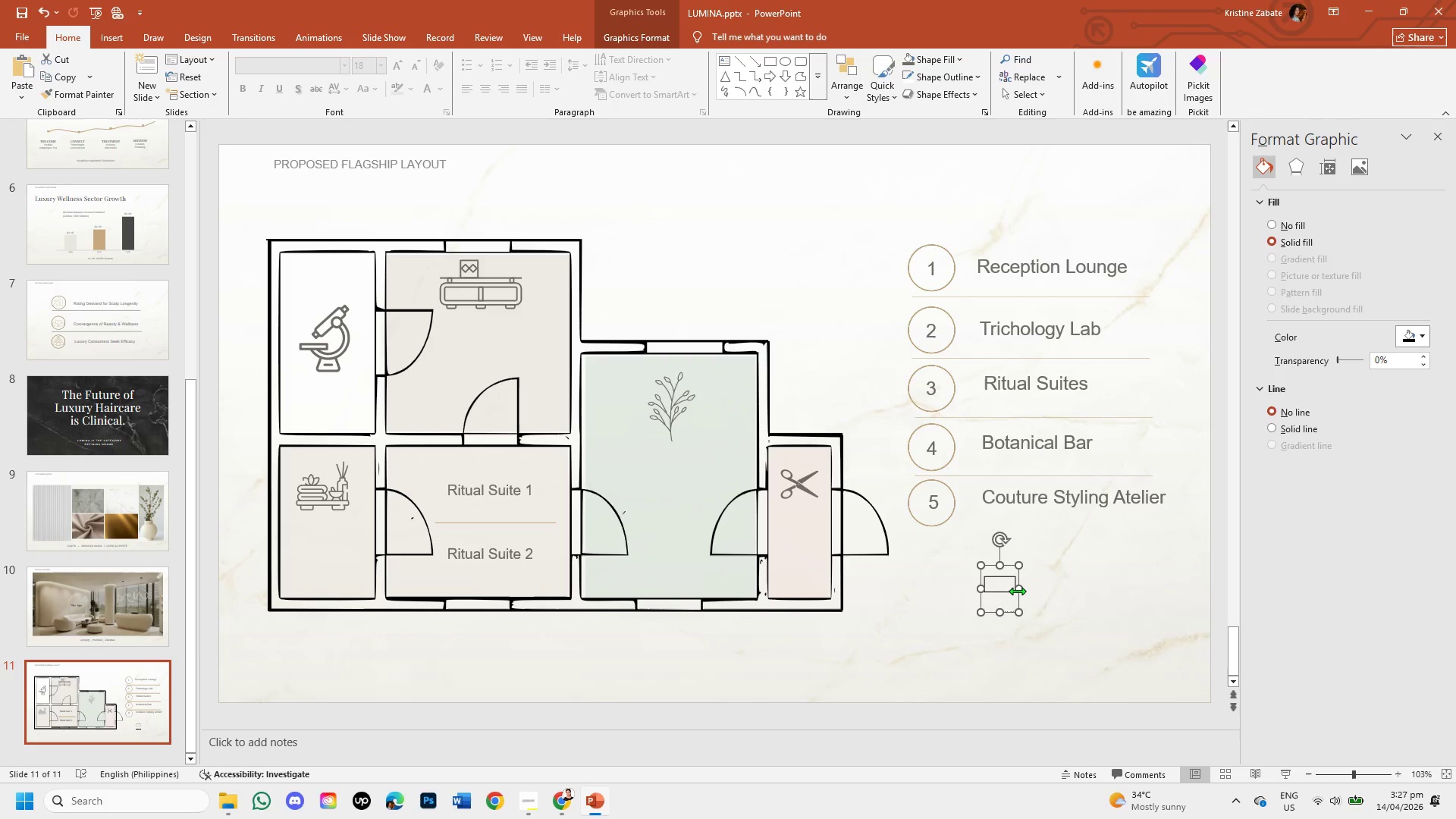 
left_click_drag(start_coordinate=[1018, 591], to_coordinate=[1153, 611])
 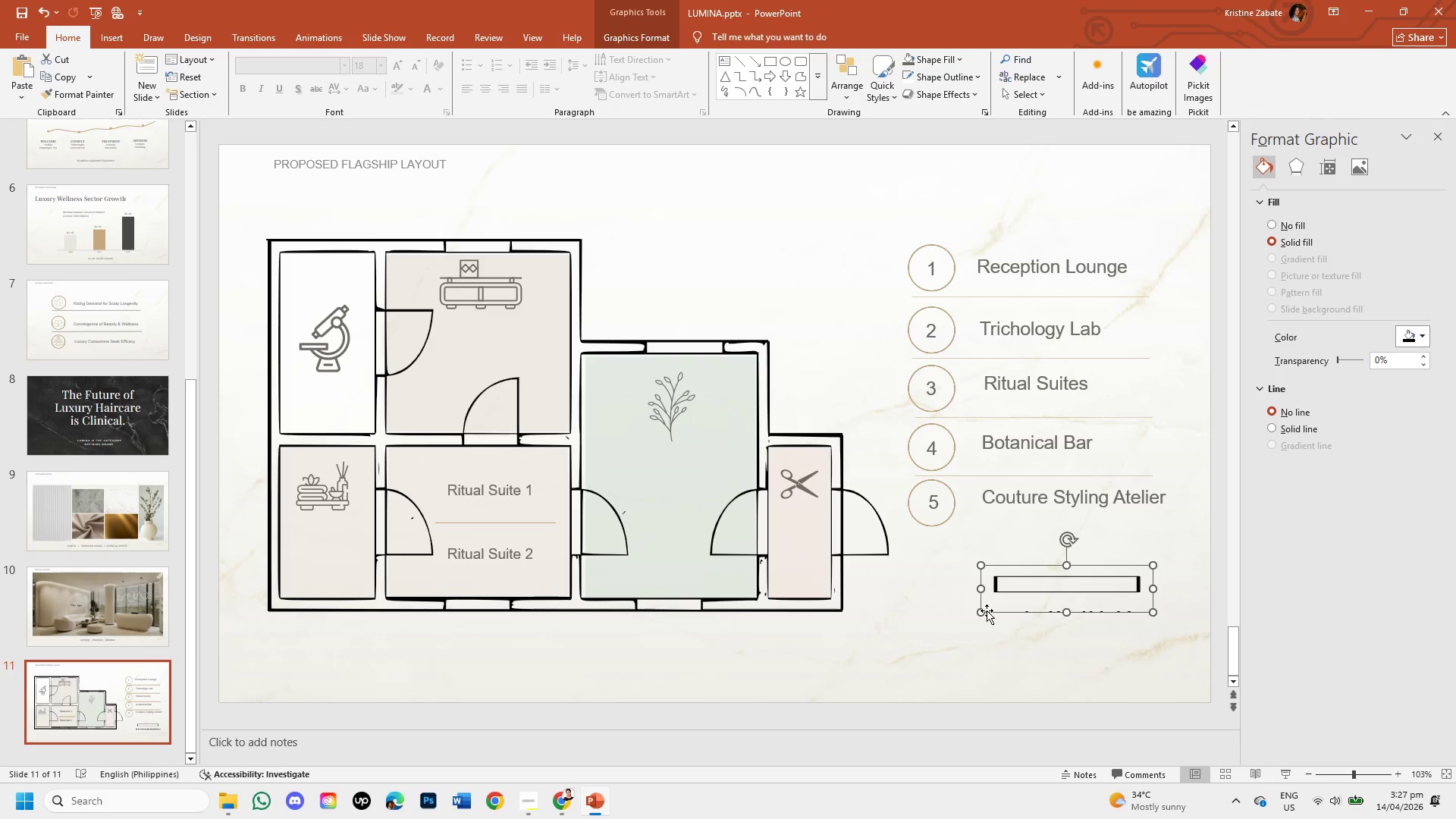 
left_click_drag(start_coordinate=[987, 610], to_coordinate=[986, 648])
 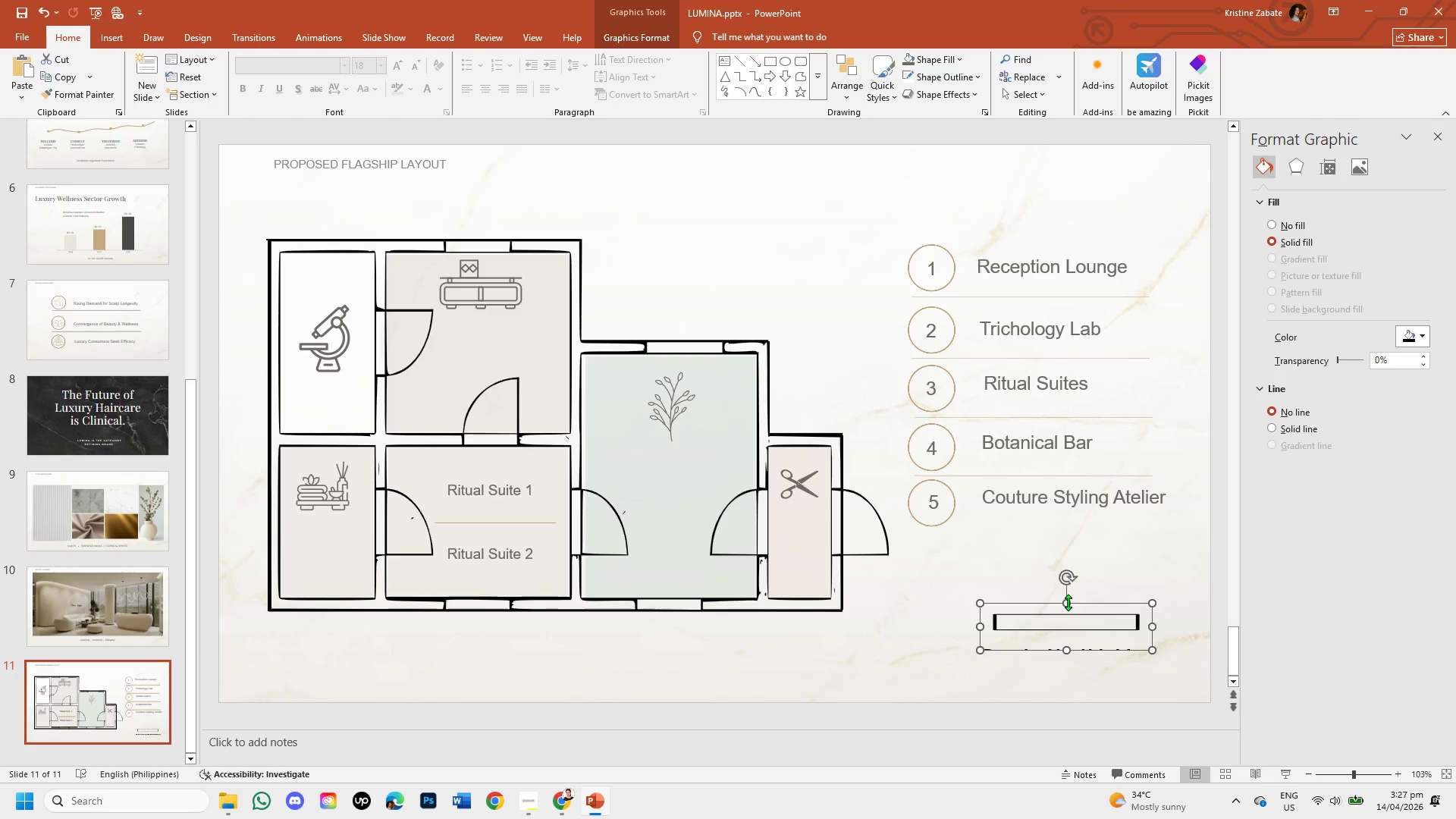 
left_click_drag(start_coordinate=[1068, 602], to_coordinate=[1062, 555])
 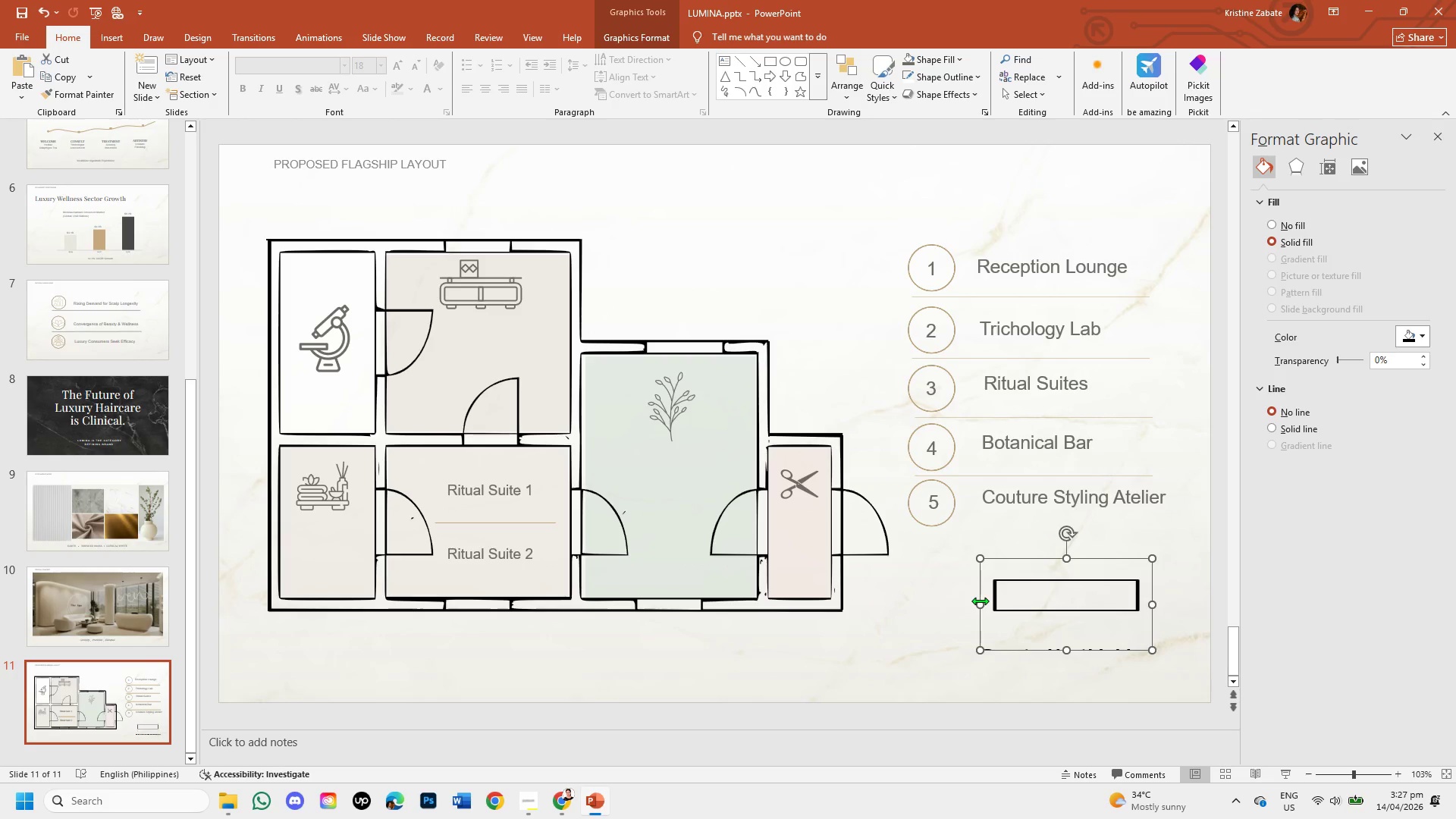 
left_click_drag(start_coordinate=[980, 602], to_coordinate=[970, 601])
 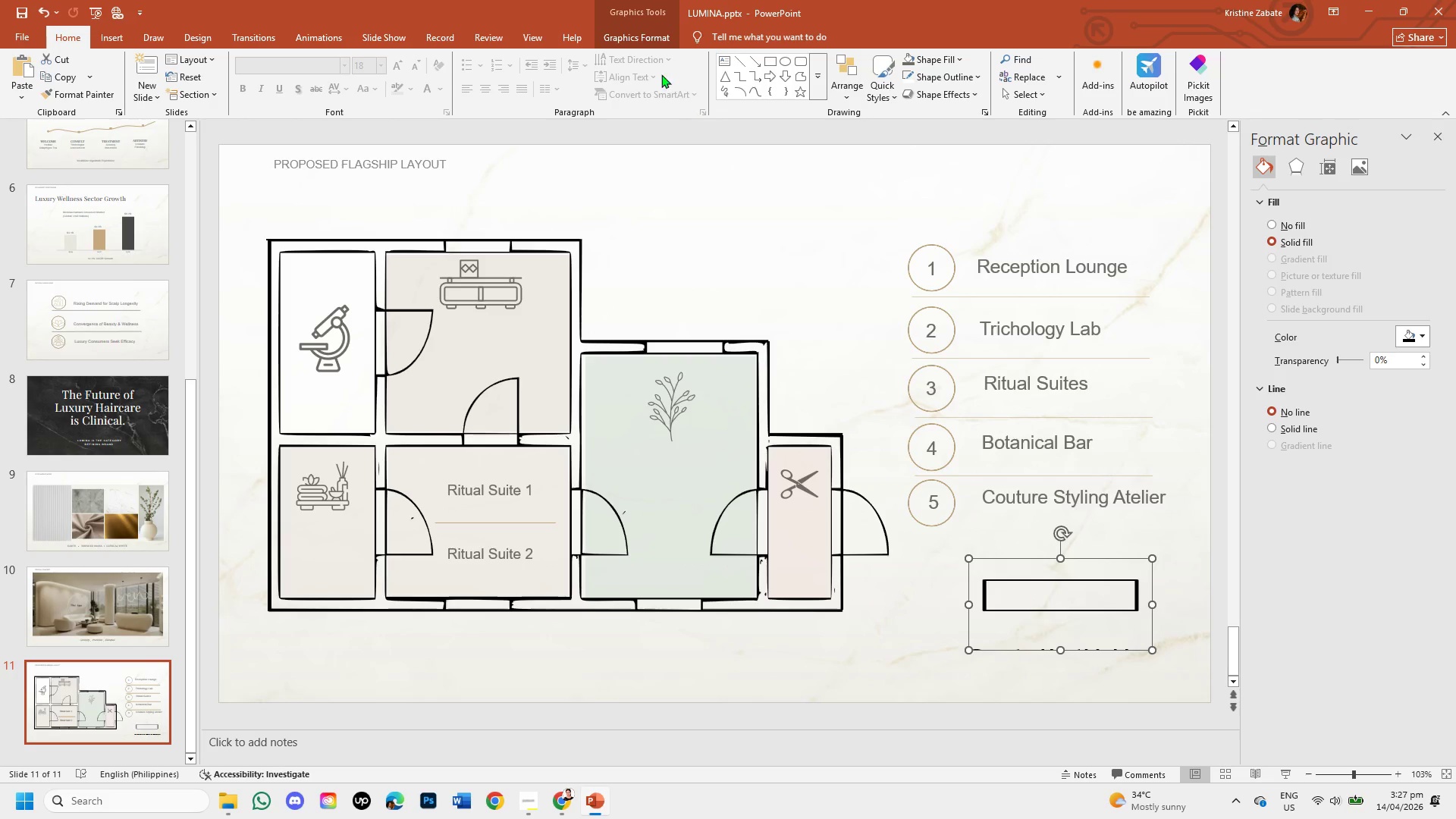 
left_click([645, 38])
 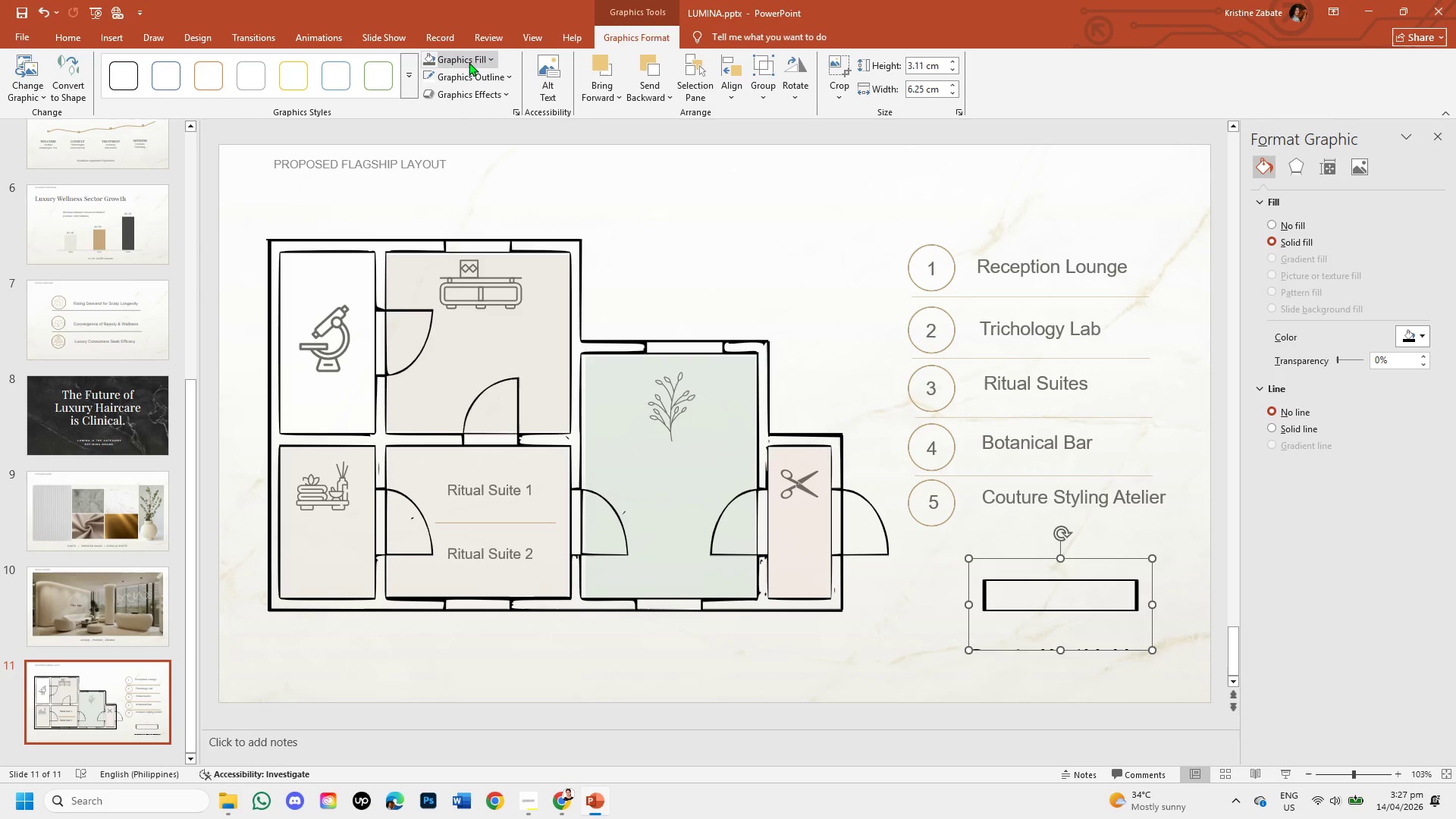 
left_click([469, 62])
 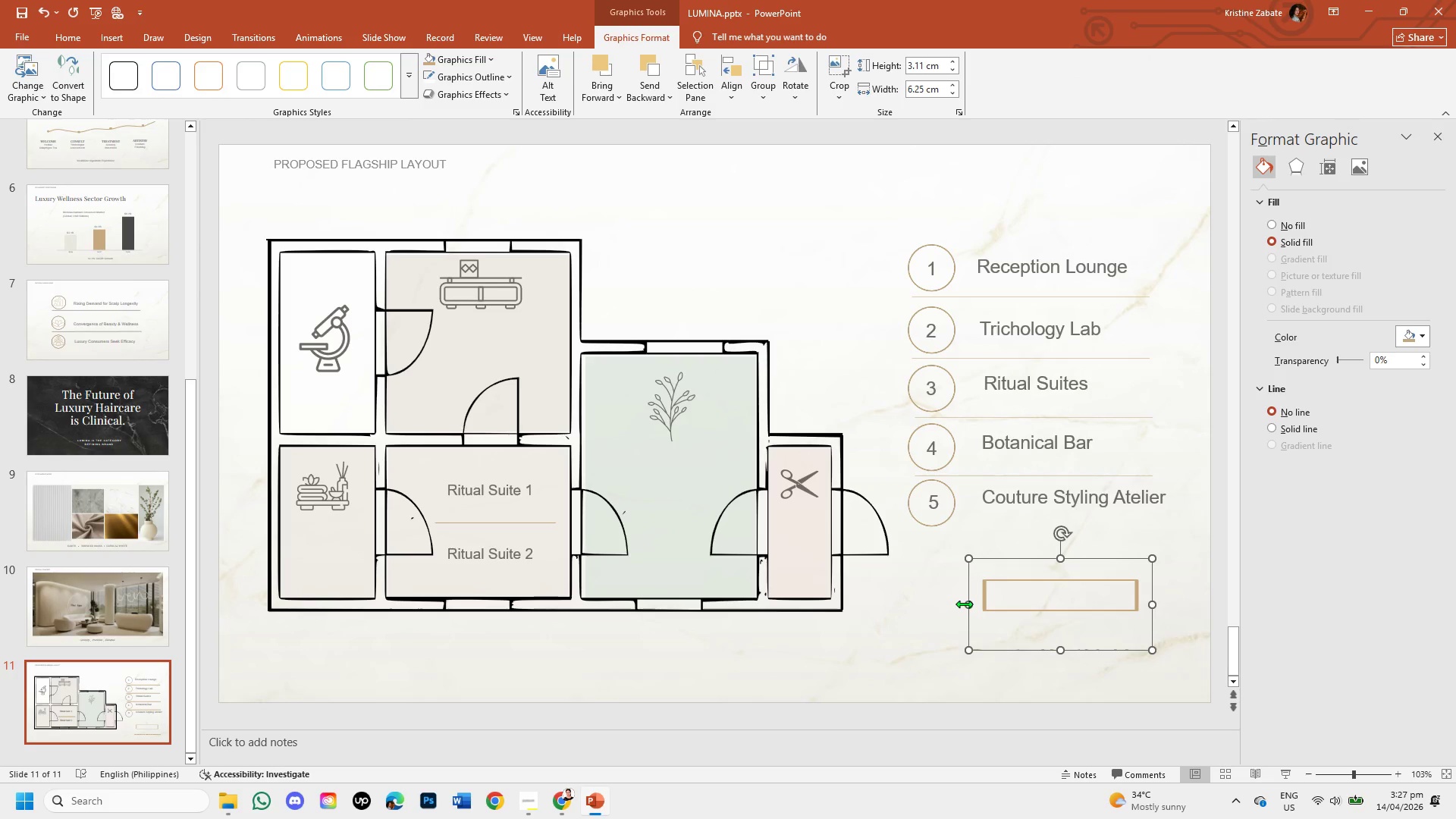 
left_click_drag(start_coordinate=[970, 647], to_coordinate=[941, 676])
 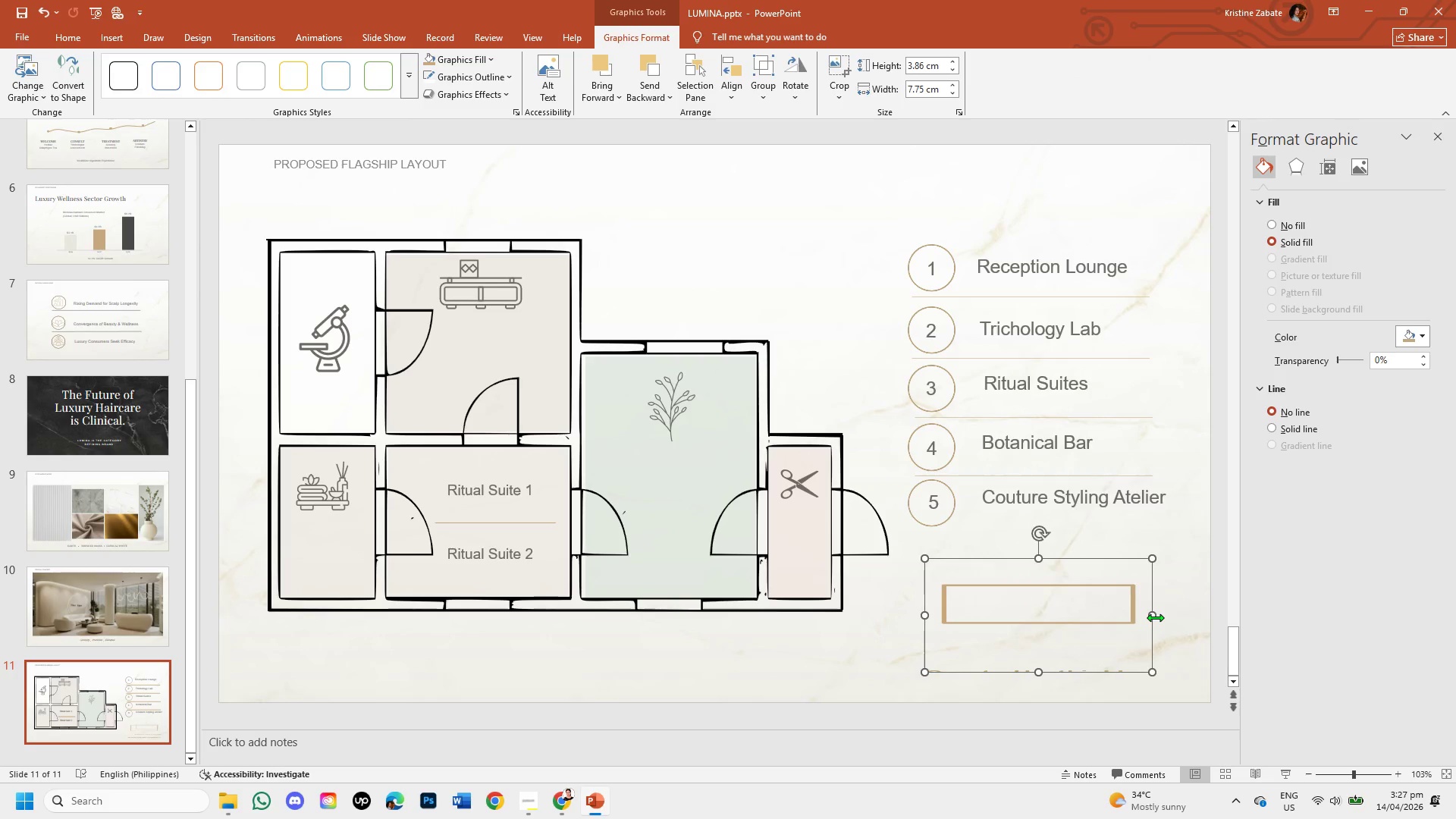 
left_click_drag(start_coordinate=[1155, 617], to_coordinate=[1197, 637])
 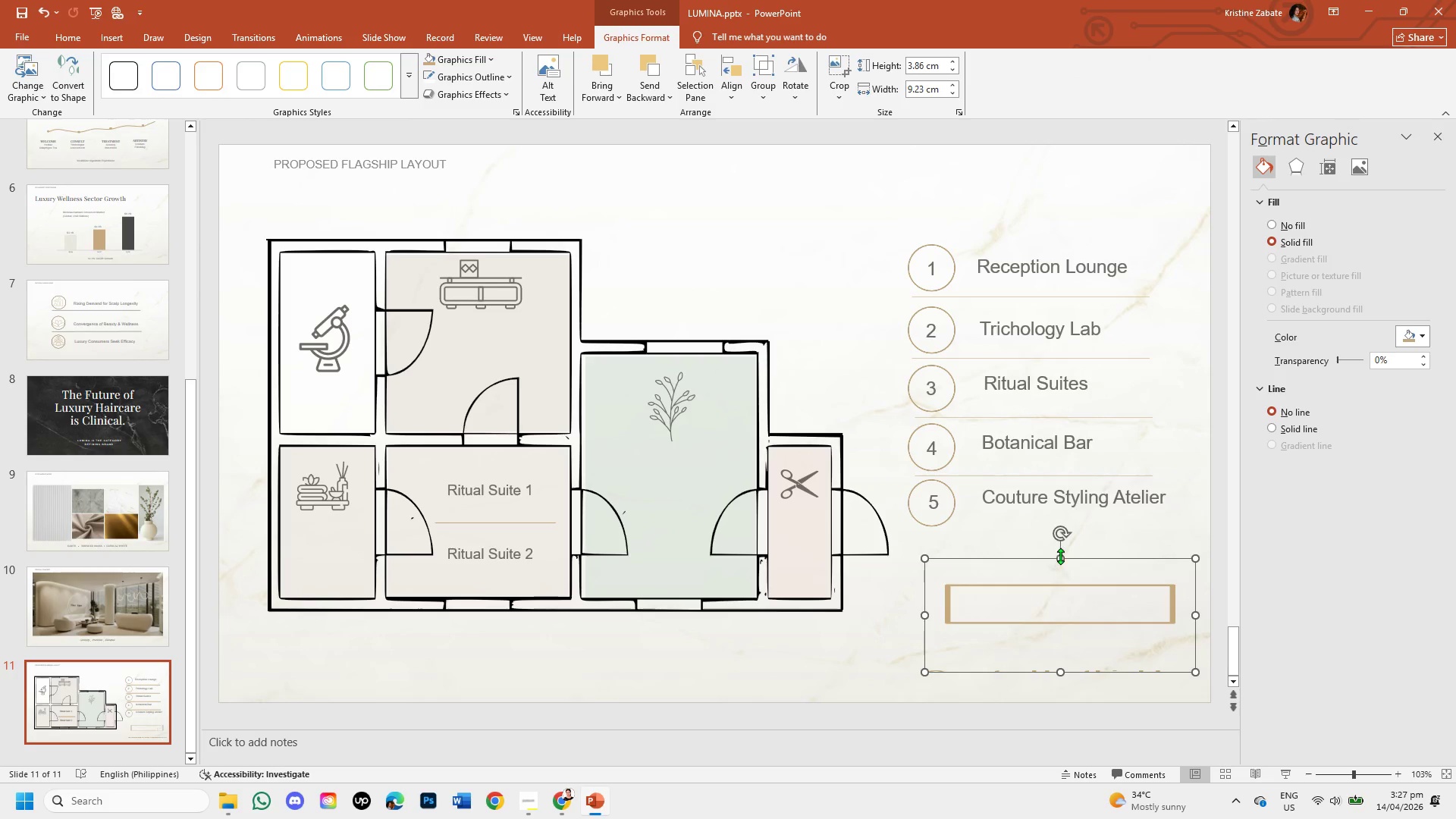 
left_click_drag(start_coordinate=[1062, 556], to_coordinate=[1059, 538])
 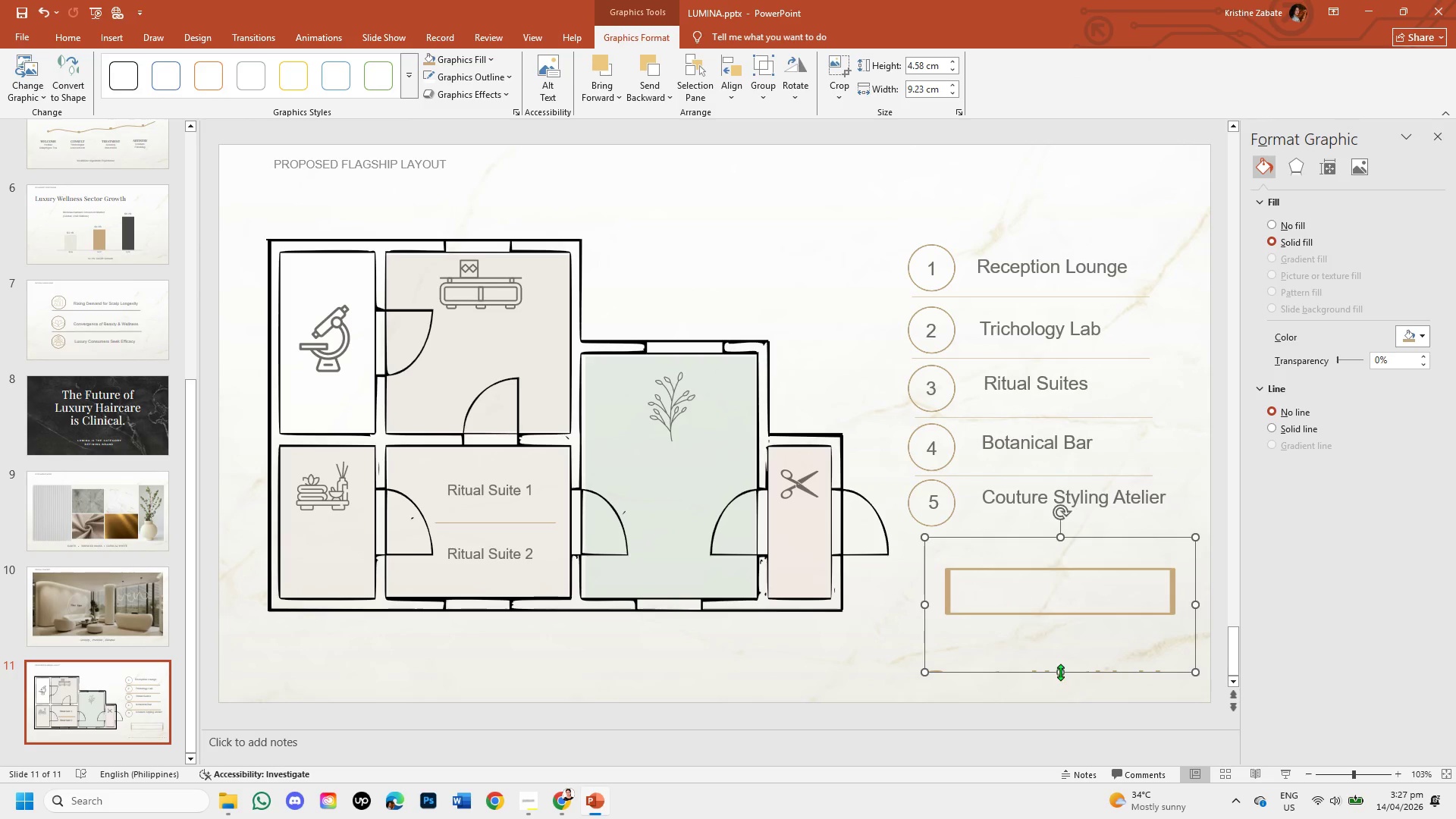 
left_click_drag(start_coordinate=[1059, 668], to_coordinate=[1060, 676])
 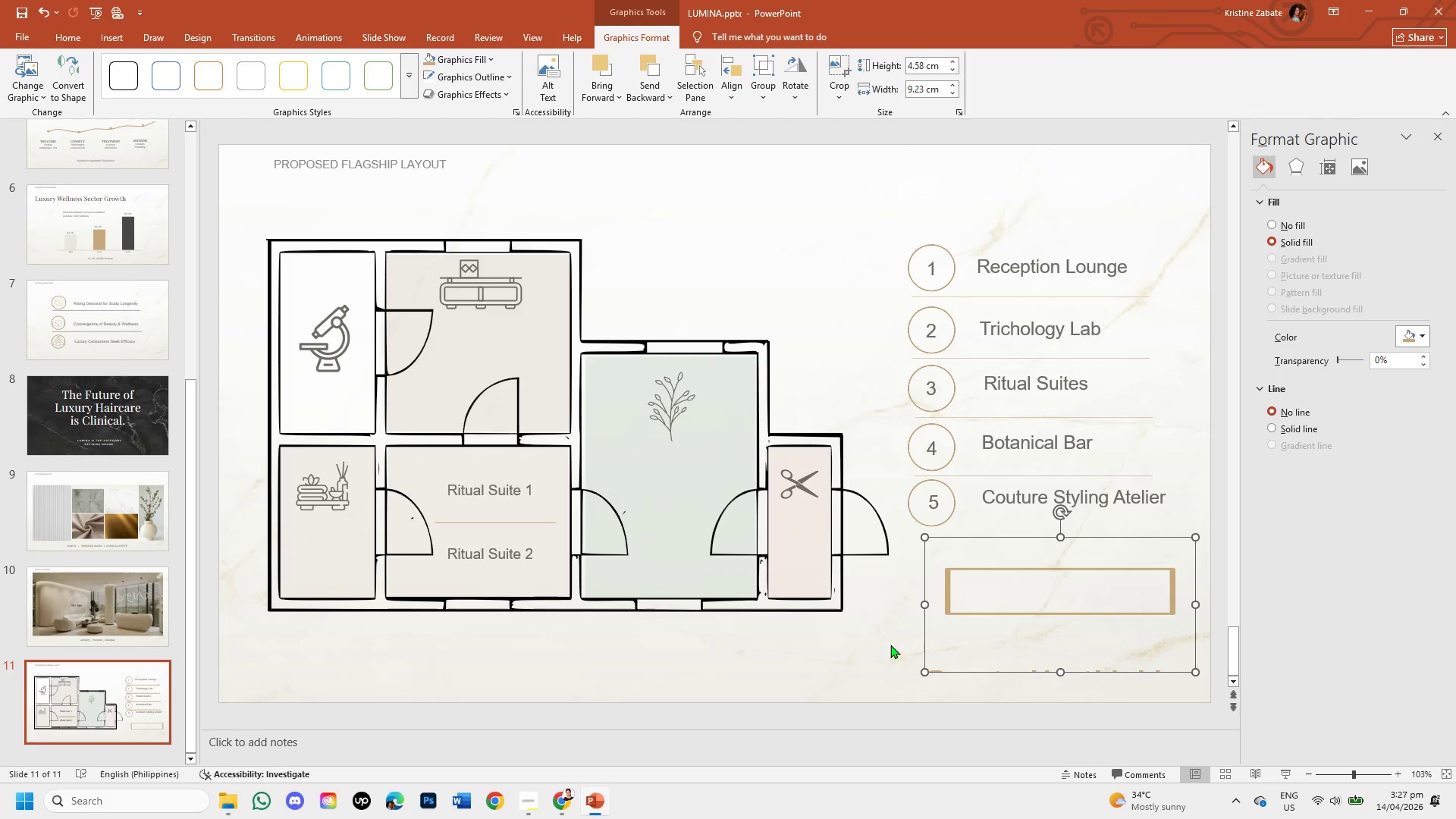 
left_click([890, 645])
 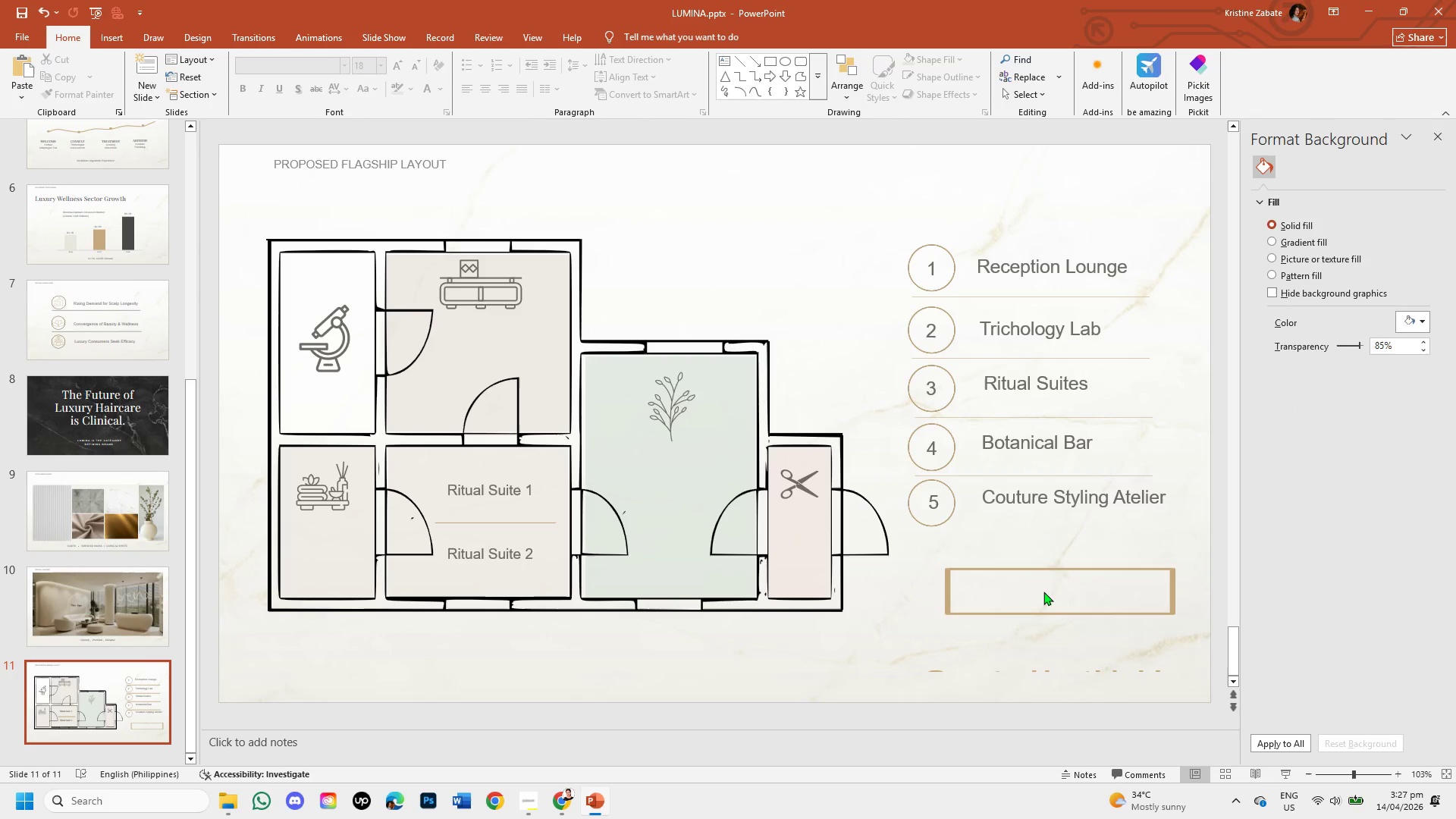 
left_click([1043, 592])
 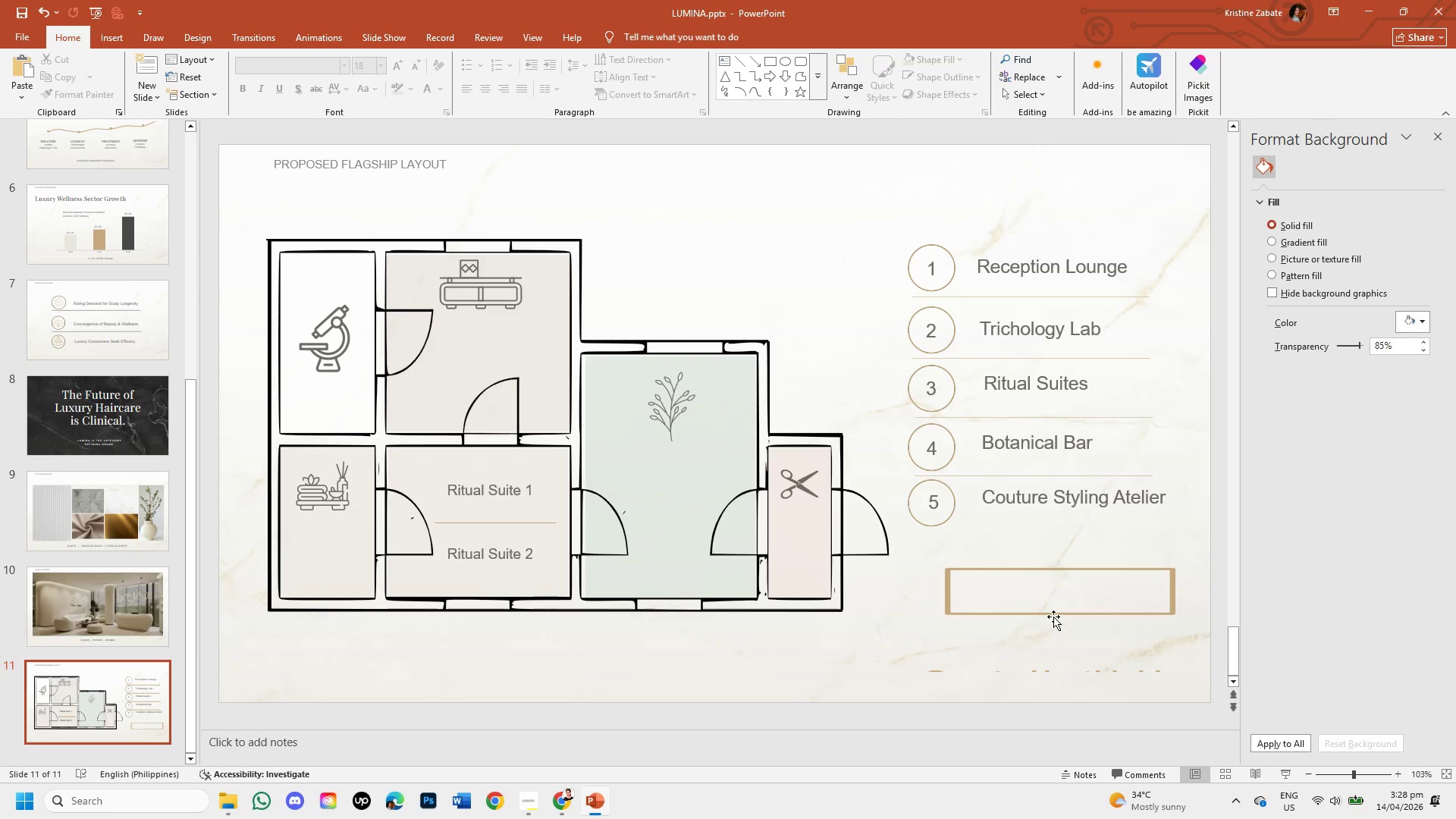 
left_click([1053, 617])
 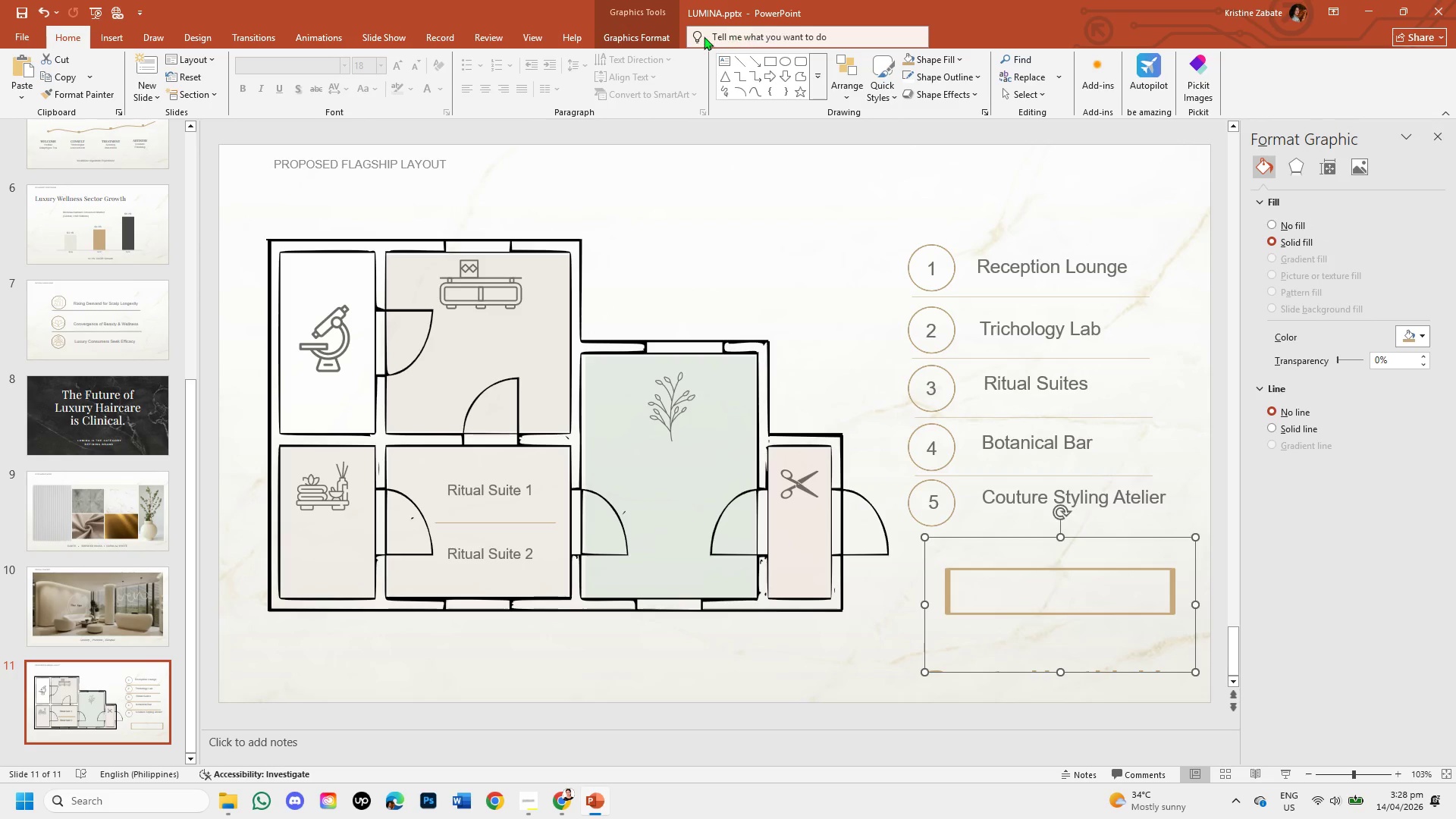 
left_click([637, 30])
 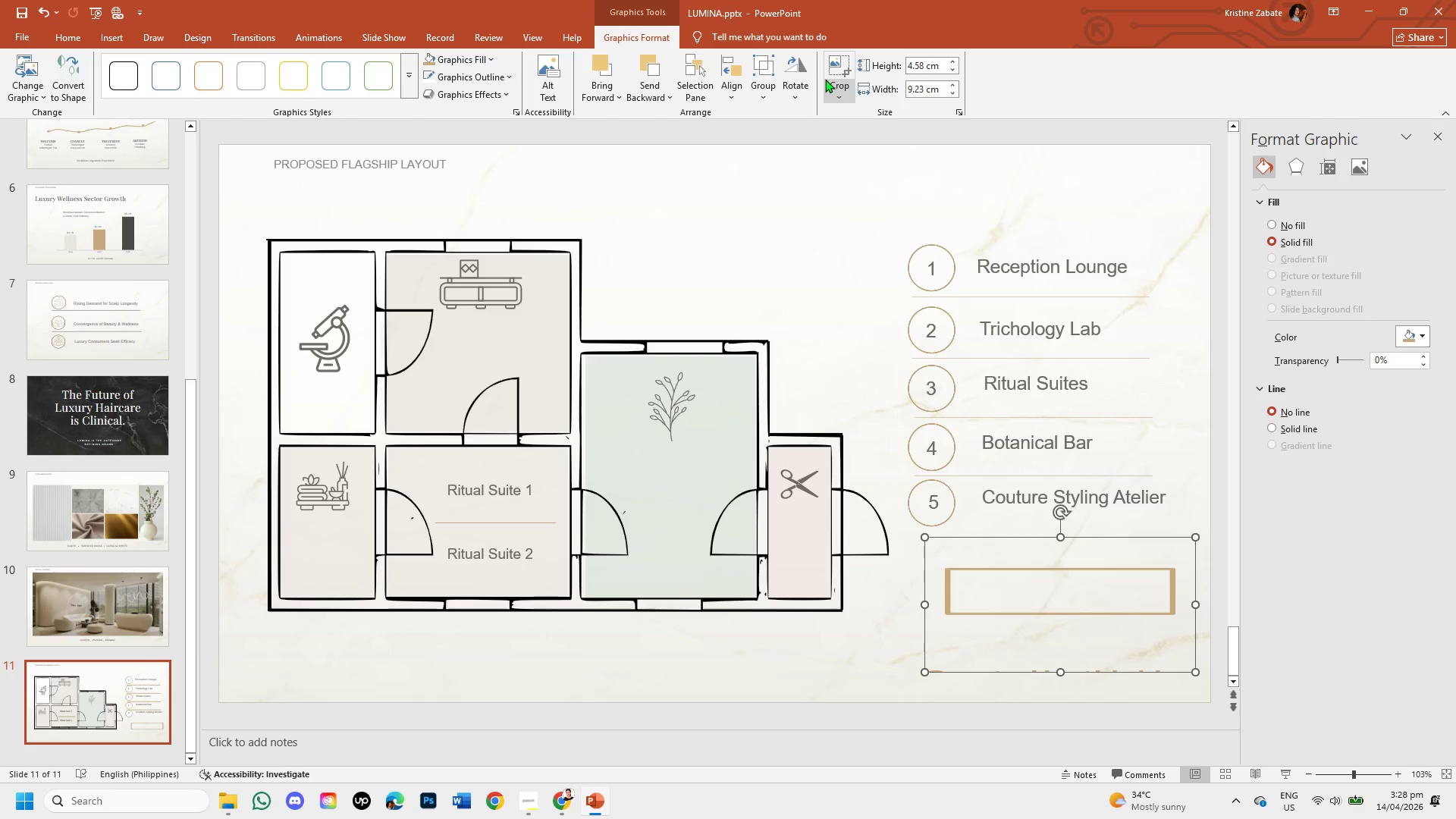 
left_click([836, 86])
 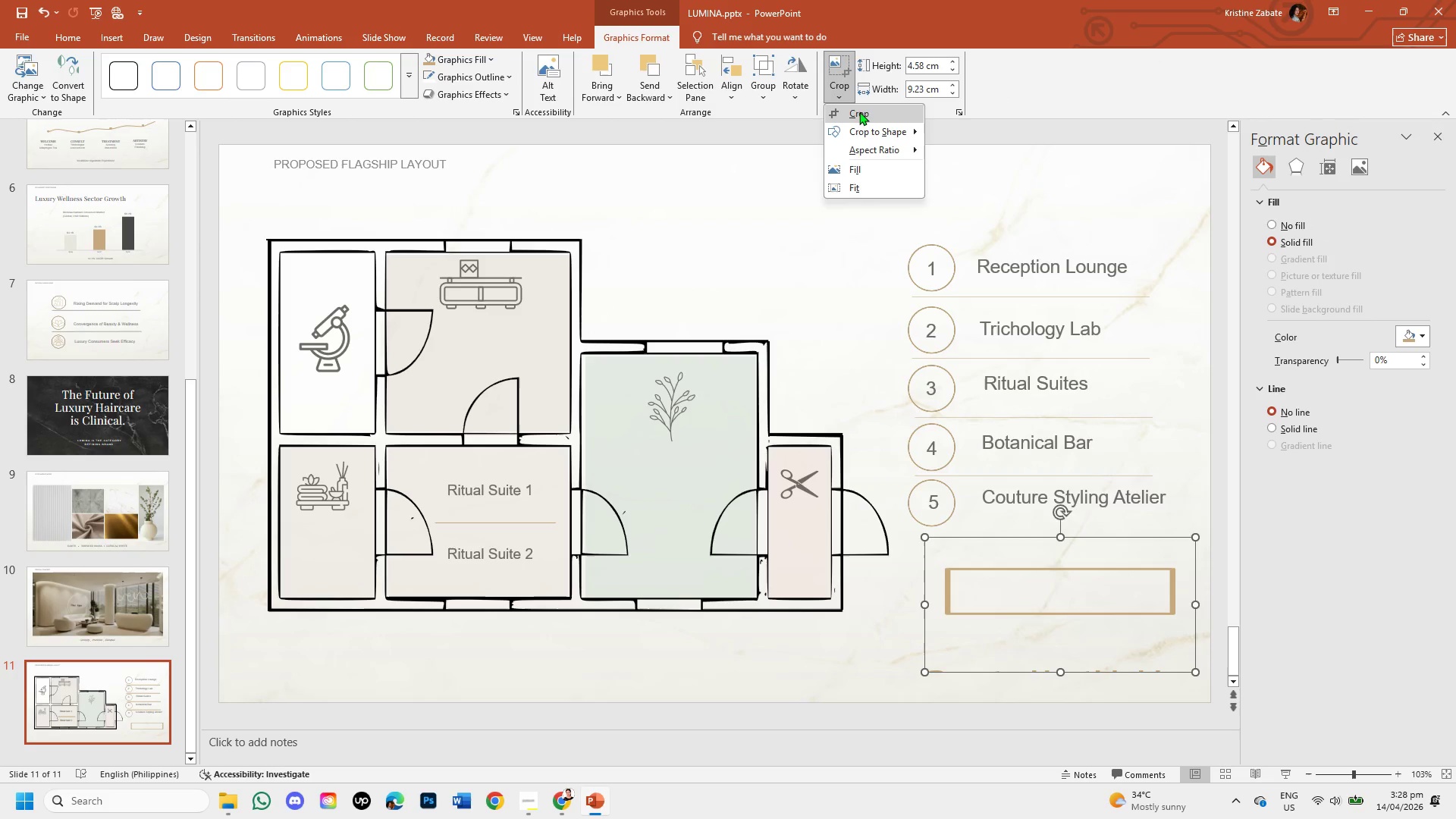 
left_click([859, 111])
 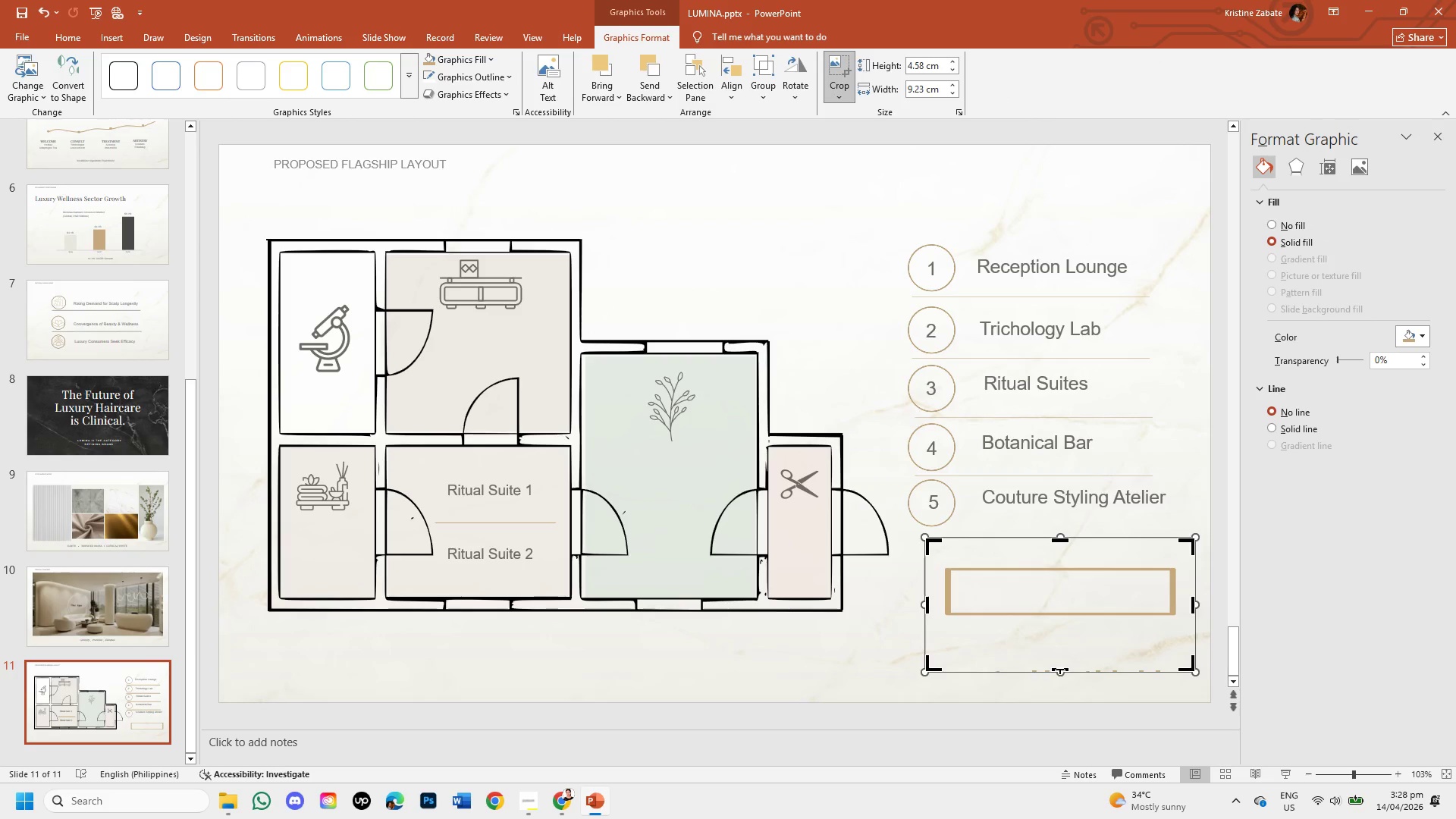 
left_click_drag(start_coordinate=[1060, 668], to_coordinate=[1064, 640])
 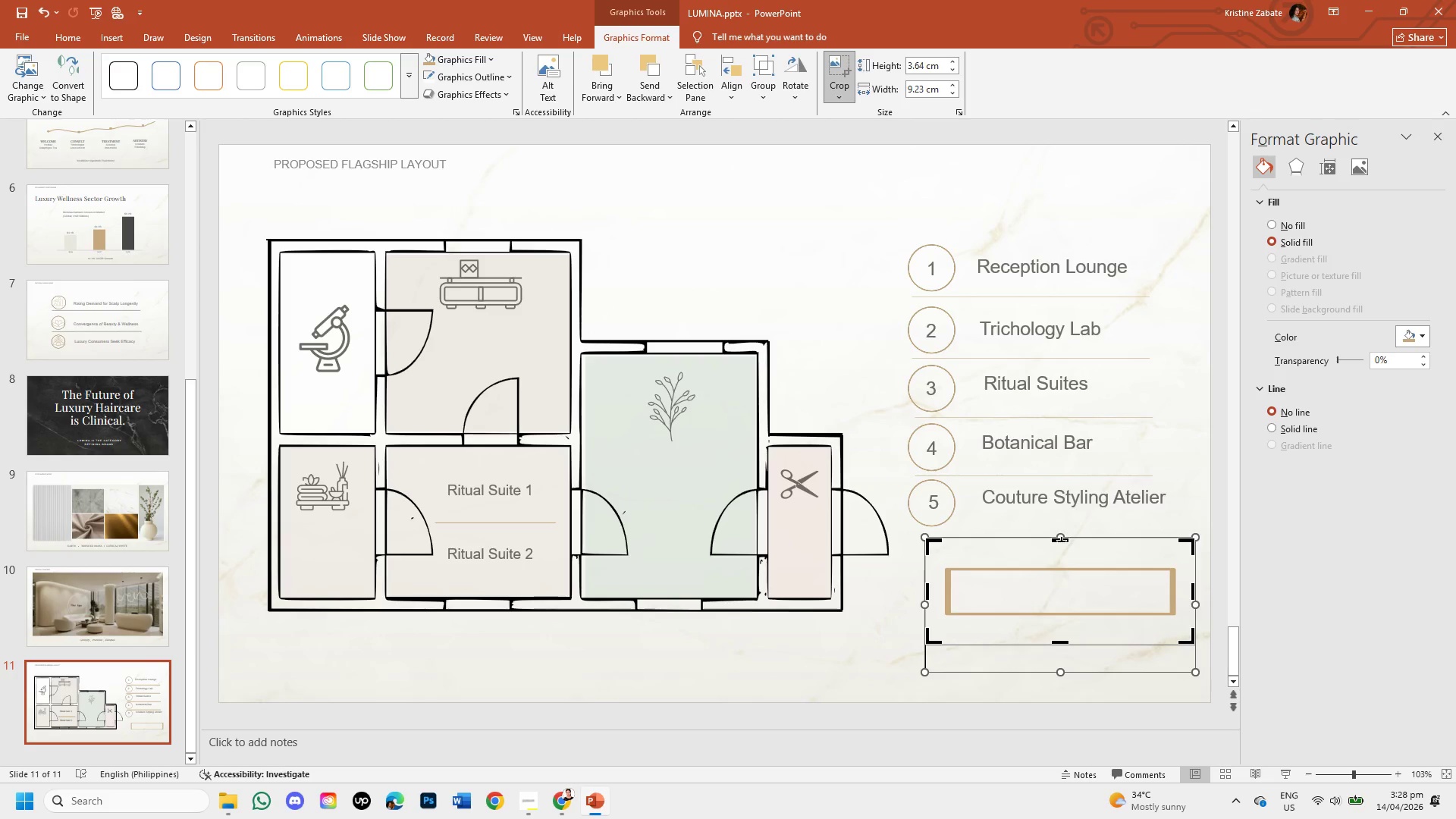 
left_click_drag(start_coordinate=[1062, 541], to_coordinate=[1062, 566])
 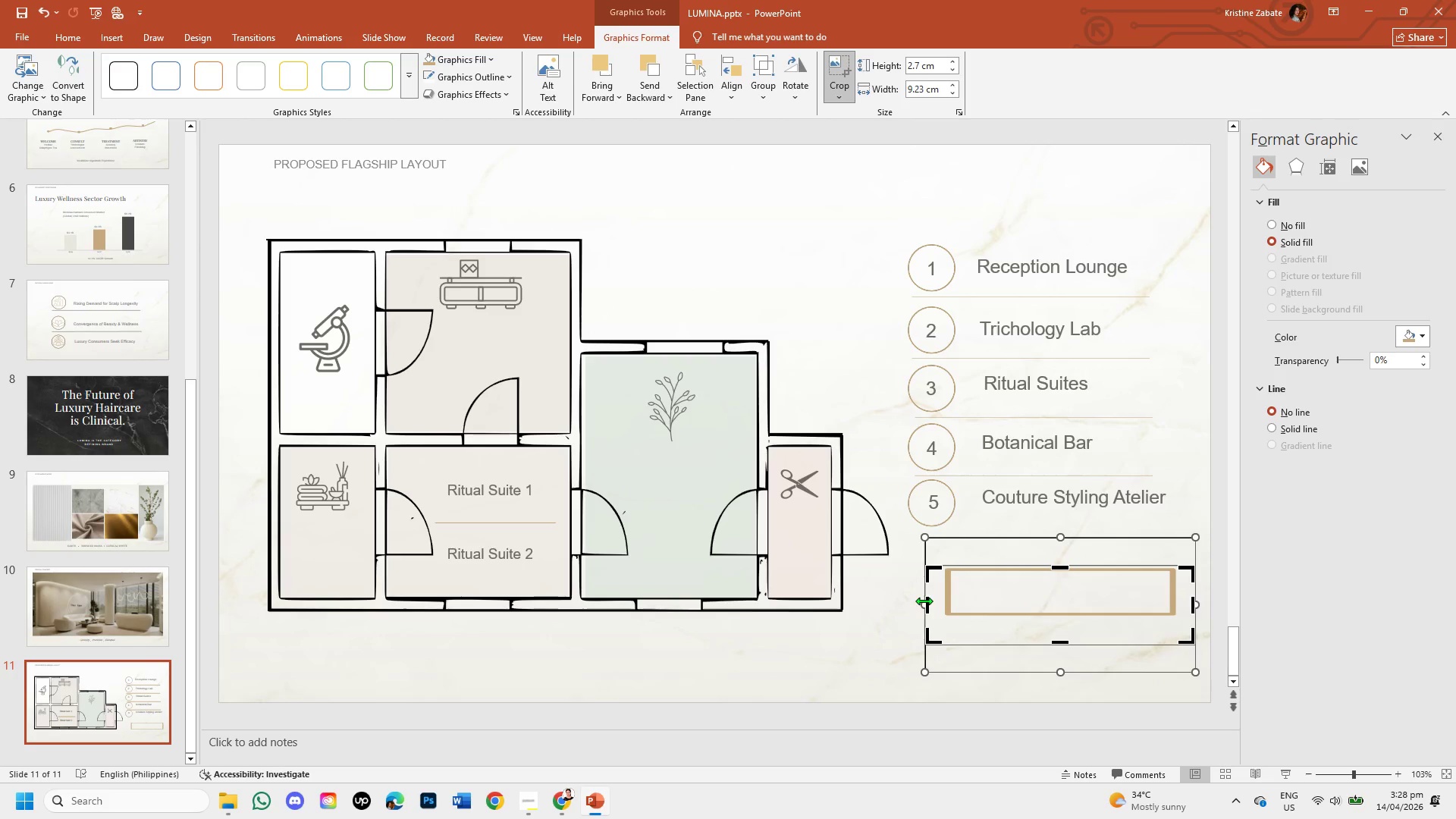 
left_click_drag(start_coordinate=[926, 601], to_coordinate=[946, 601])
 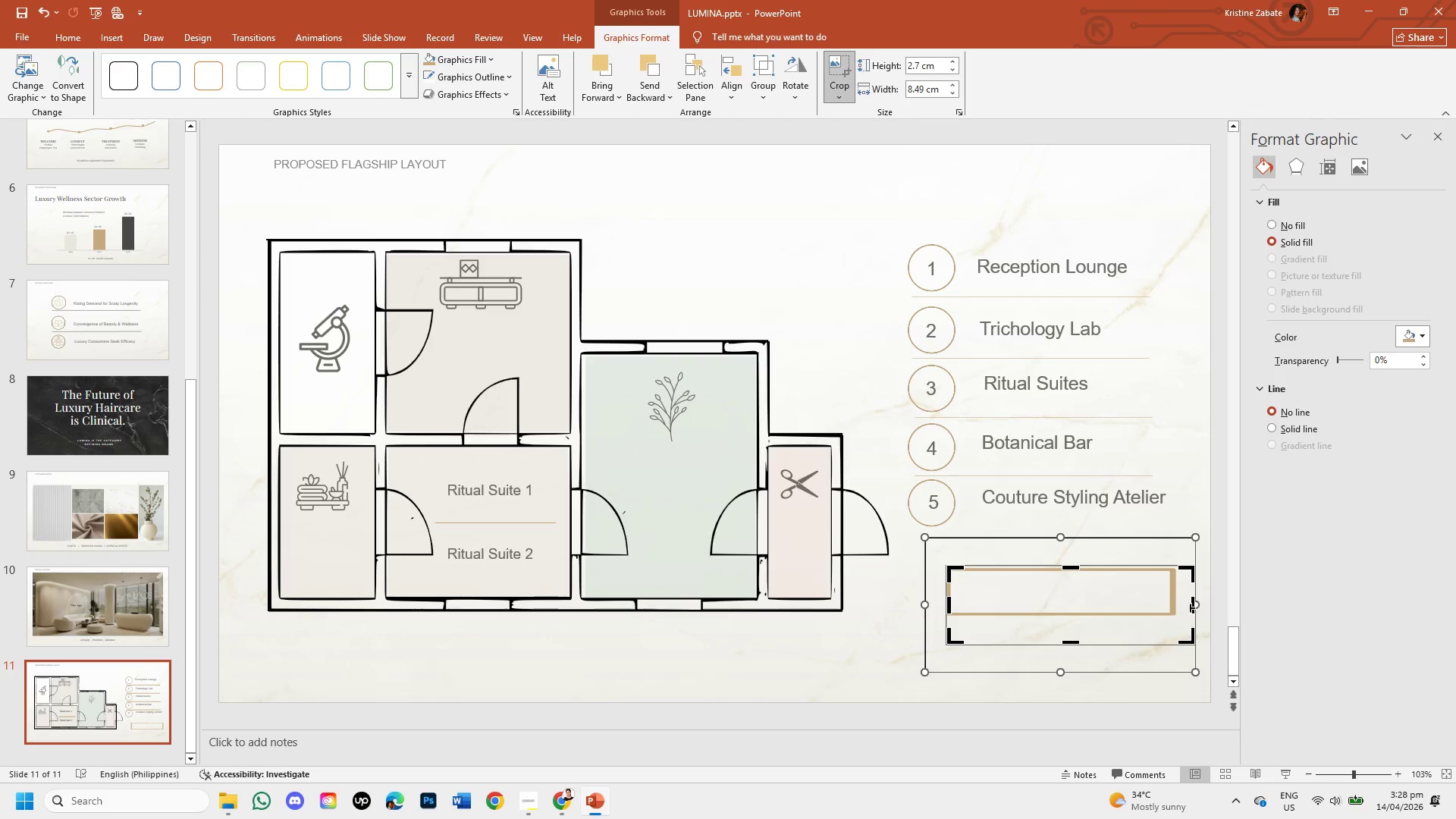 
left_click_drag(start_coordinate=[1191, 607], to_coordinate=[1175, 610])
 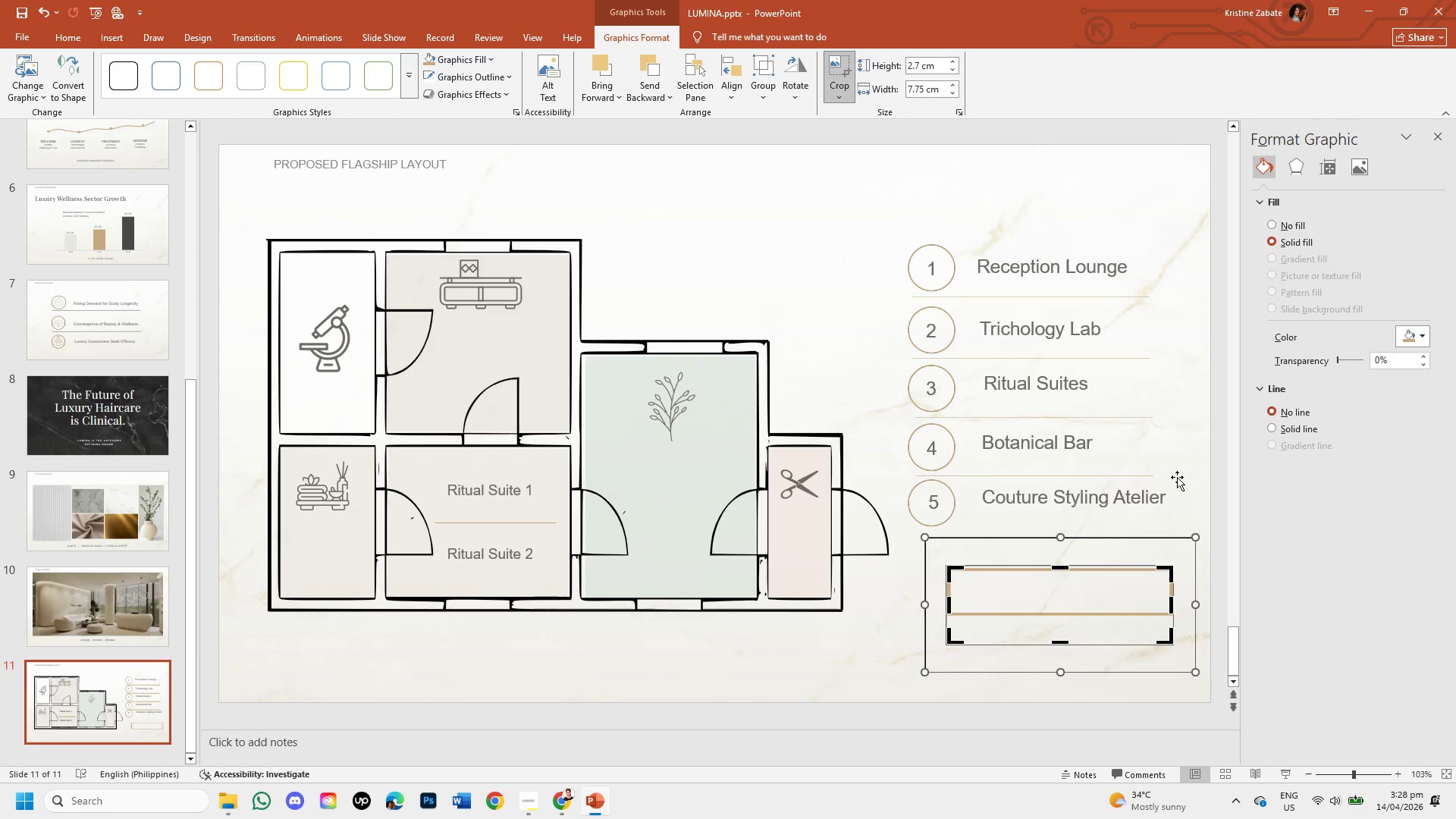 
left_click([1177, 477])
 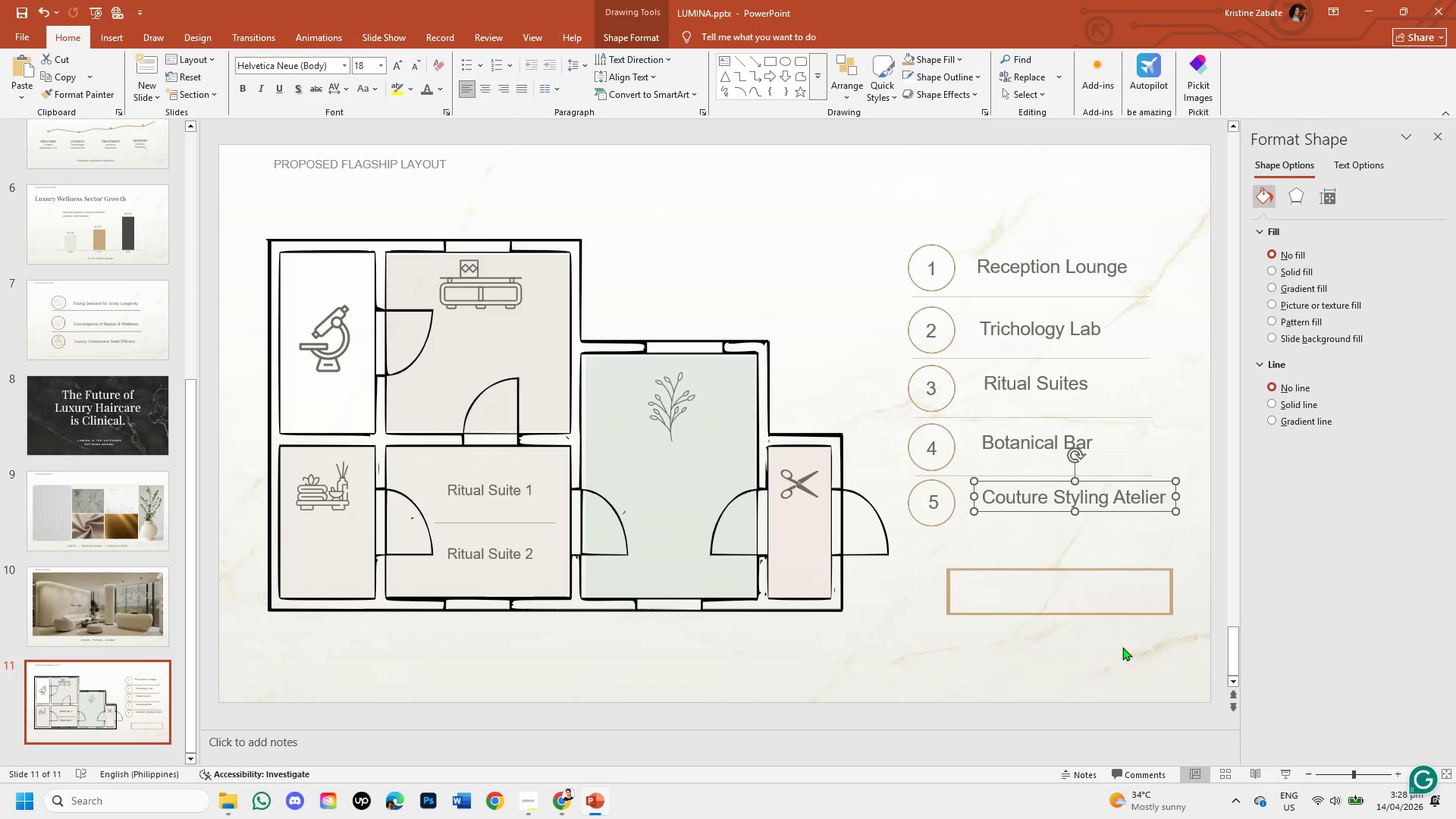 
left_click([1078, 666])
 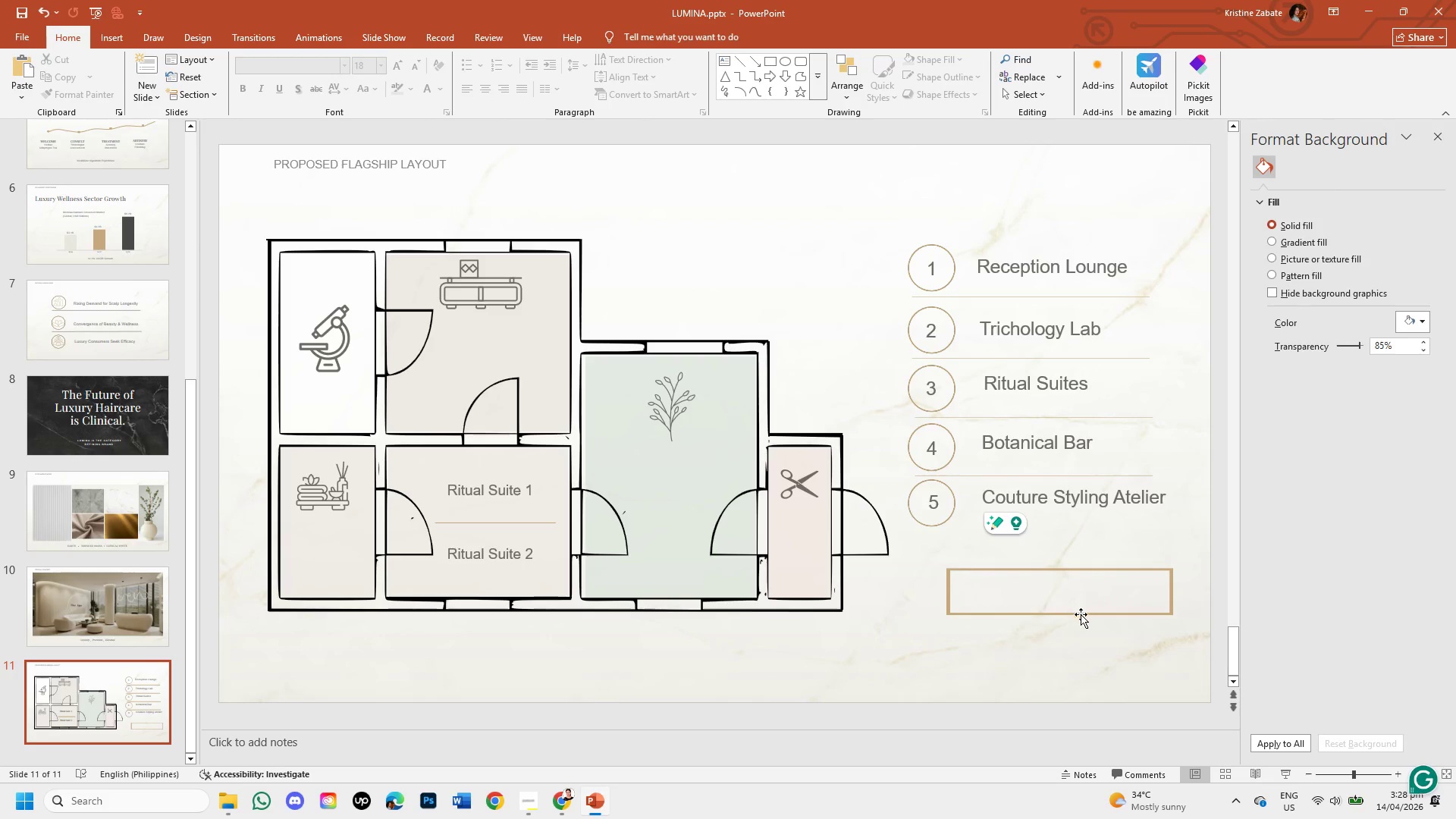 
left_click([1081, 614])
 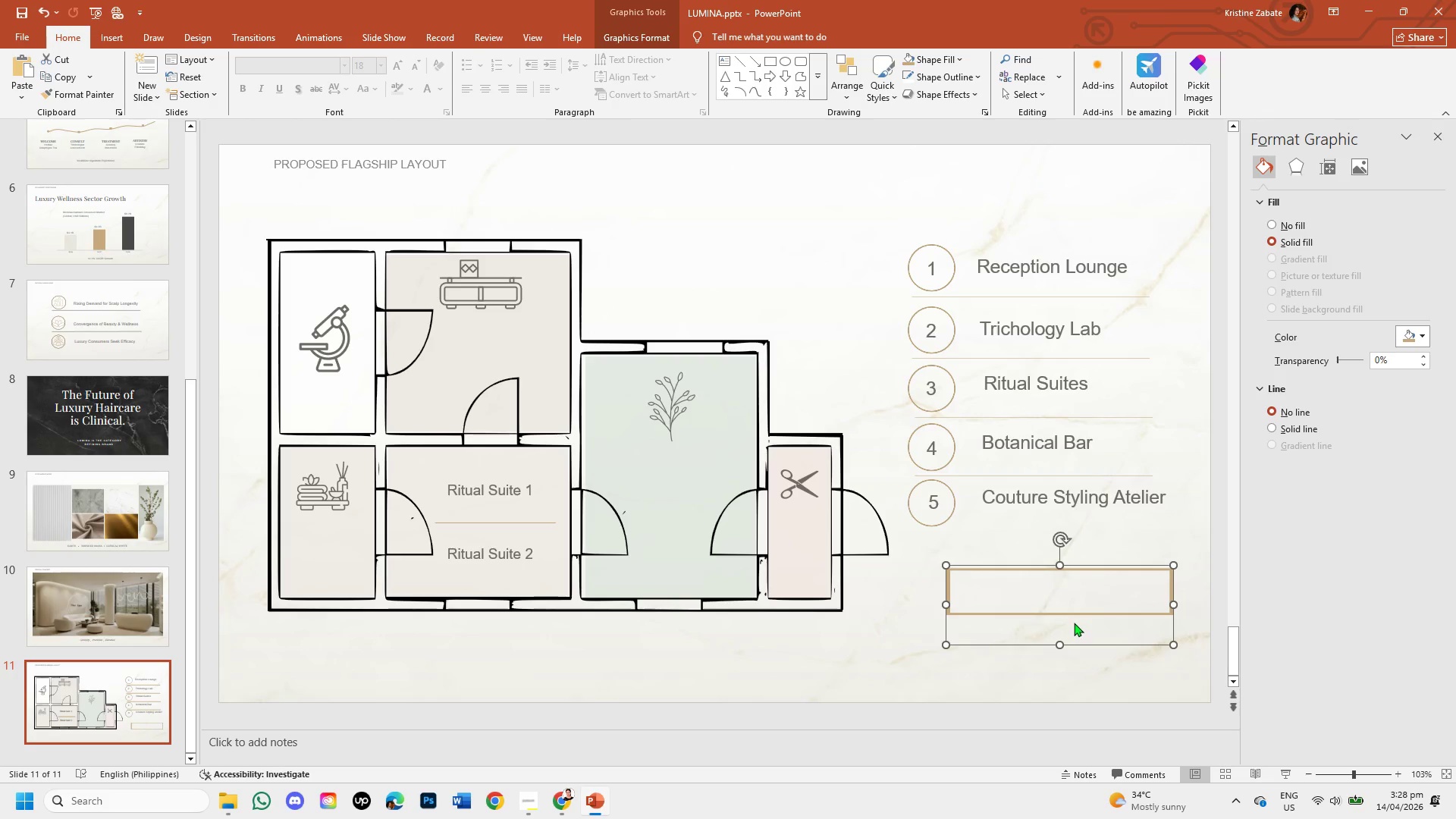 
left_click_drag(start_coordinate=[1072, 612], to_coordinate=[1068, 631])
 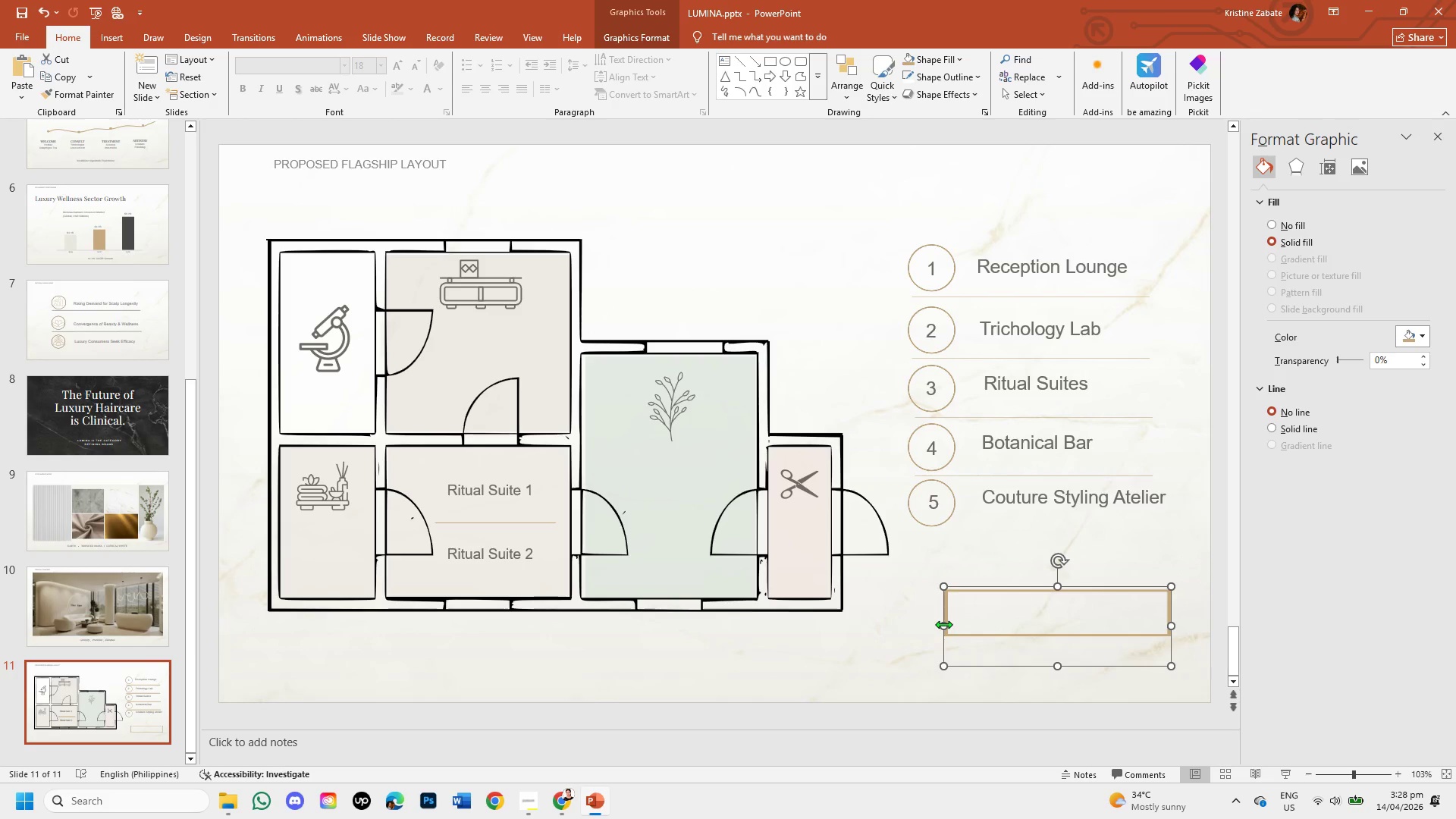 
left_click_drag(start_coordinate=[943, 624], to_coordinate=[904, 617])
 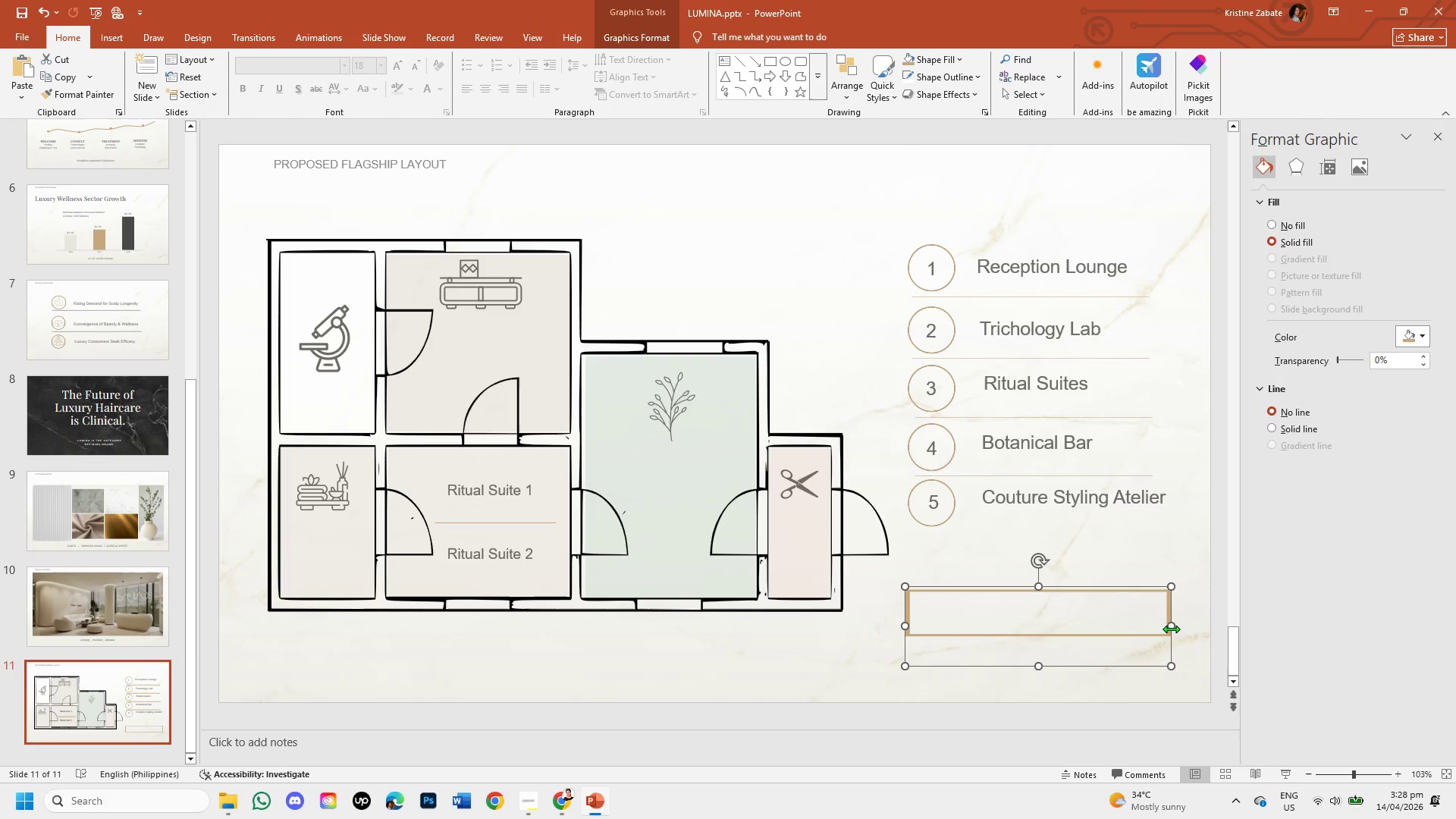 
left_click_drag(start_coordinate=[1171, 627], to_coordinate=[1186, 626])
 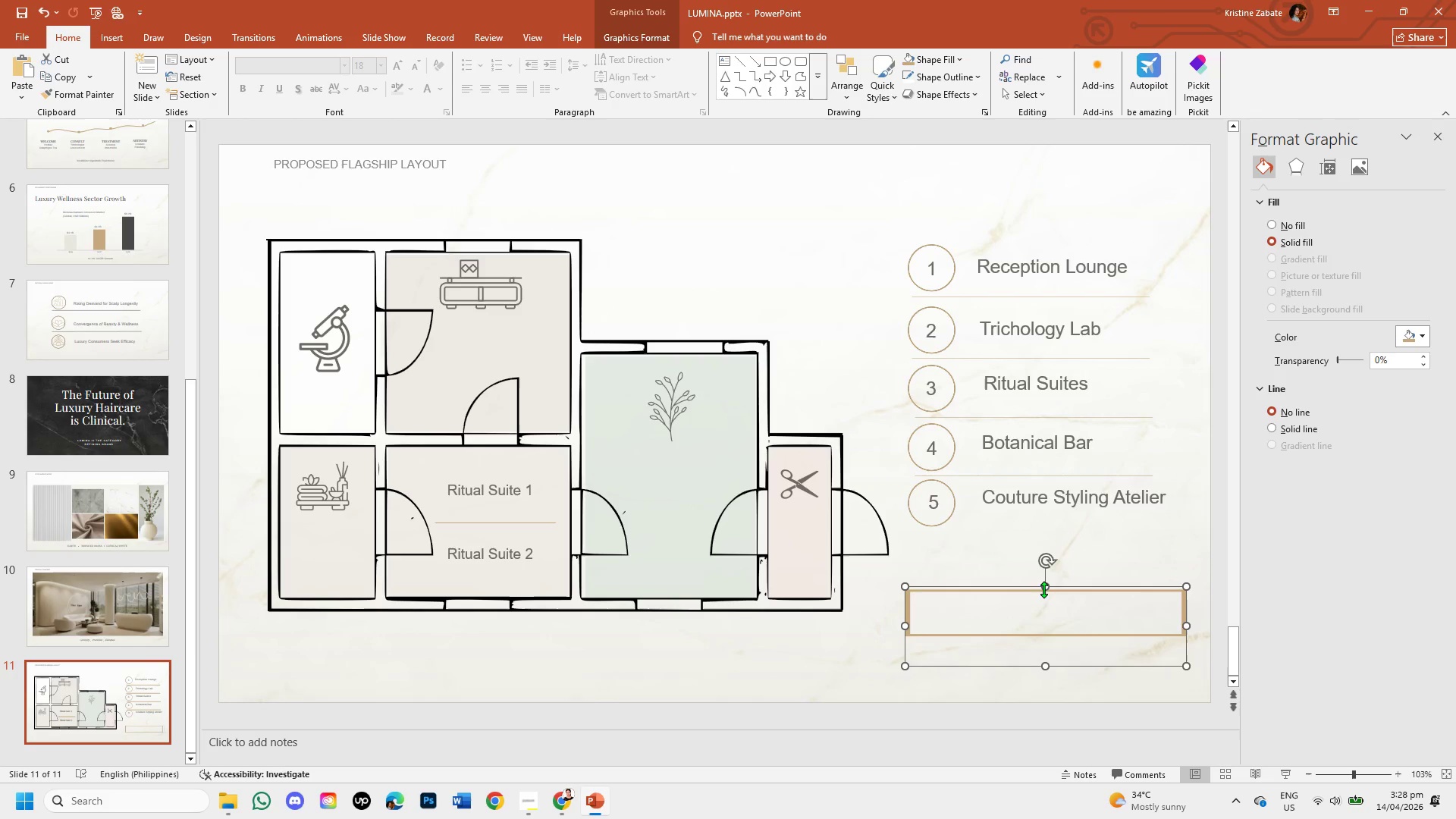 
left_click_drag(start_coordinate=[1043, 587], to_coordinate=[1044, 577])
 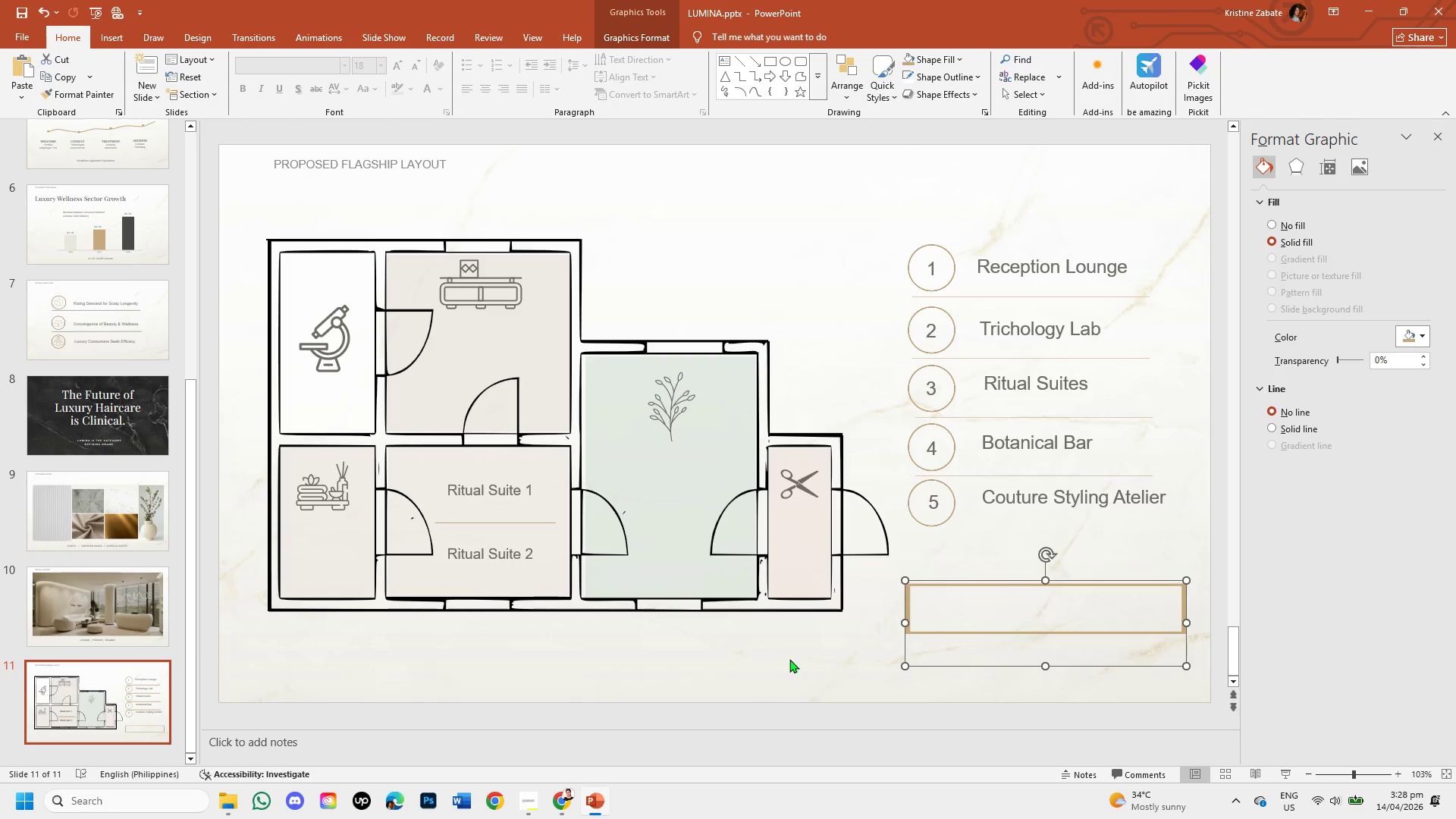 
left_click([825, 642])
 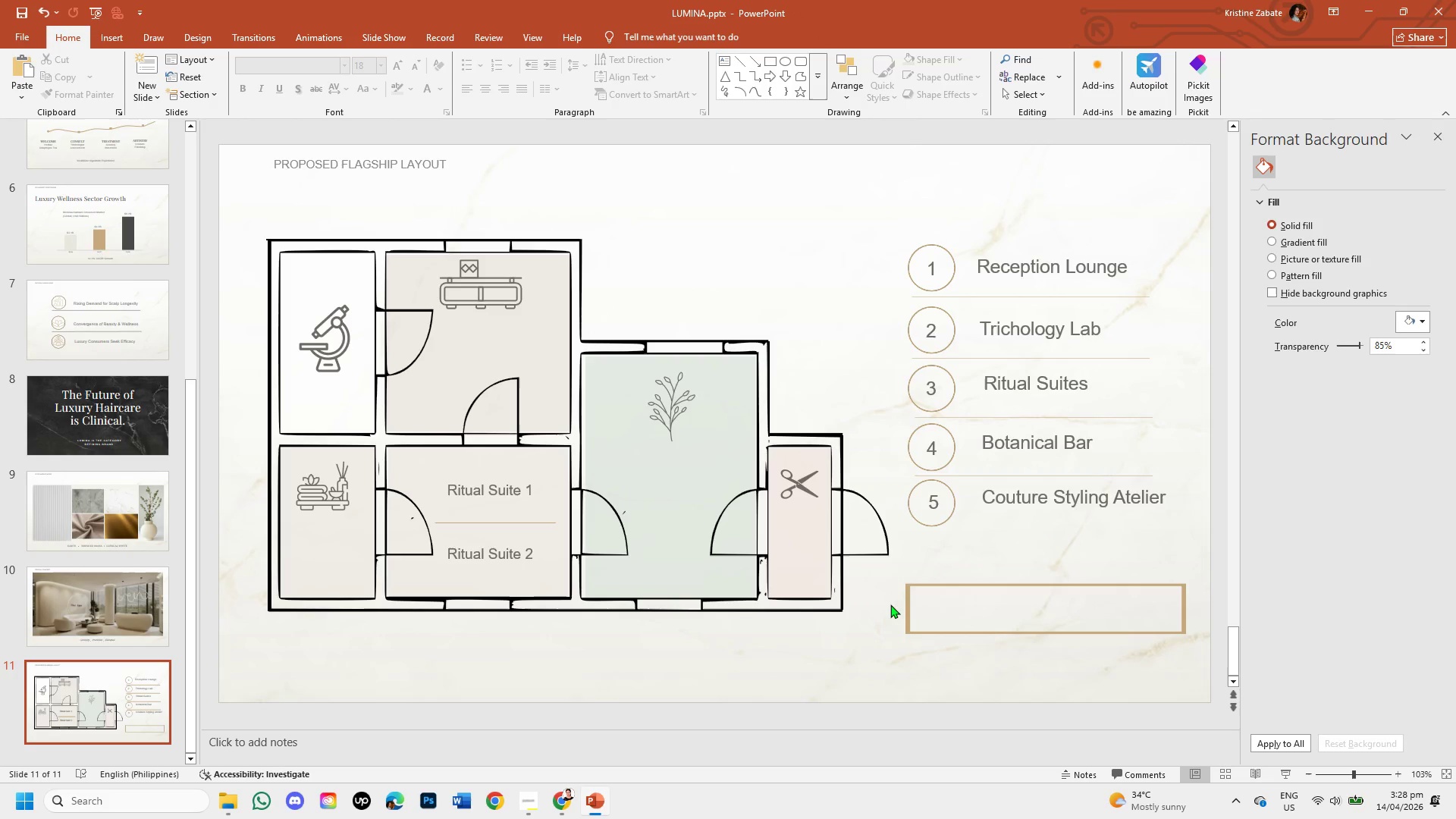 
left_click([904, 610])
 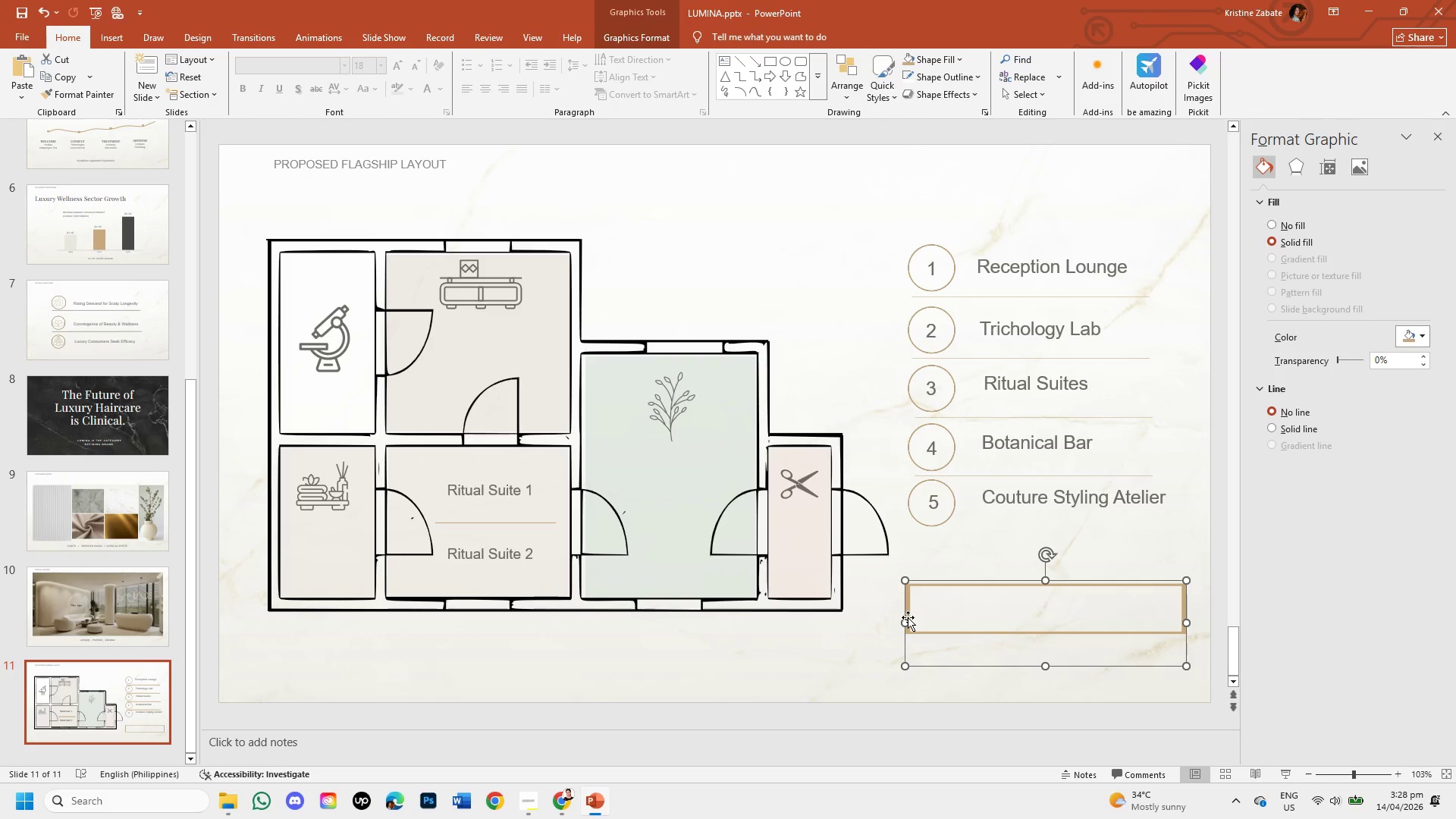 
left_click_drag(start_coordinate=[905, 625], to_coordinate=[913, 628])
 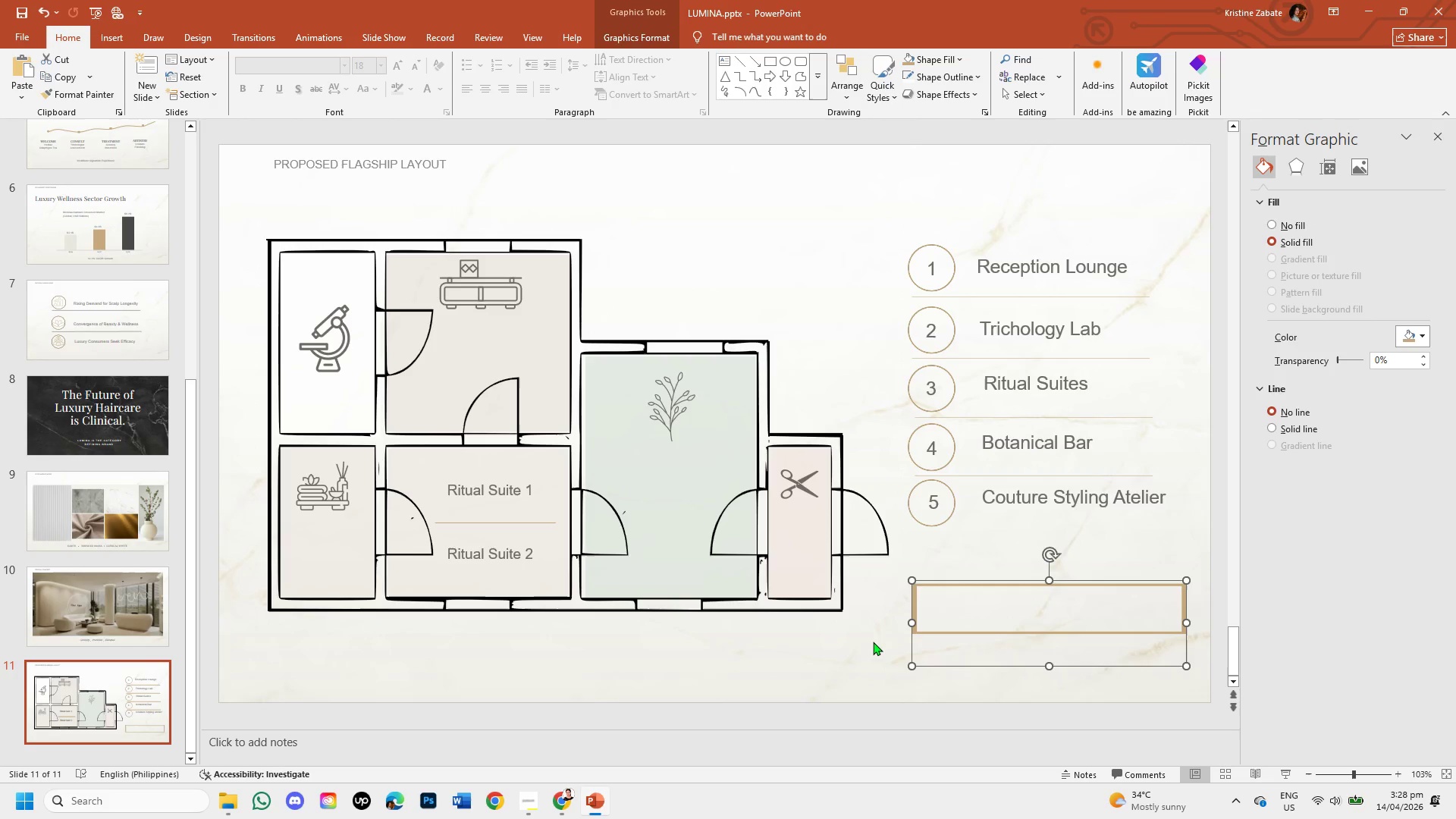 
left_click([873, 642])
 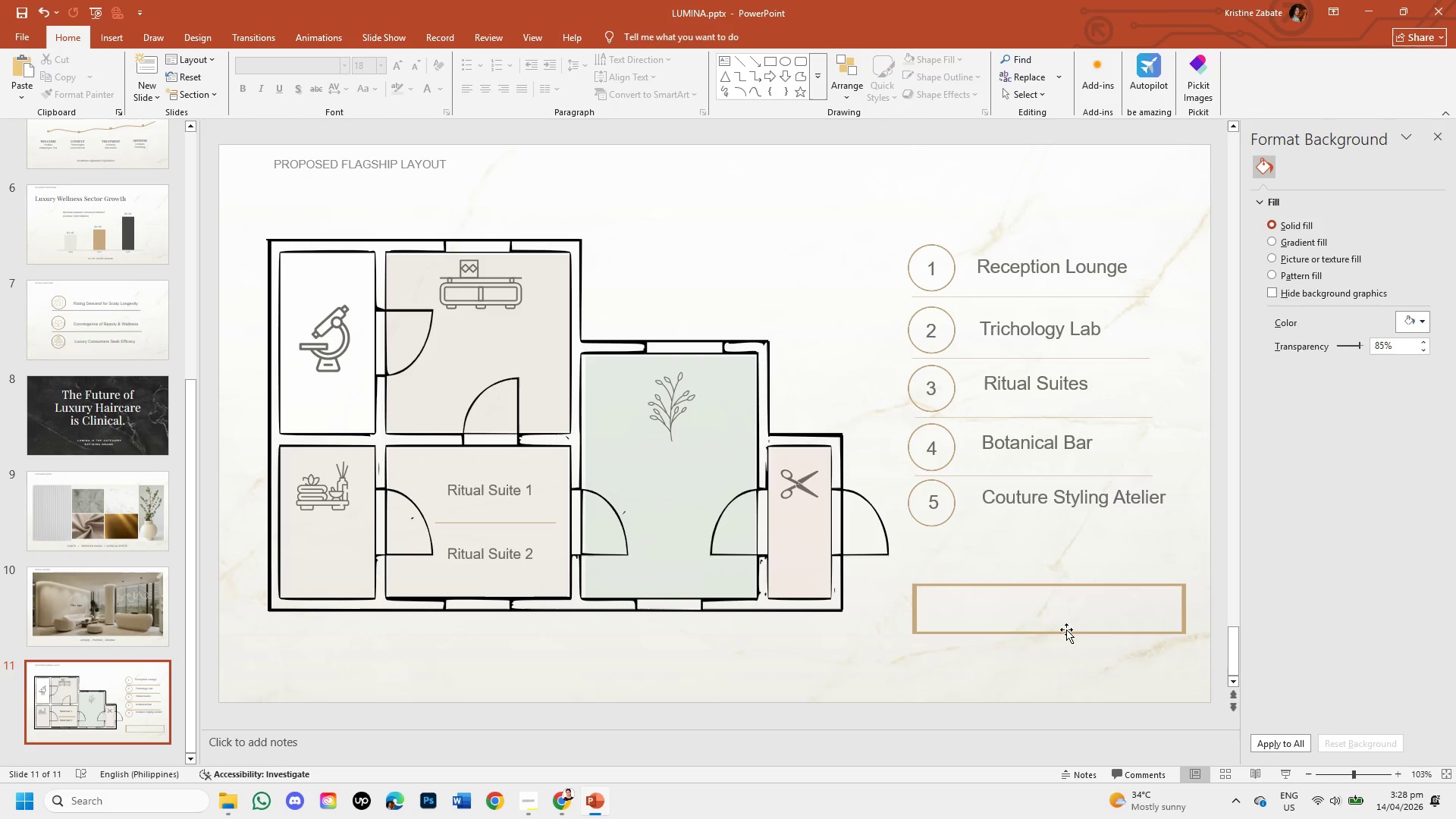 
left_click([1066, 629])
 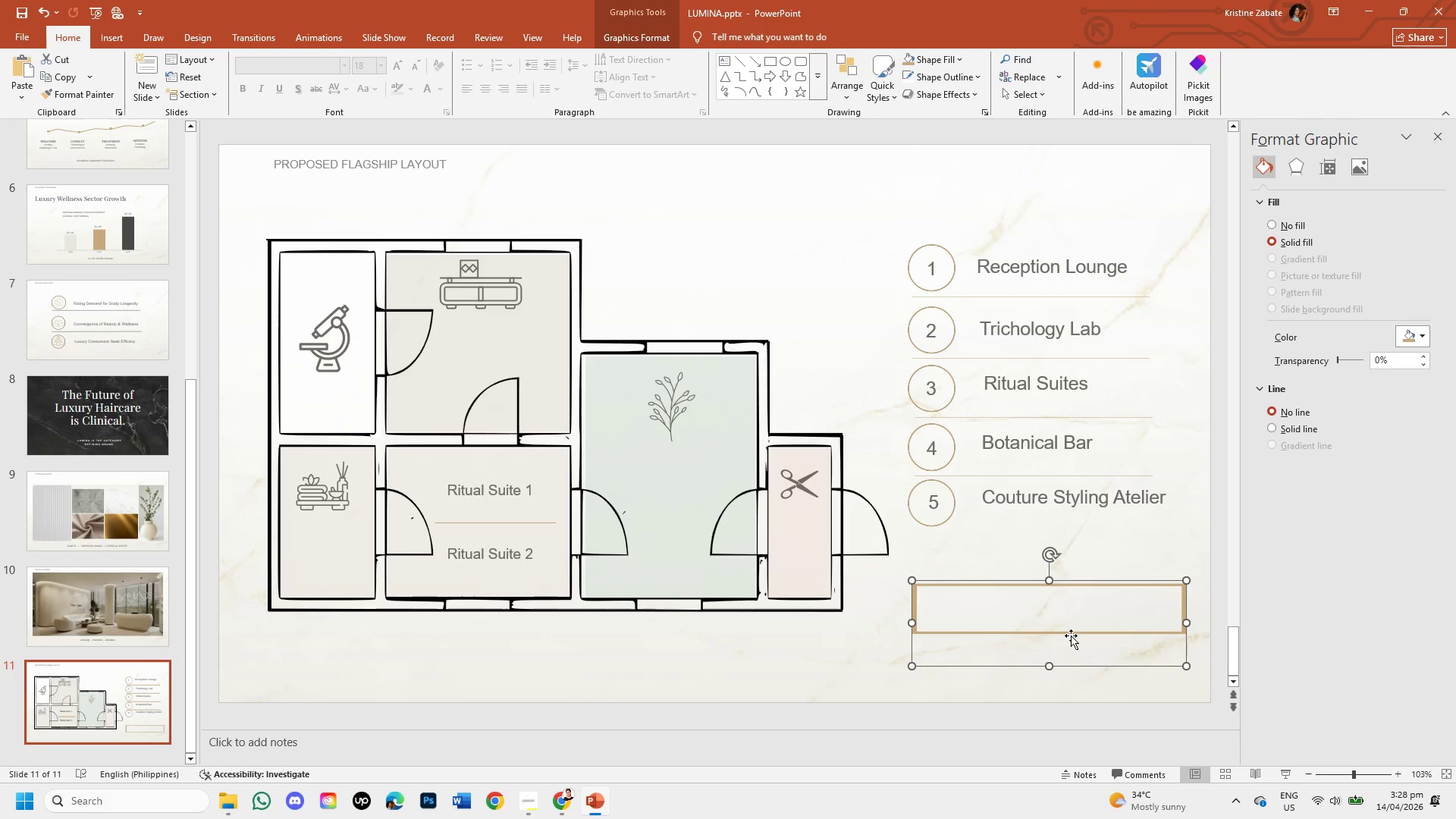 
left_click_drag(start_coordinate=[1071, 635], to_coordinate=[1078, 629])
 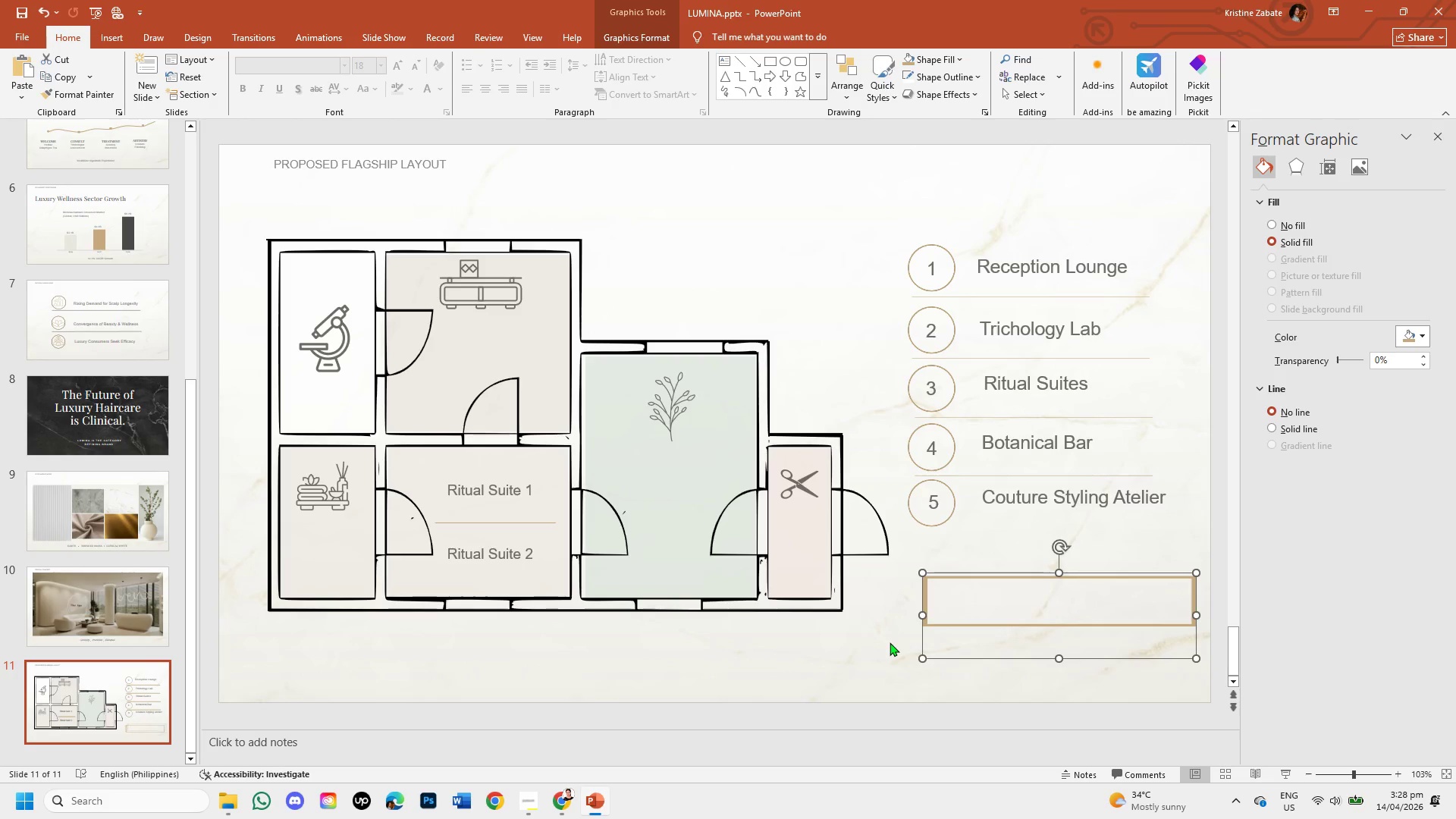 
left_click([890, 642])
 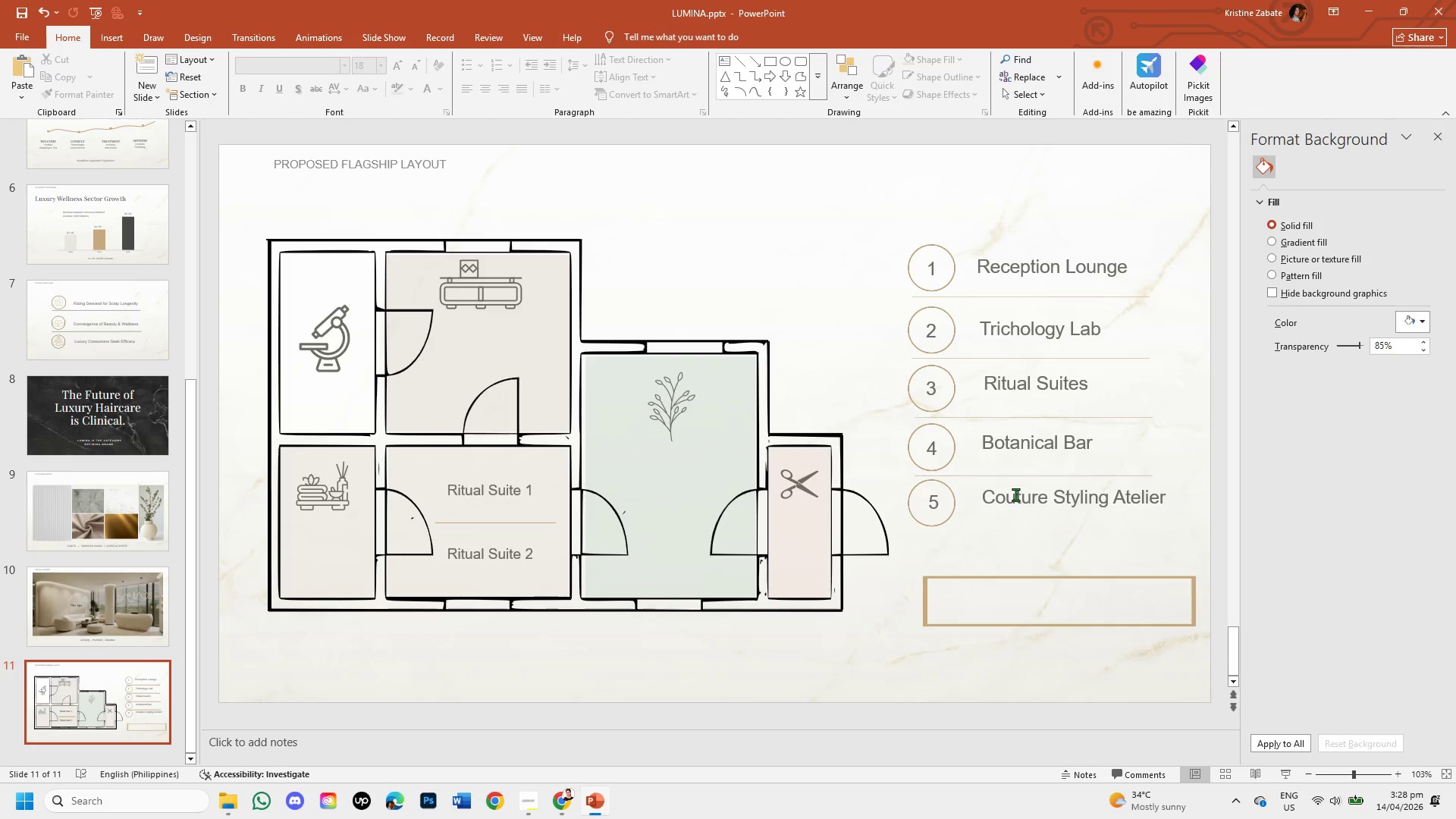 
left_click([1015, 494])
 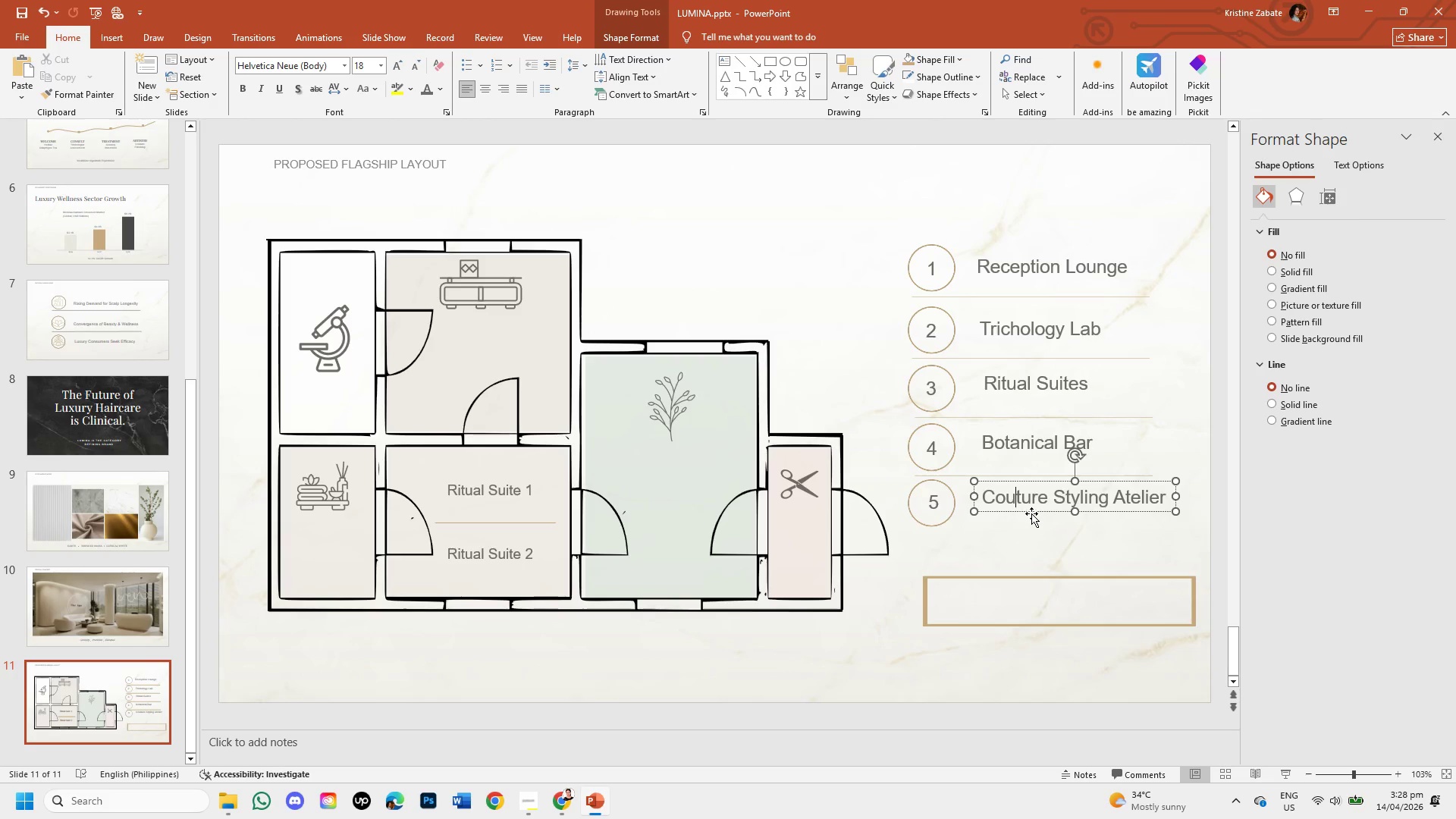 
left_click([1031, 513])
 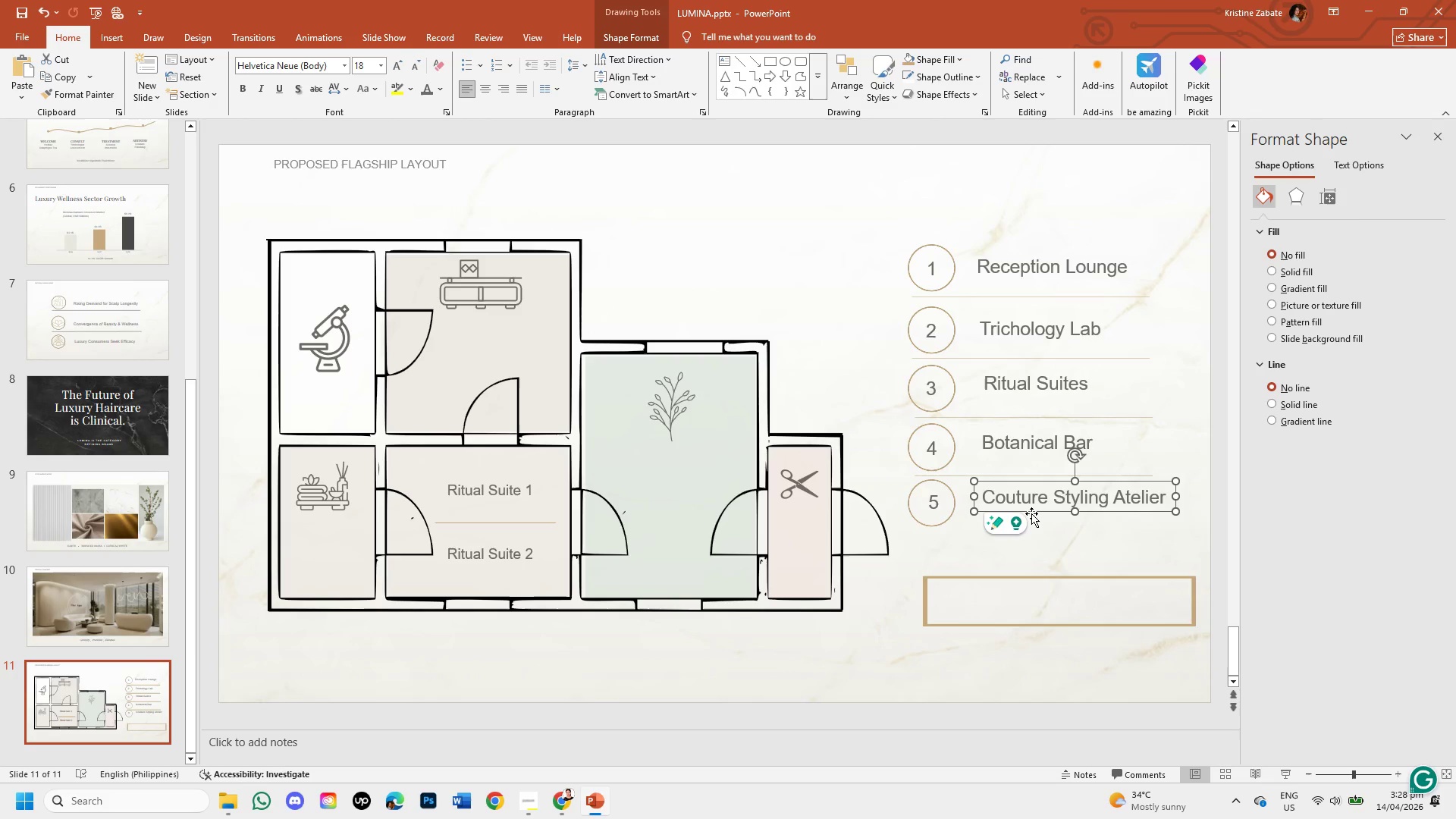 
key(Control+C)
 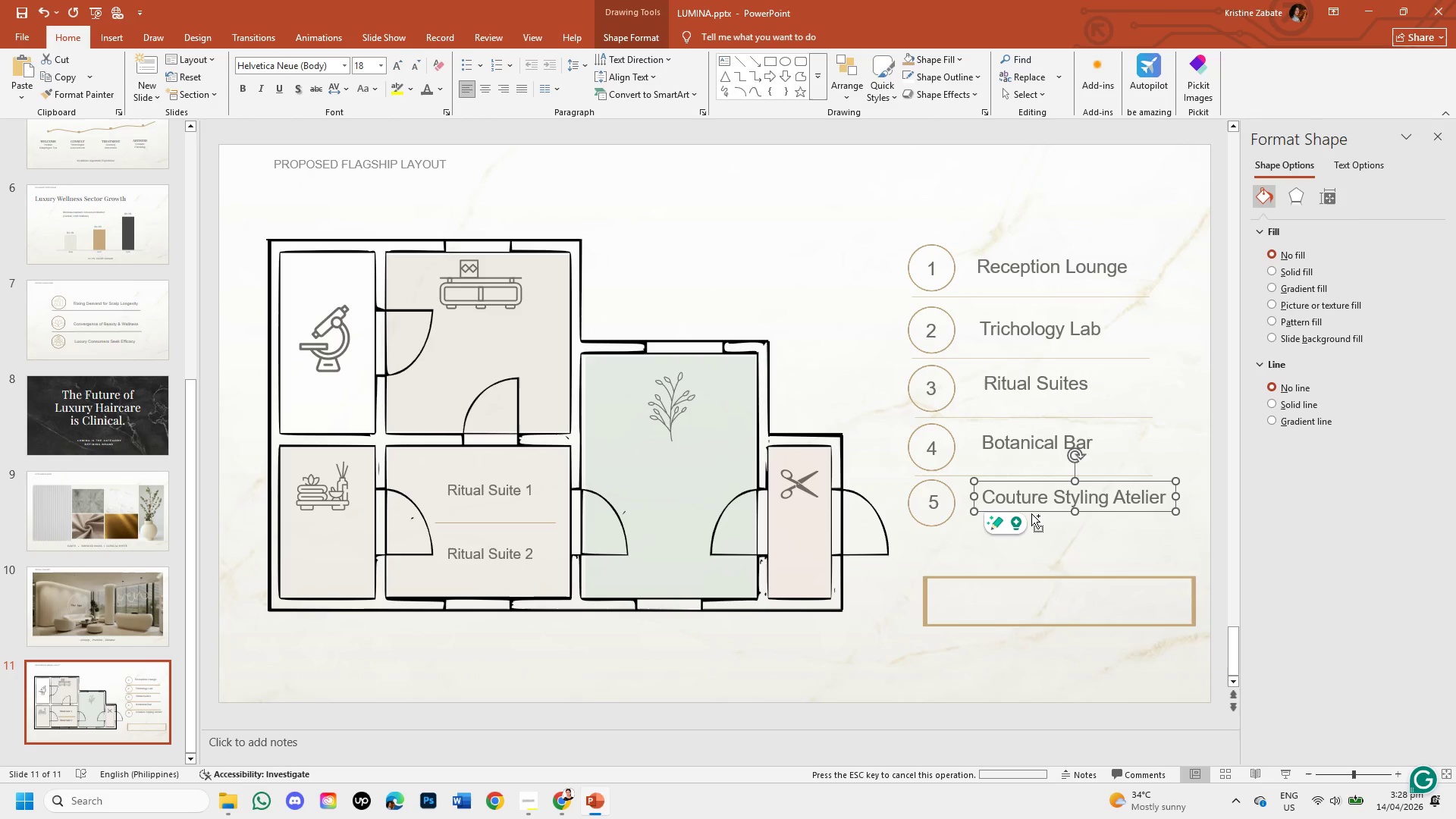 
key(Control+V)
 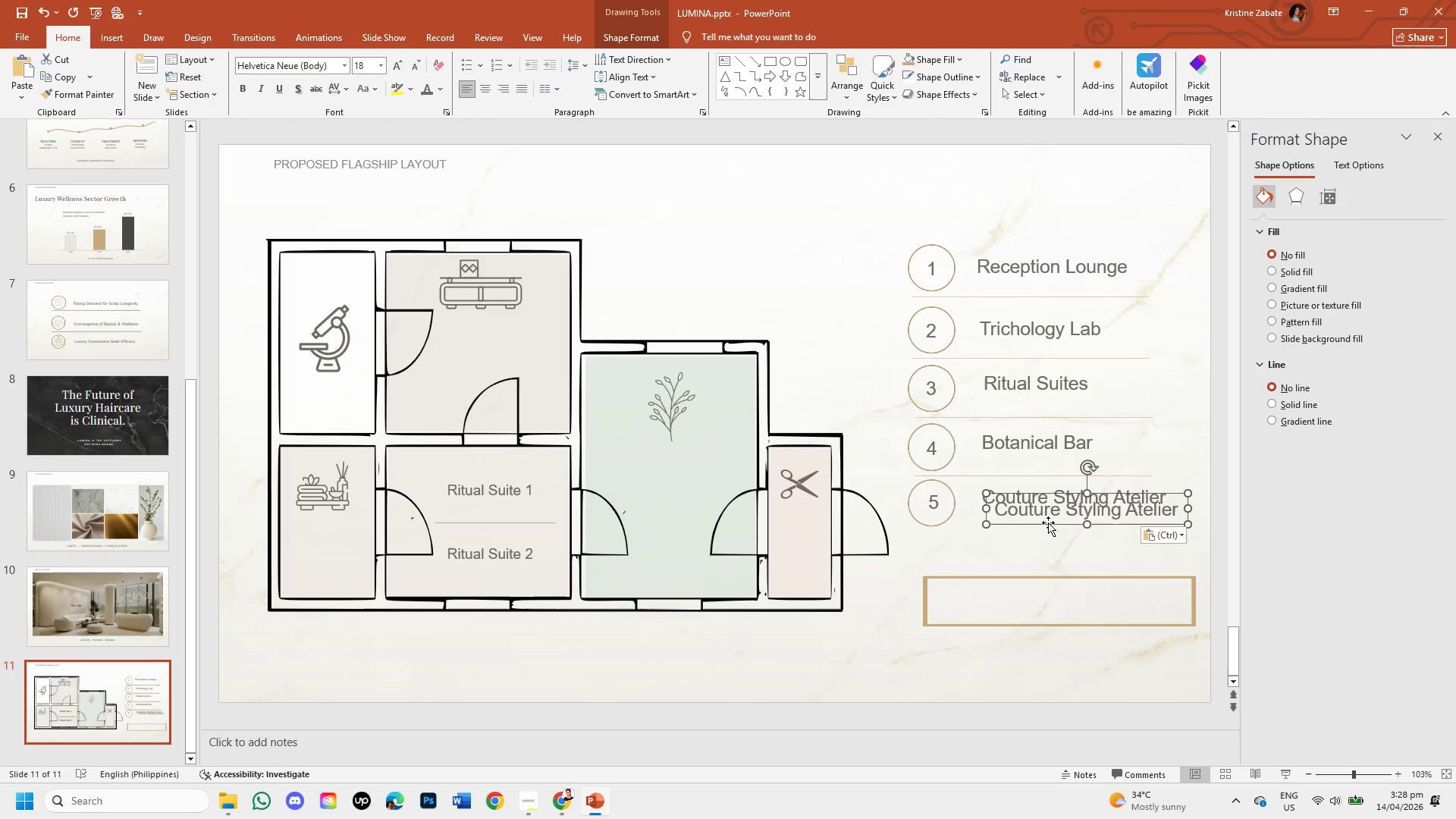 
left_click_drag(start_coordinate=[1048, 522], to_coordinate=[1018, 613])
 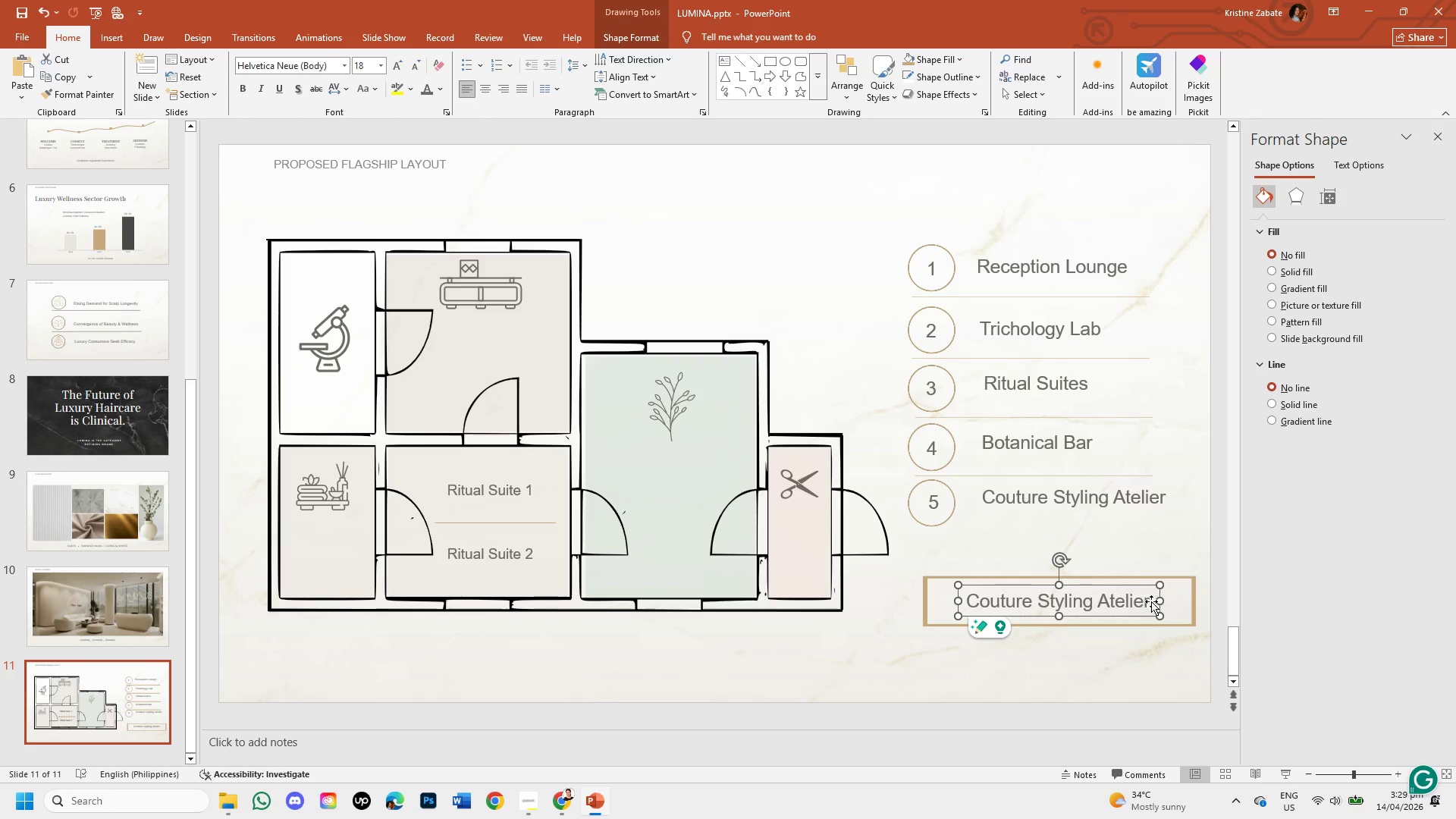 
left_click([1147, 600])
 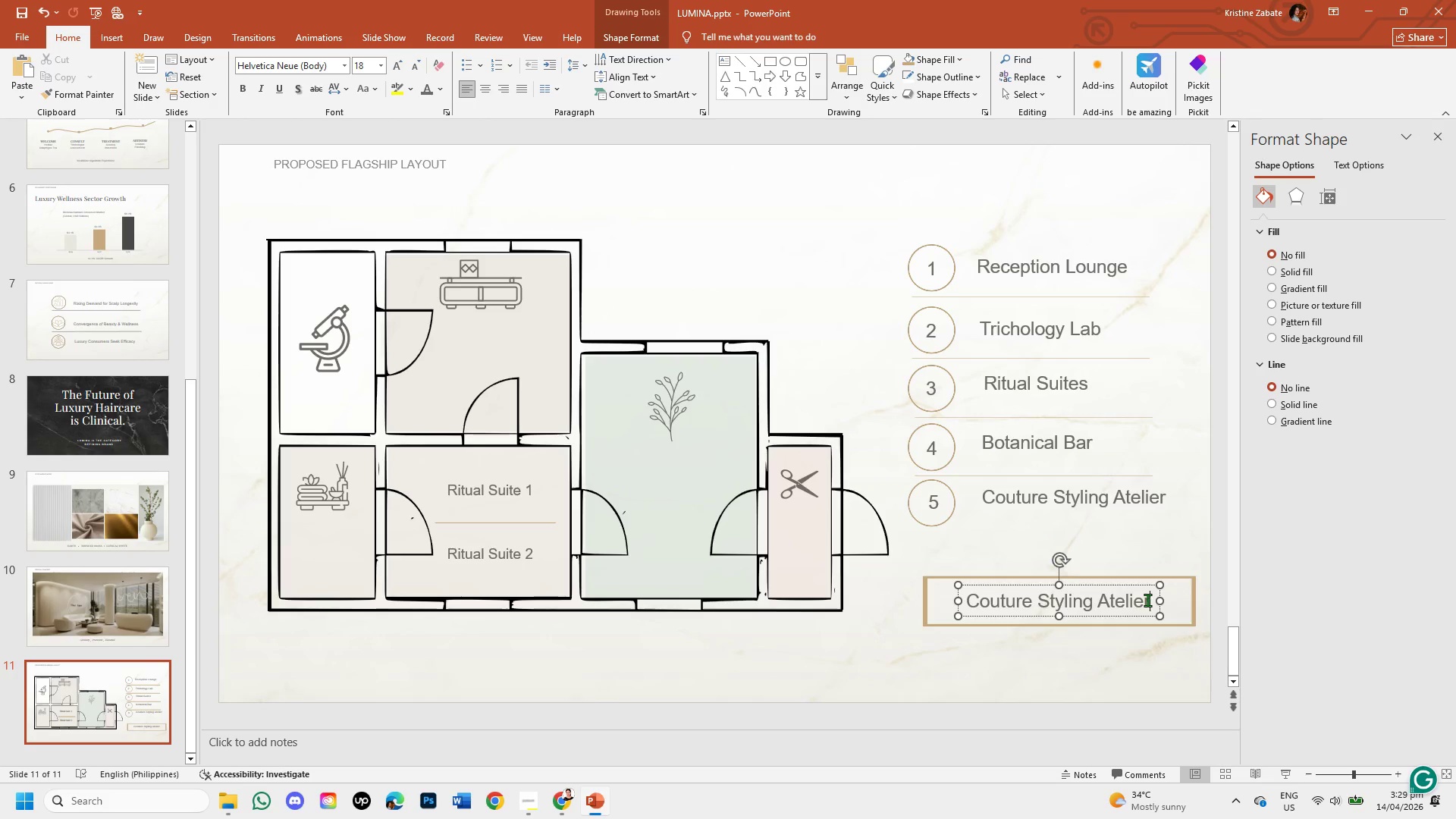 
hold_key(key=Backspace, duration=1.27)
 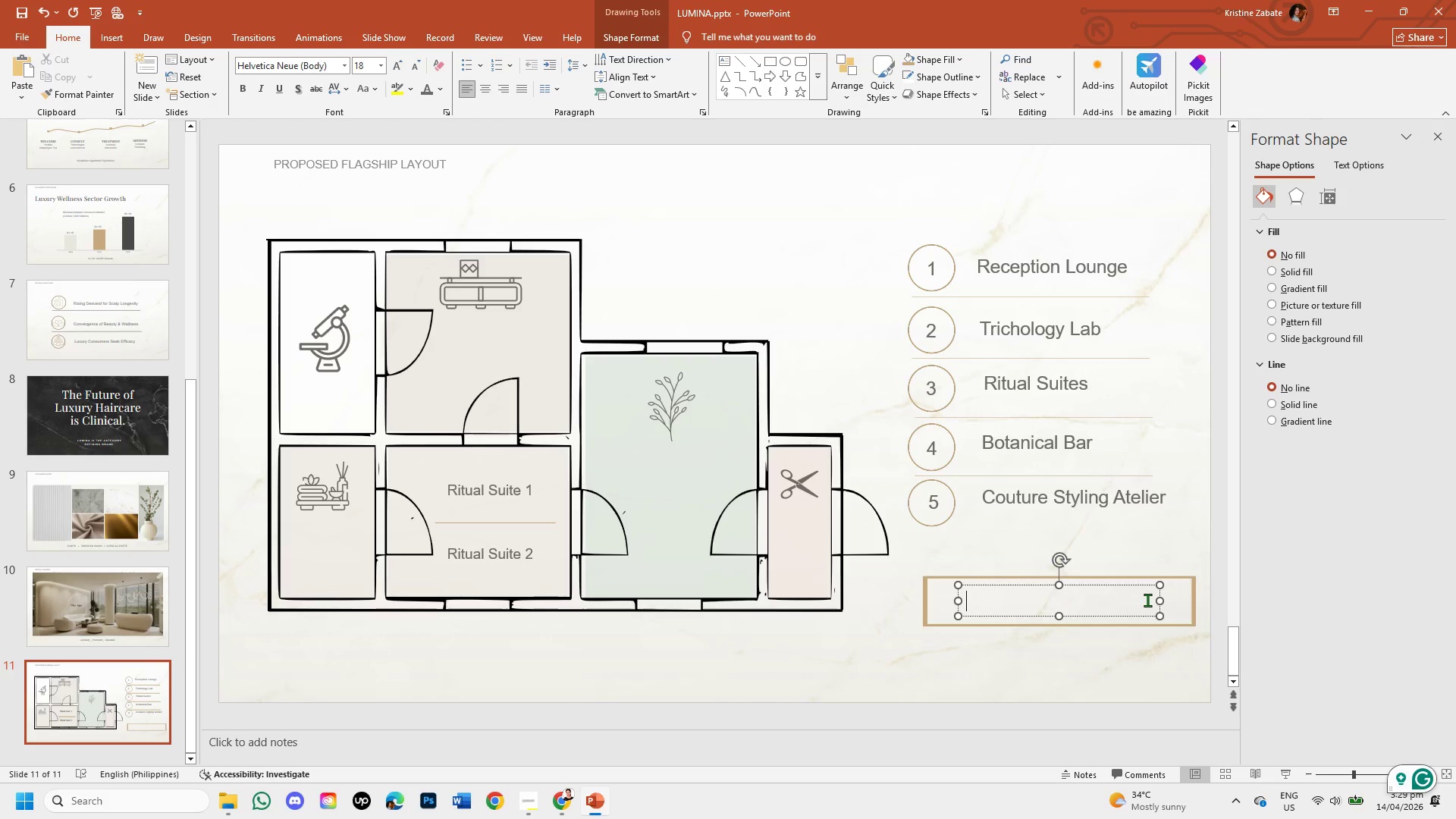 
type(2,800 - 3, 200 SQ FT)
 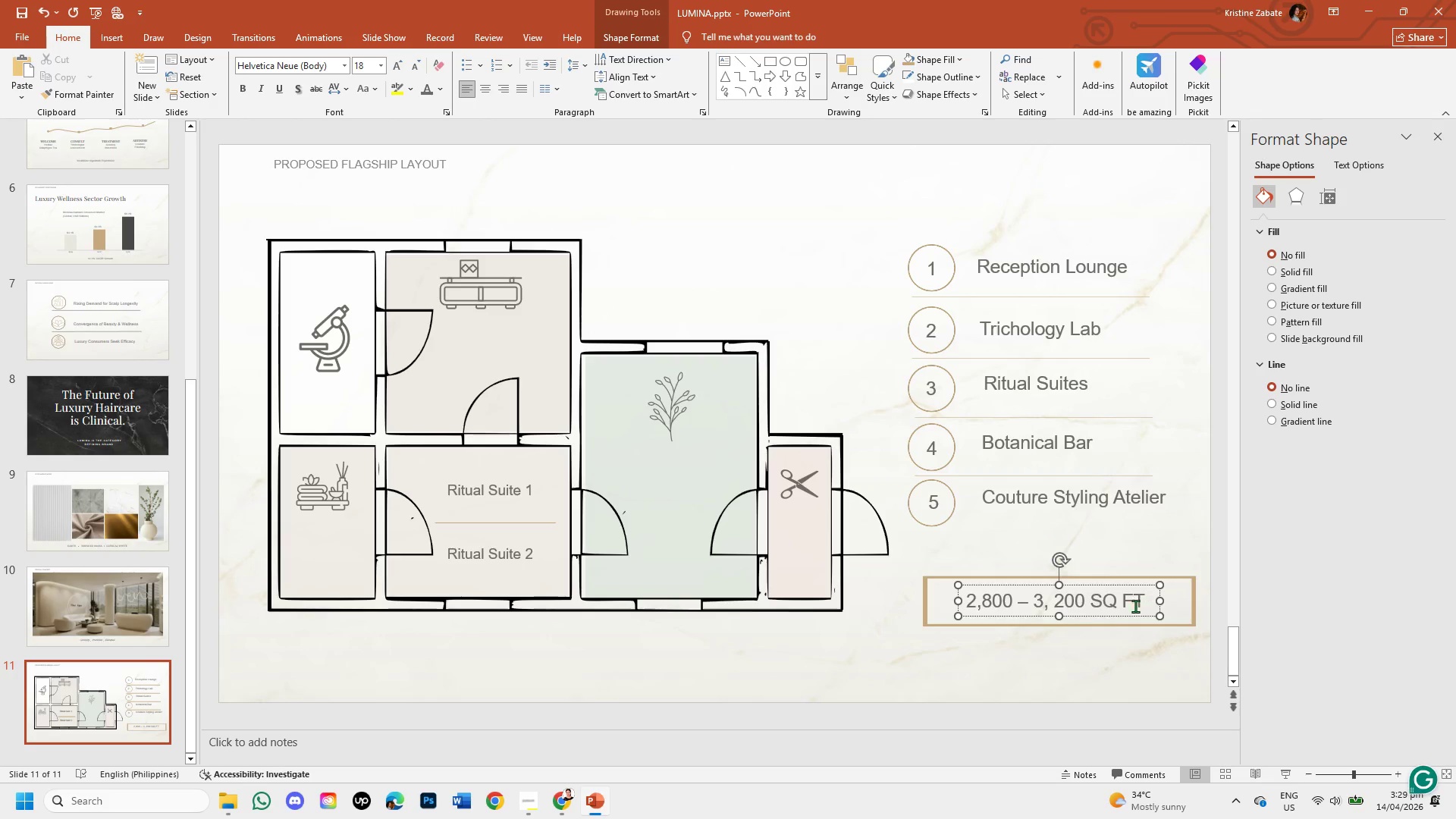 
left_click([1084, 635])
 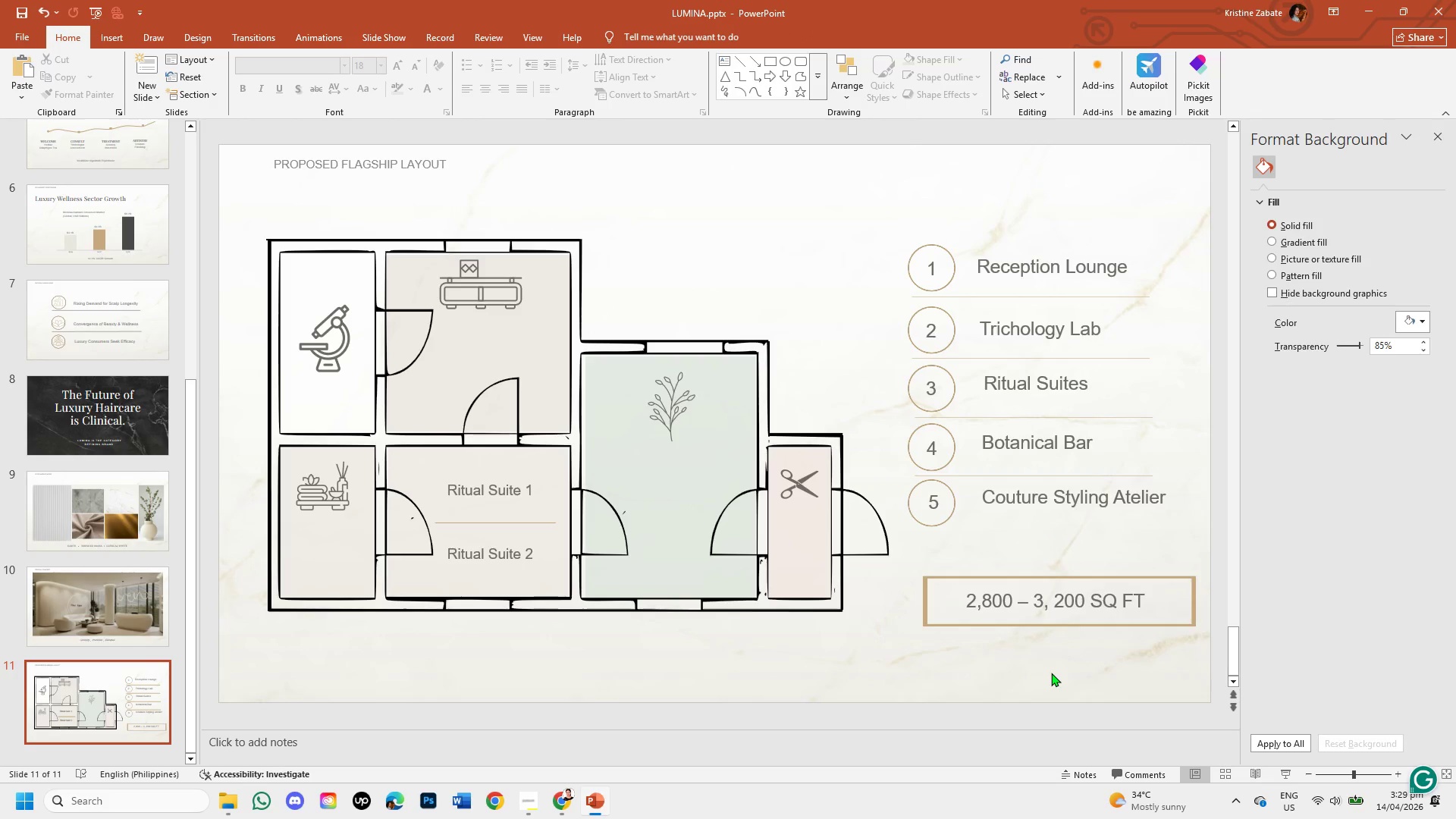 
wait(11.11)
 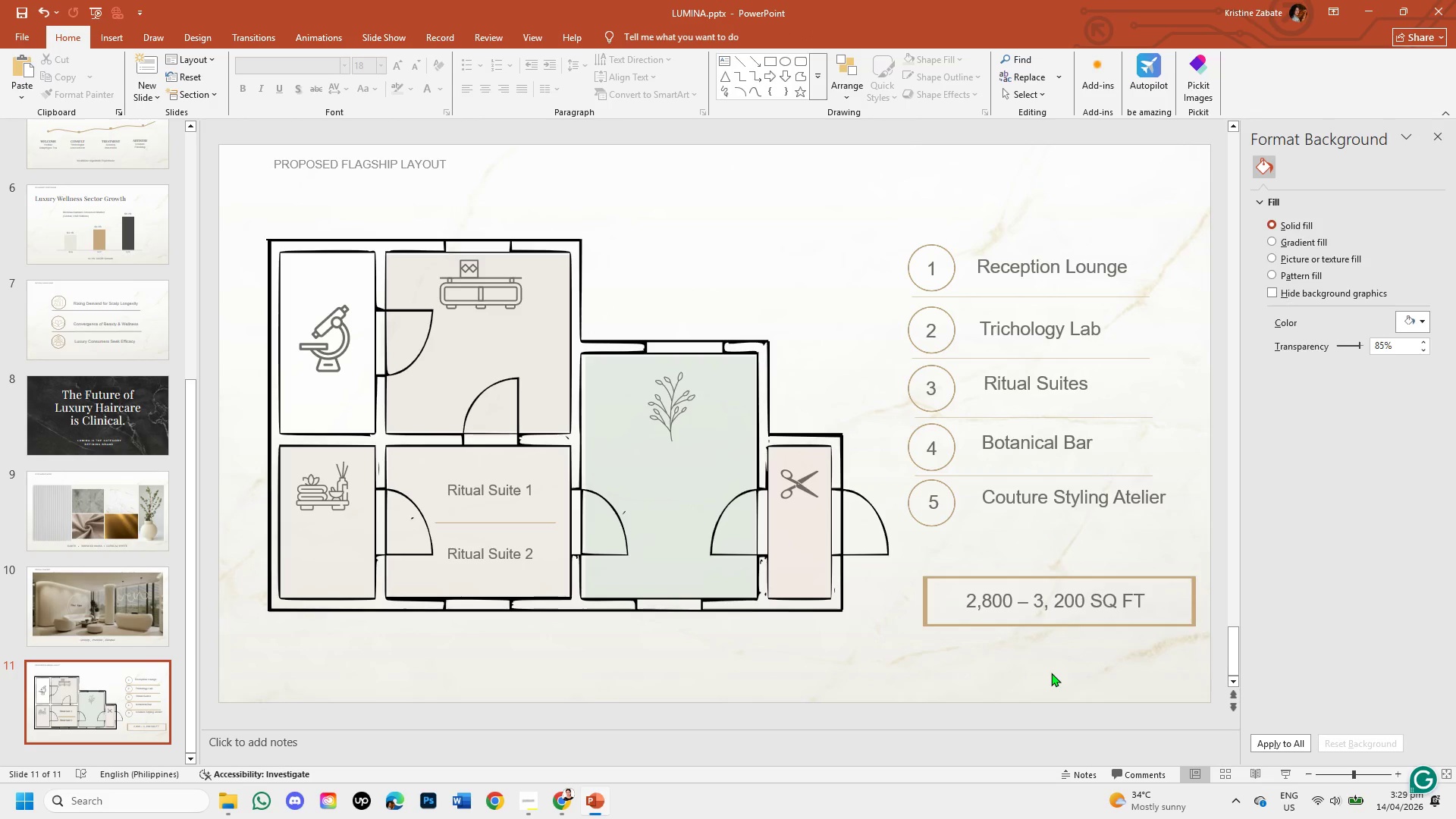 
left_click([1031, 664])
 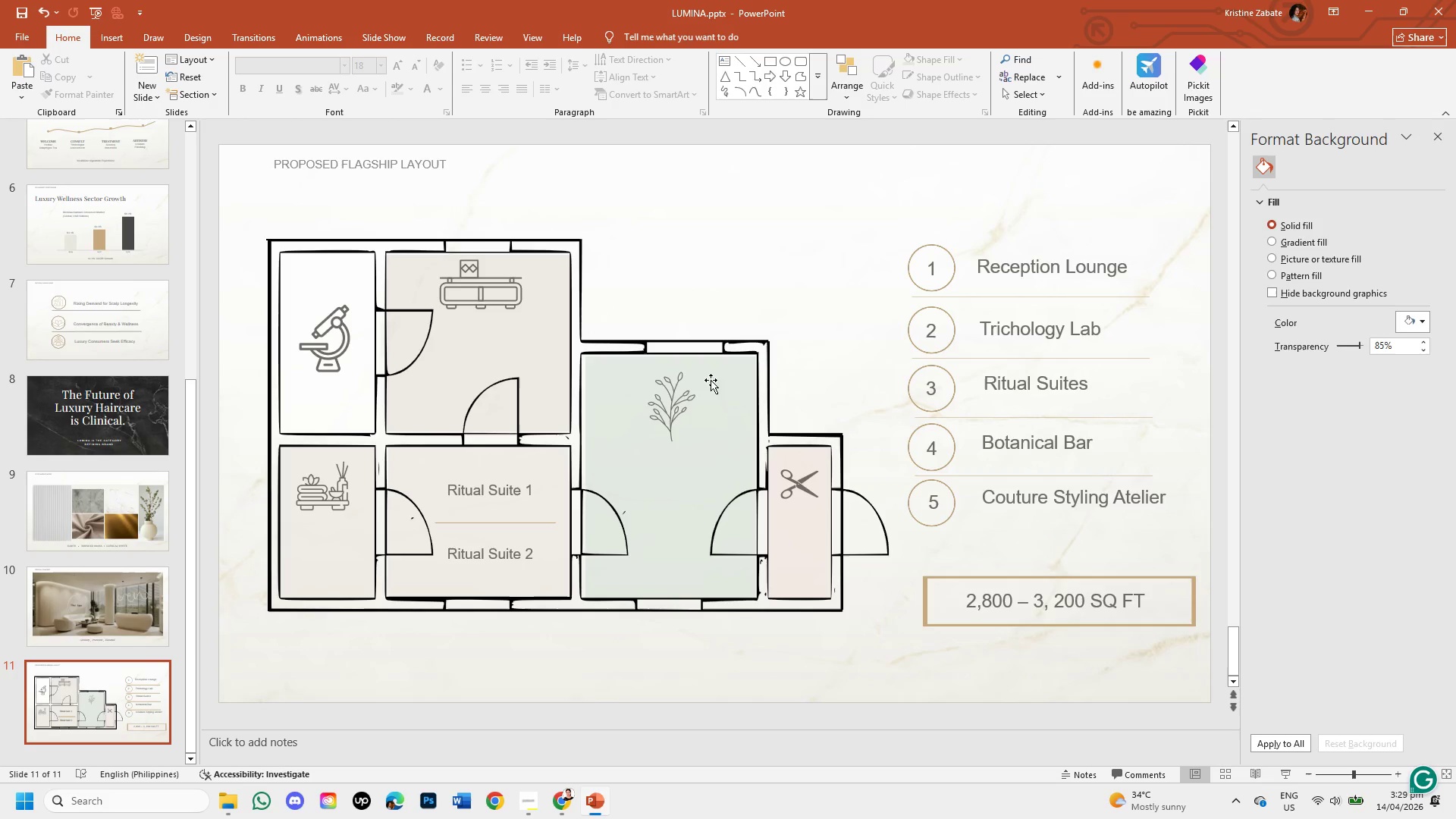 
wait(7.28)
 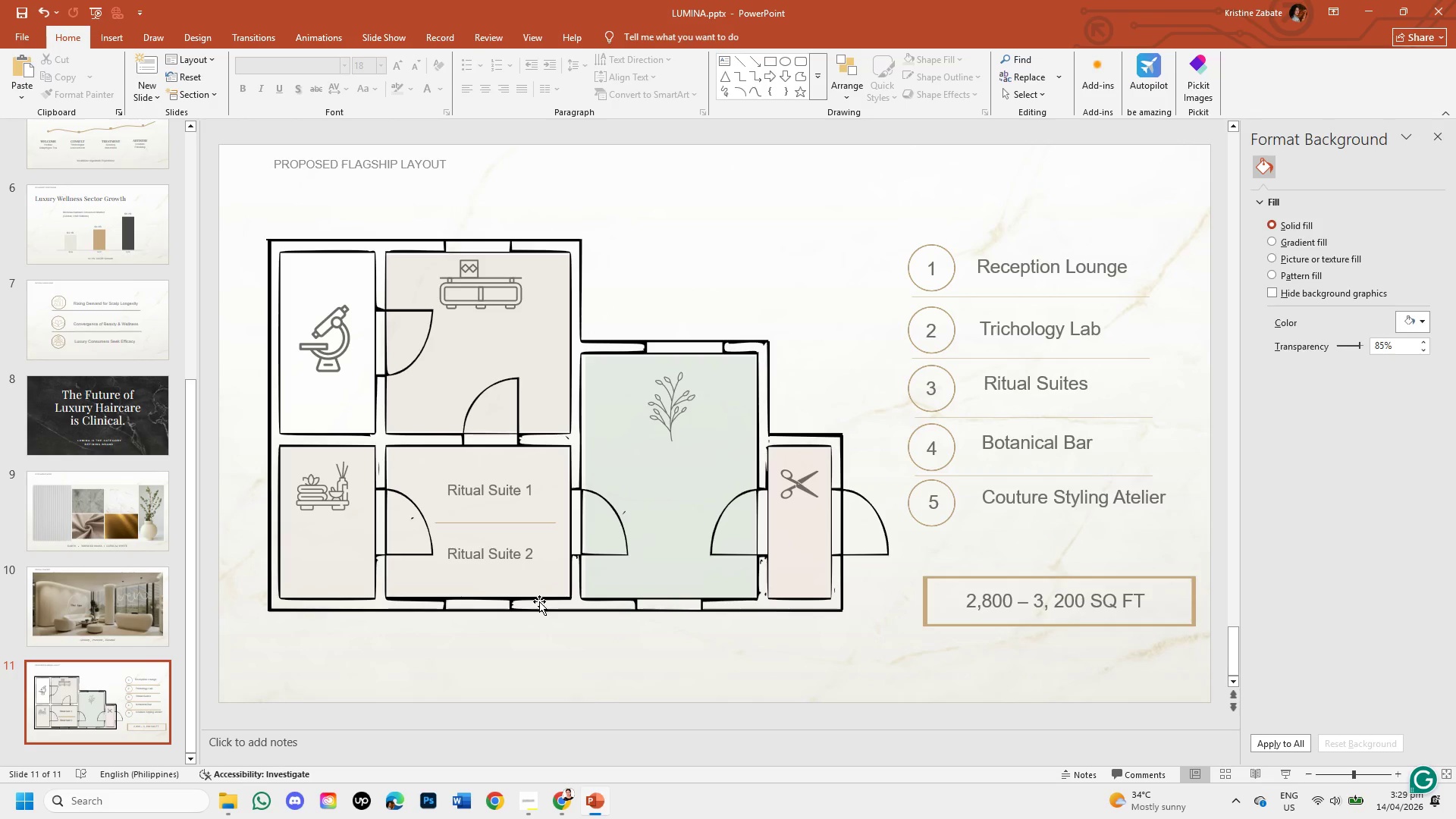 
left_click([934, 272])
 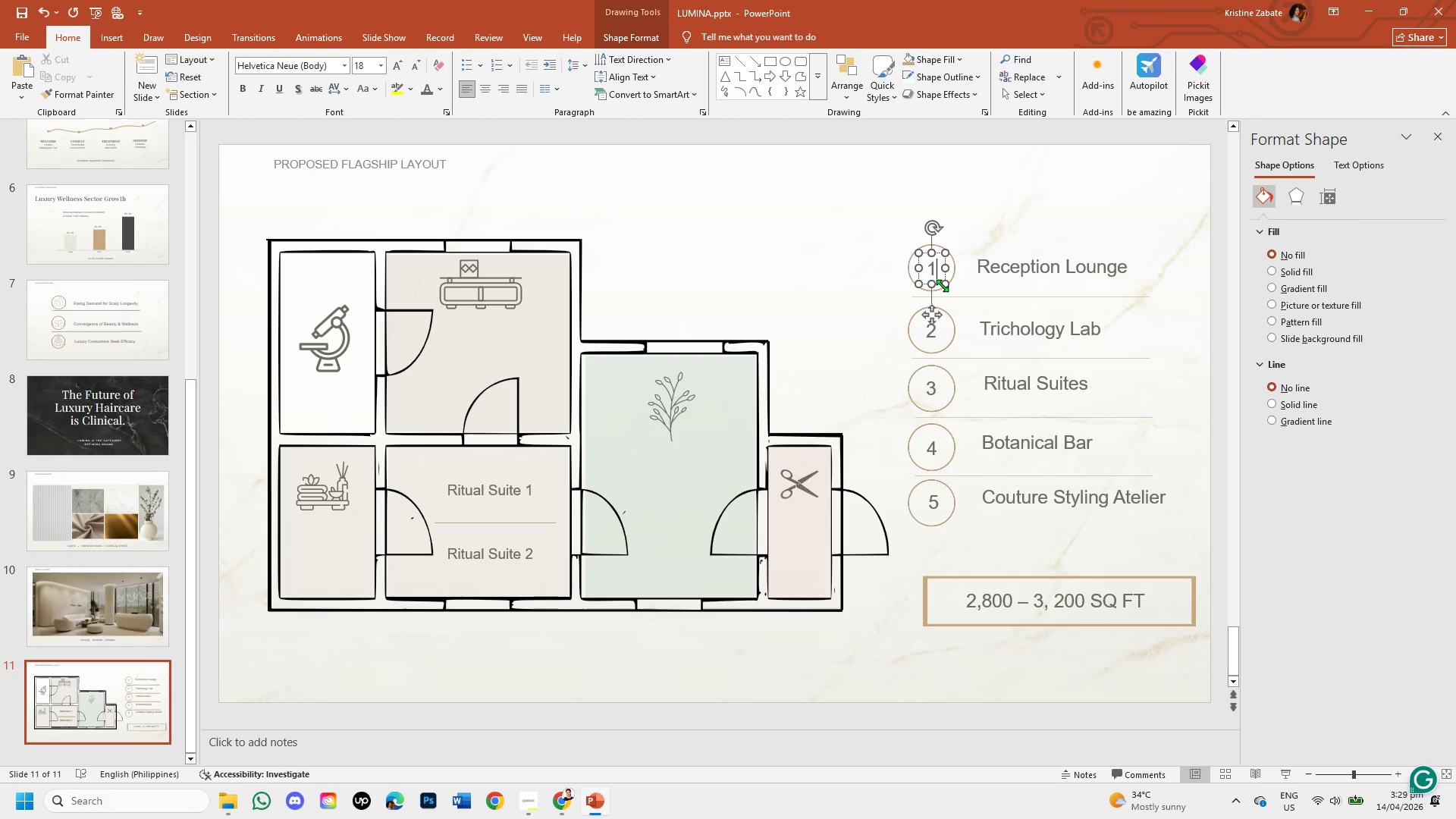 
left_click([937, 283])
 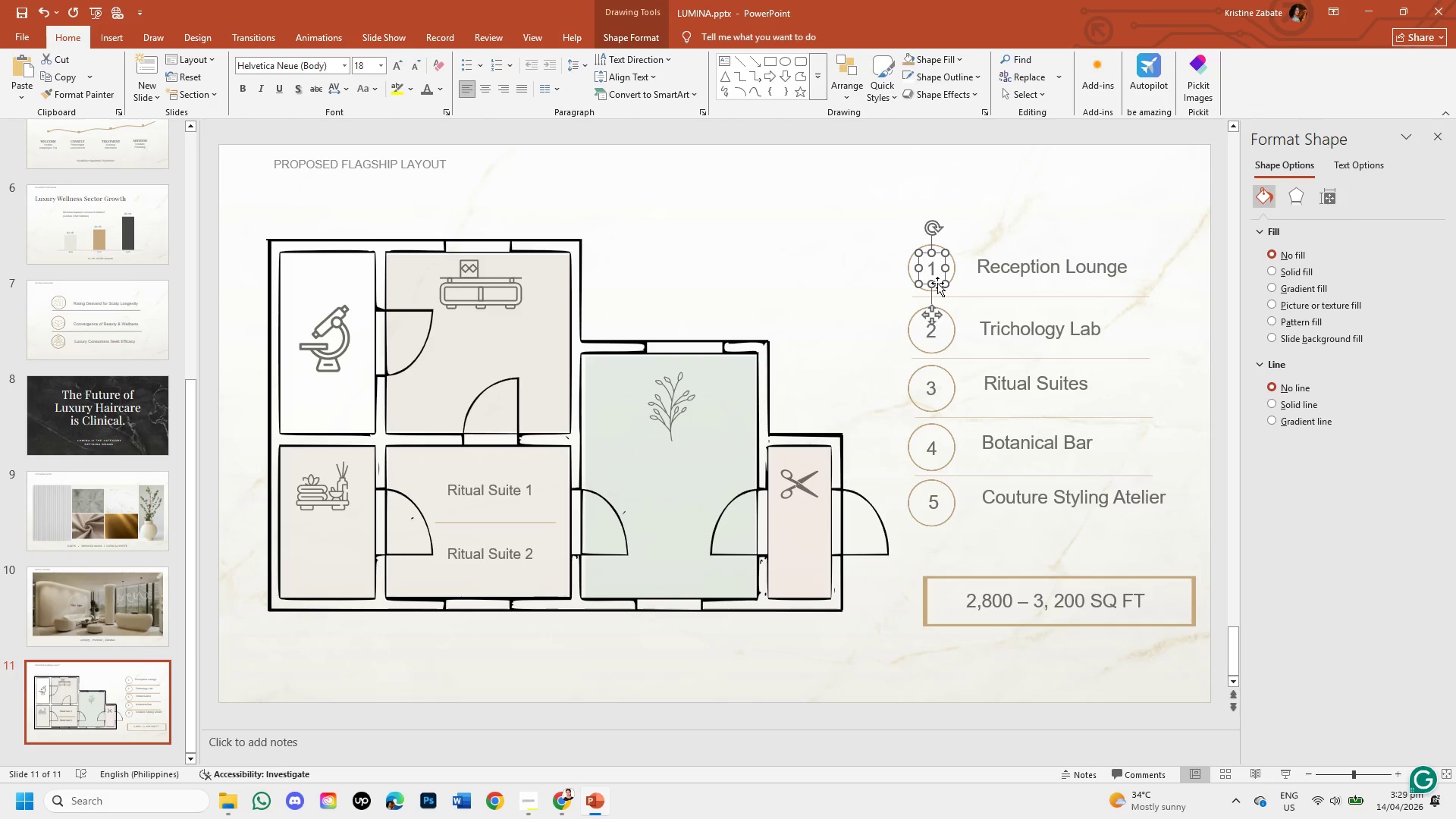 
key(Control+C)
 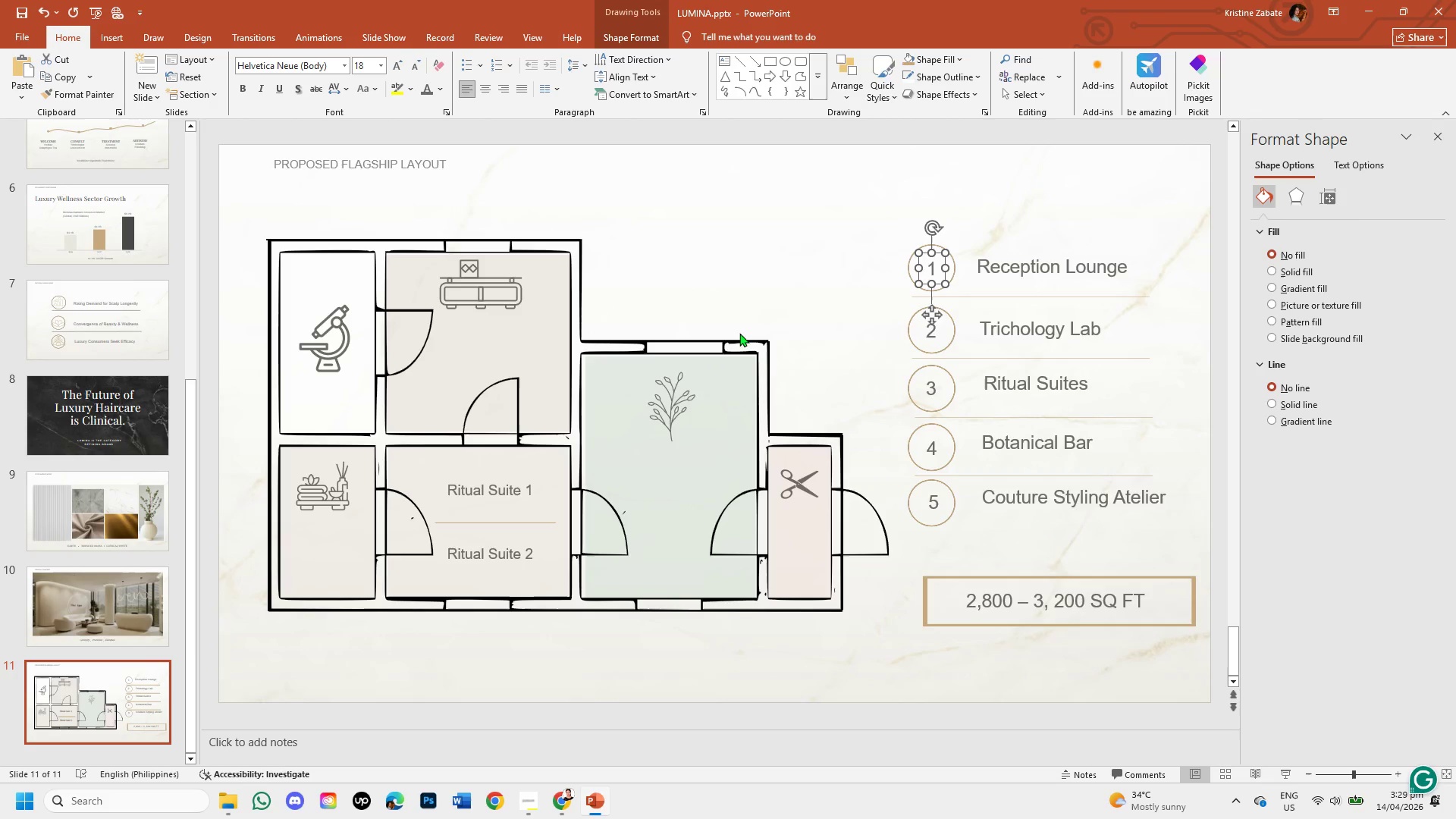 
key(Control+V)
 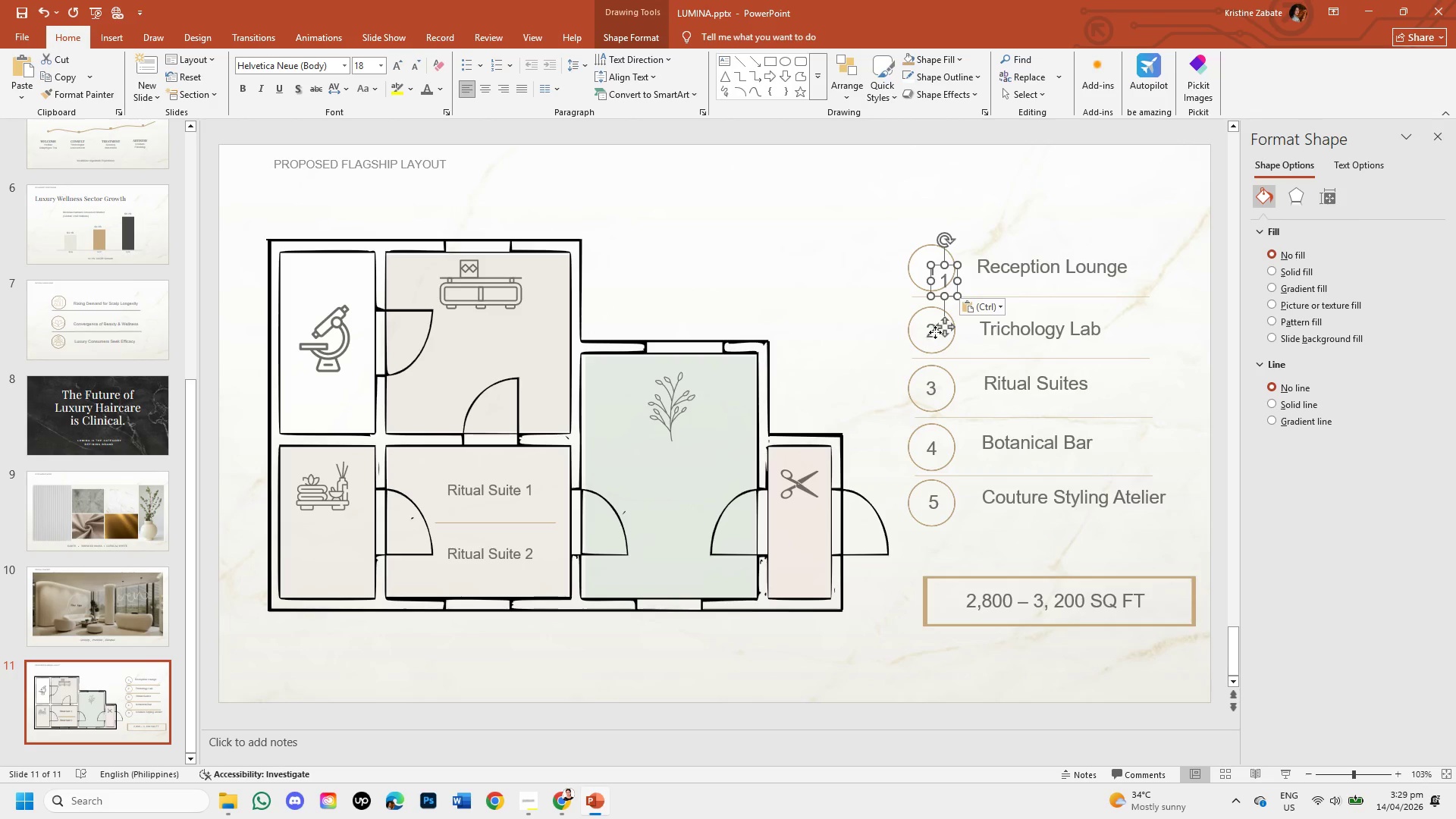 
left_click_drag(start_coordinate=[946, 331], to_coordinate=[293, 469])
 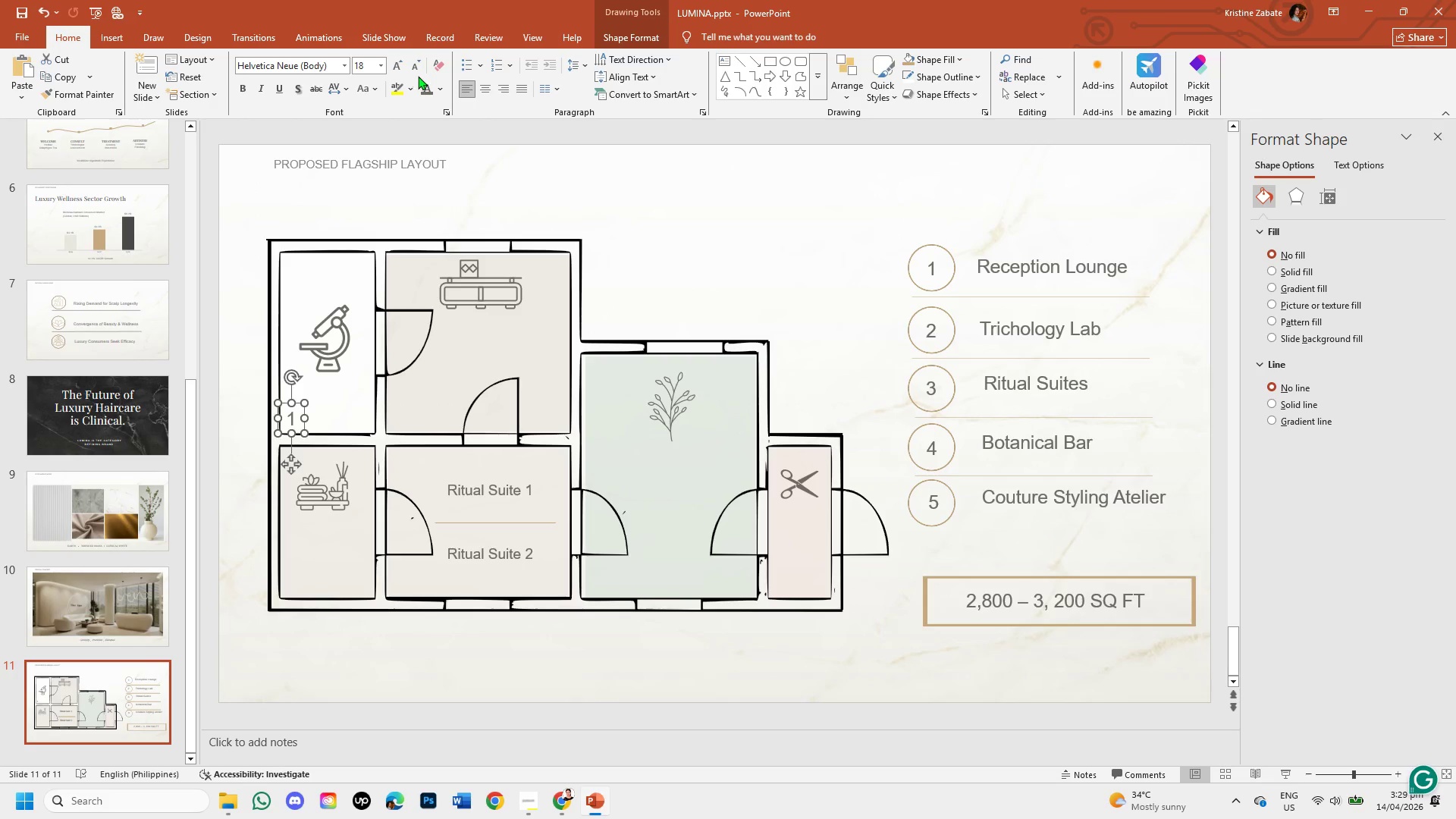 
double_click([416, 71])
 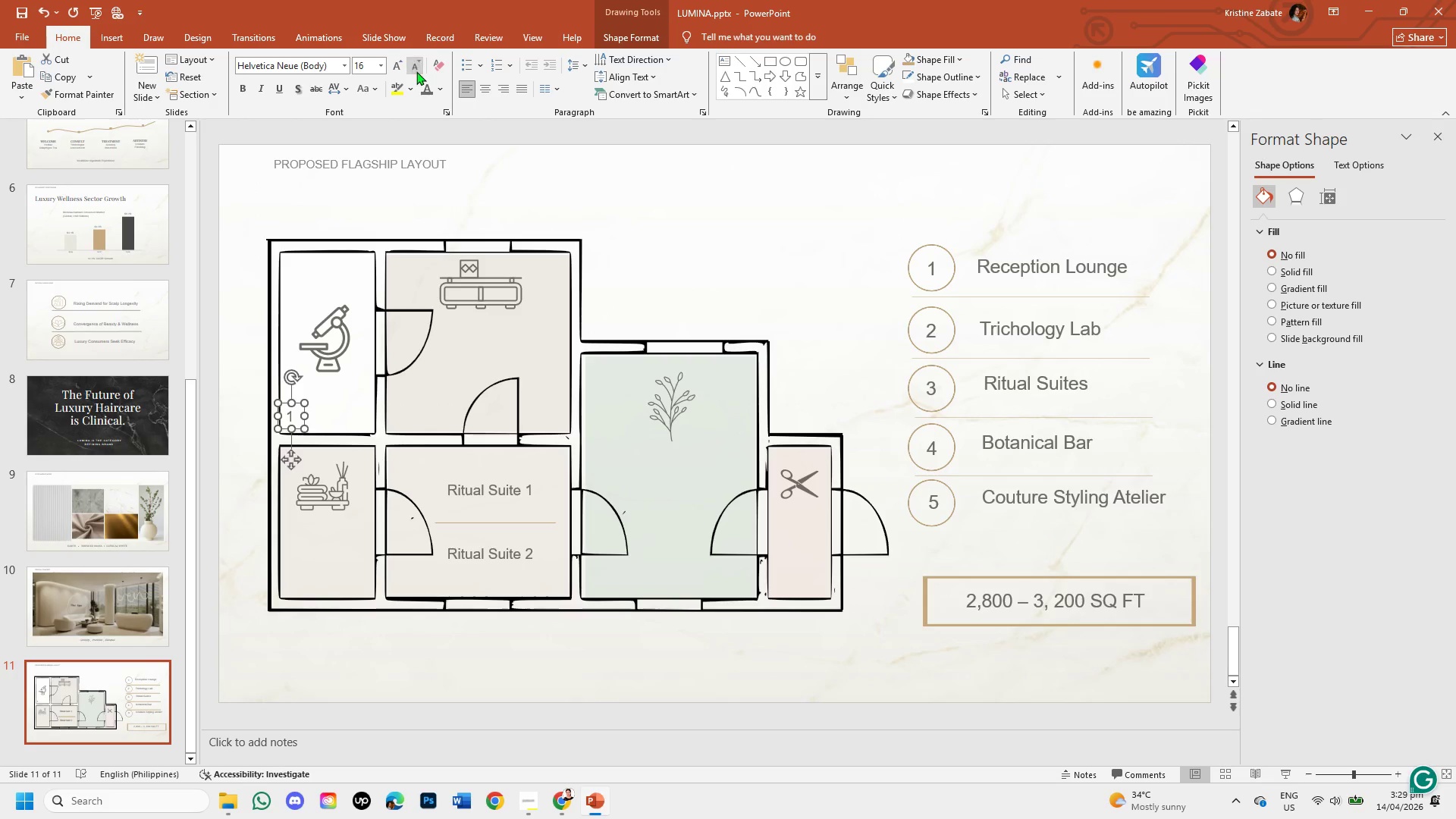 
triple_click([416, 71])
 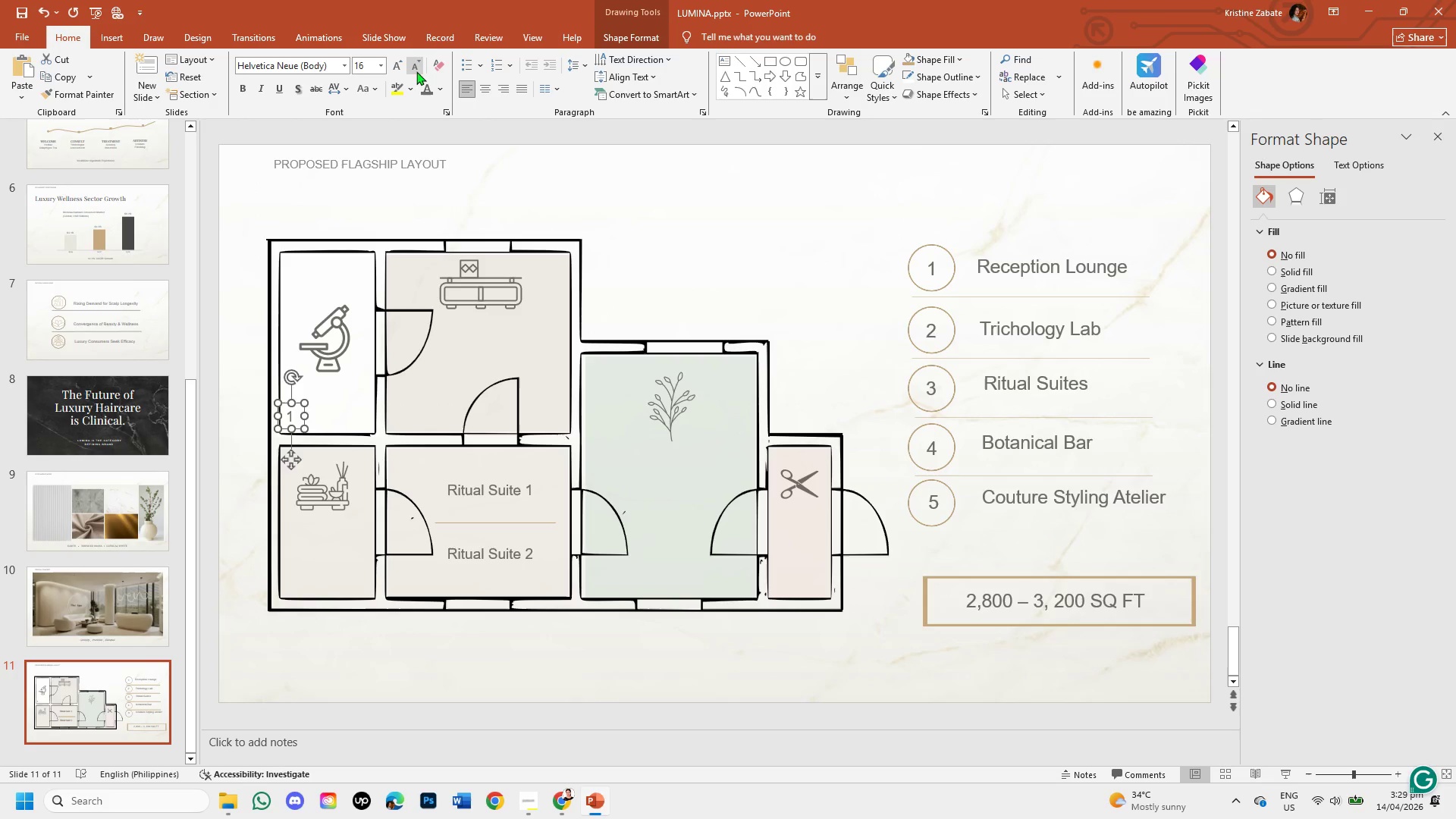 
triple_click([416, 71])
 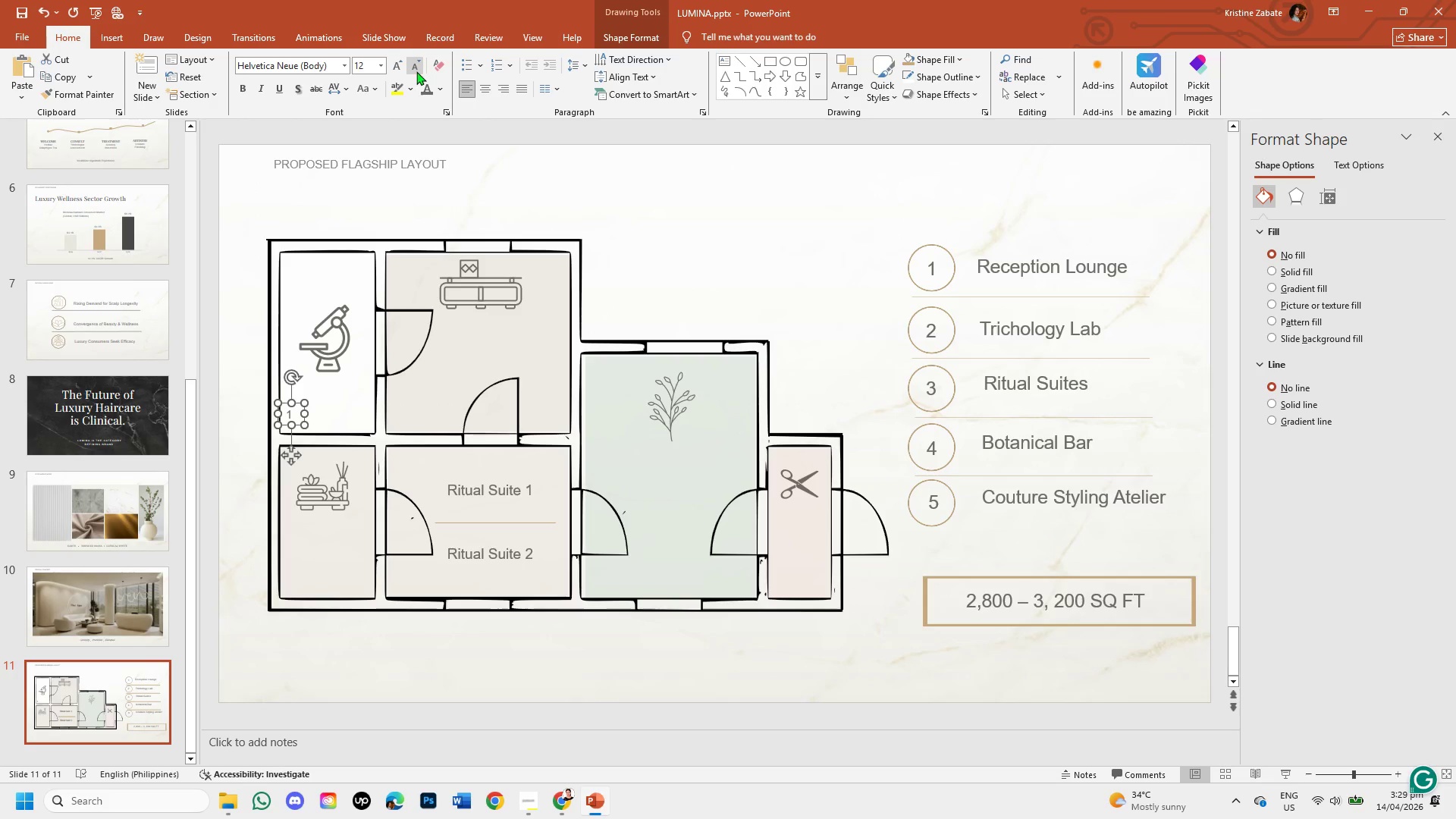 
triple_click([416, 71])
 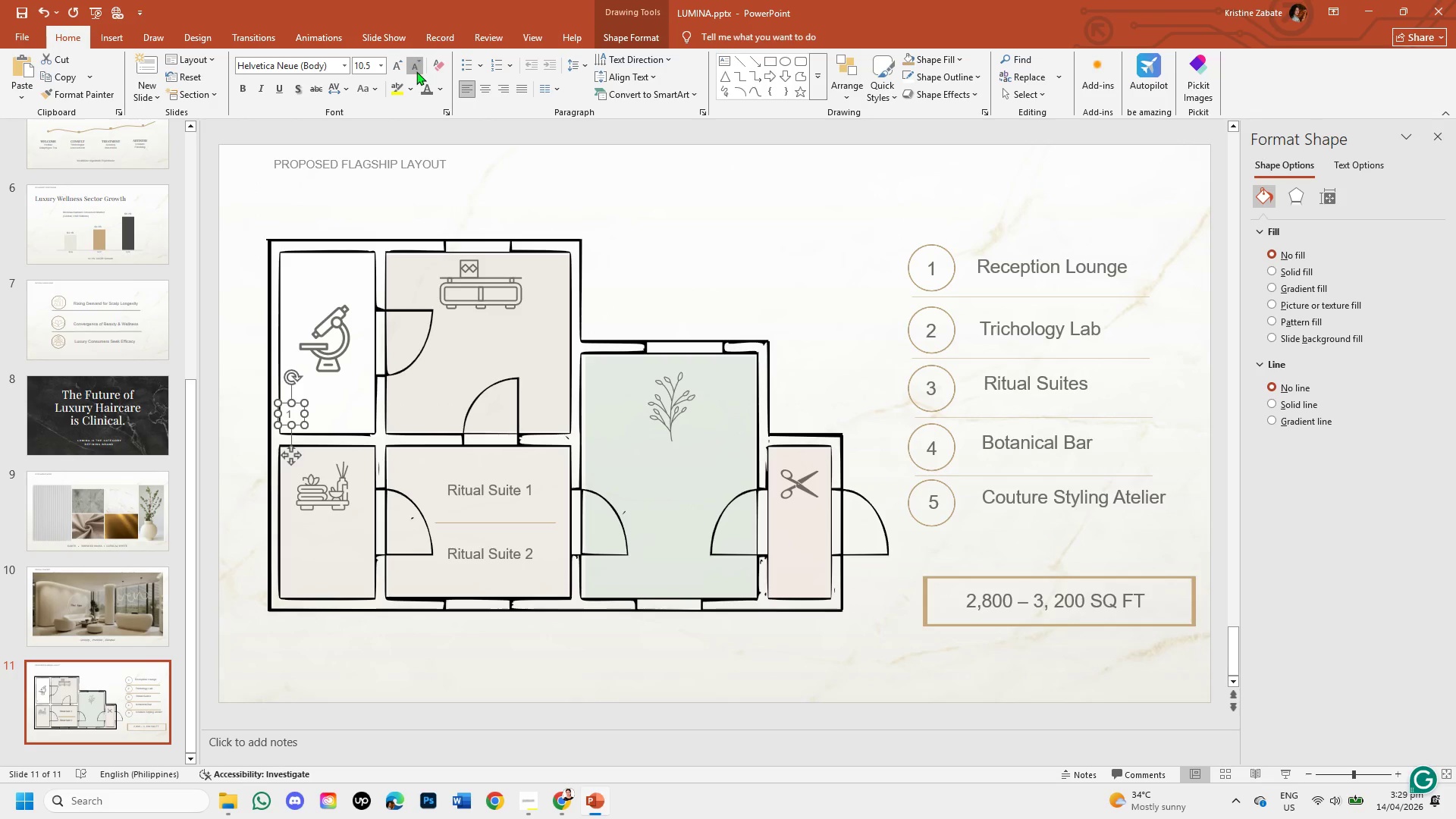 
double_click([416, 71])
 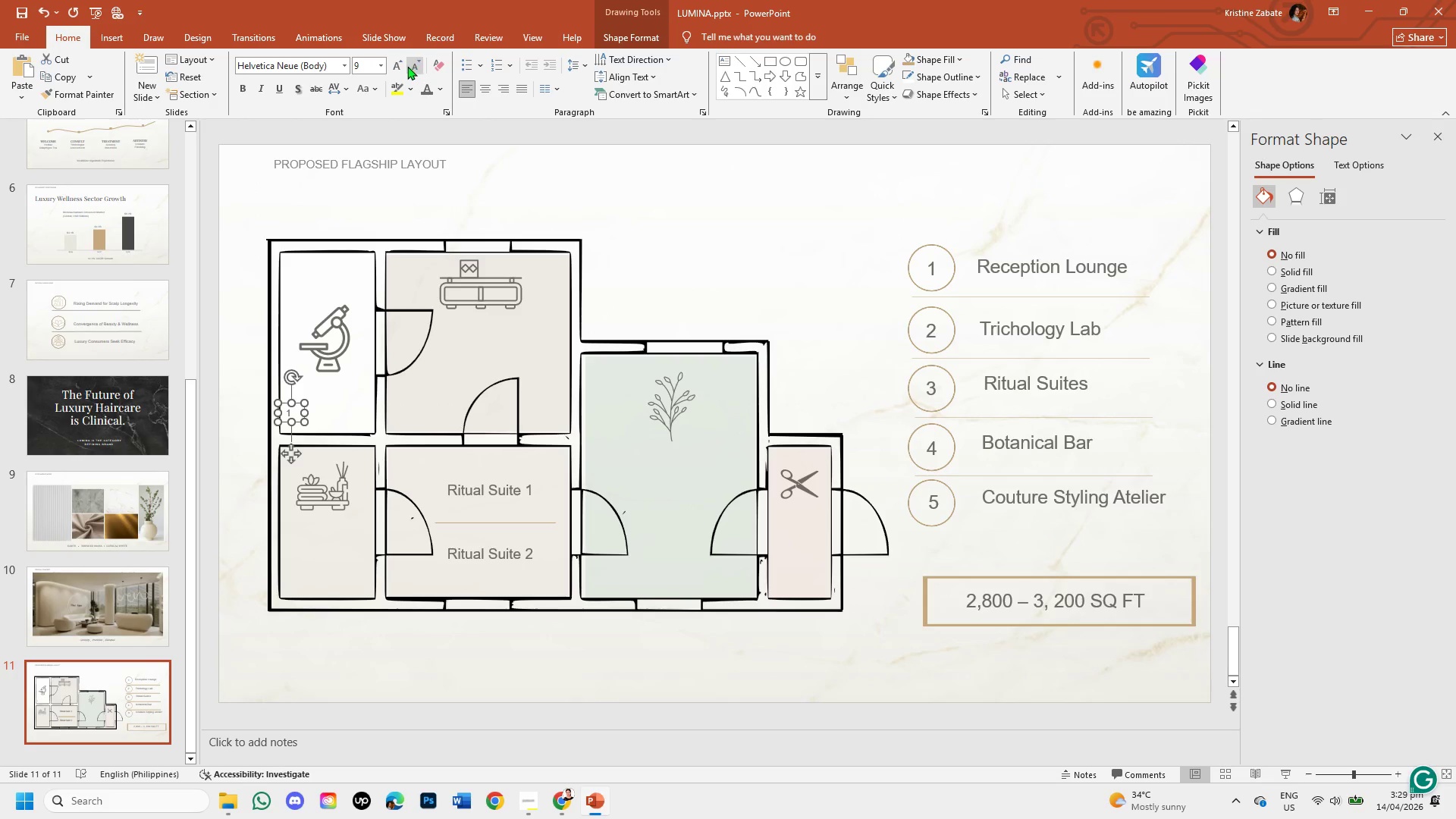 
left_click([401, 64])
 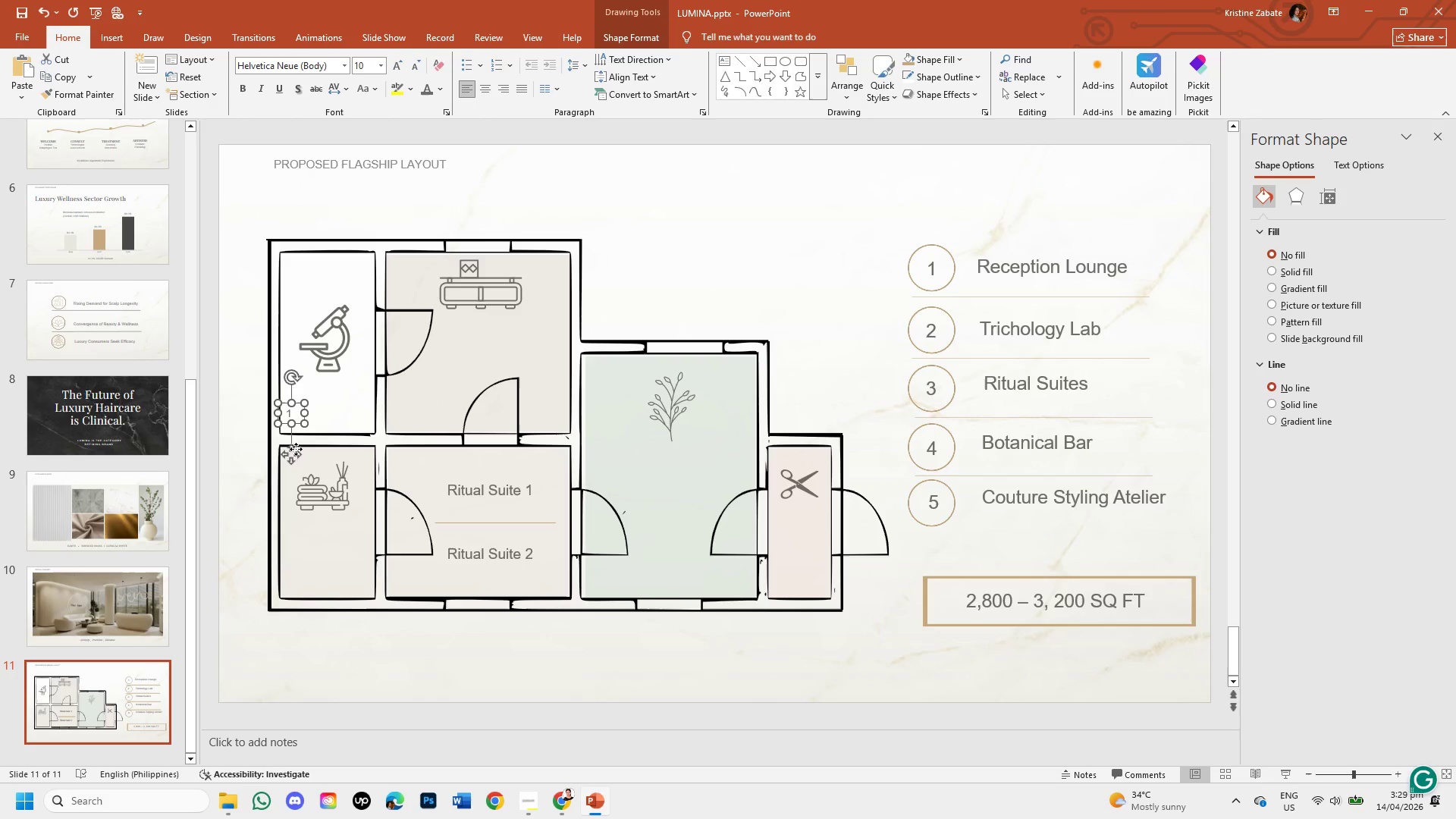 
left_click_drag(start_coordinate=[291, 455], to_coordinate=[292, 466])
 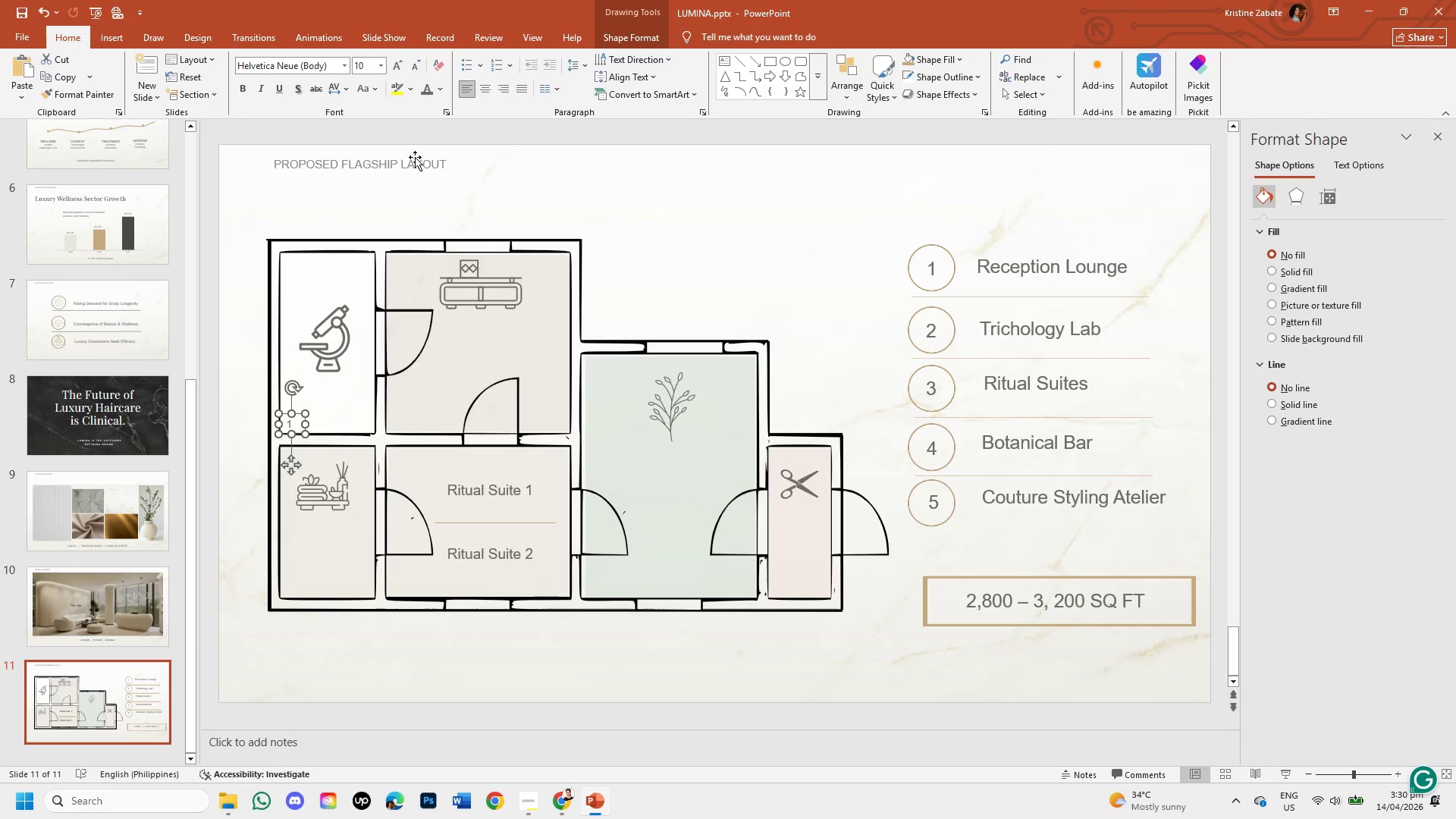 
left_click([415, 157])
 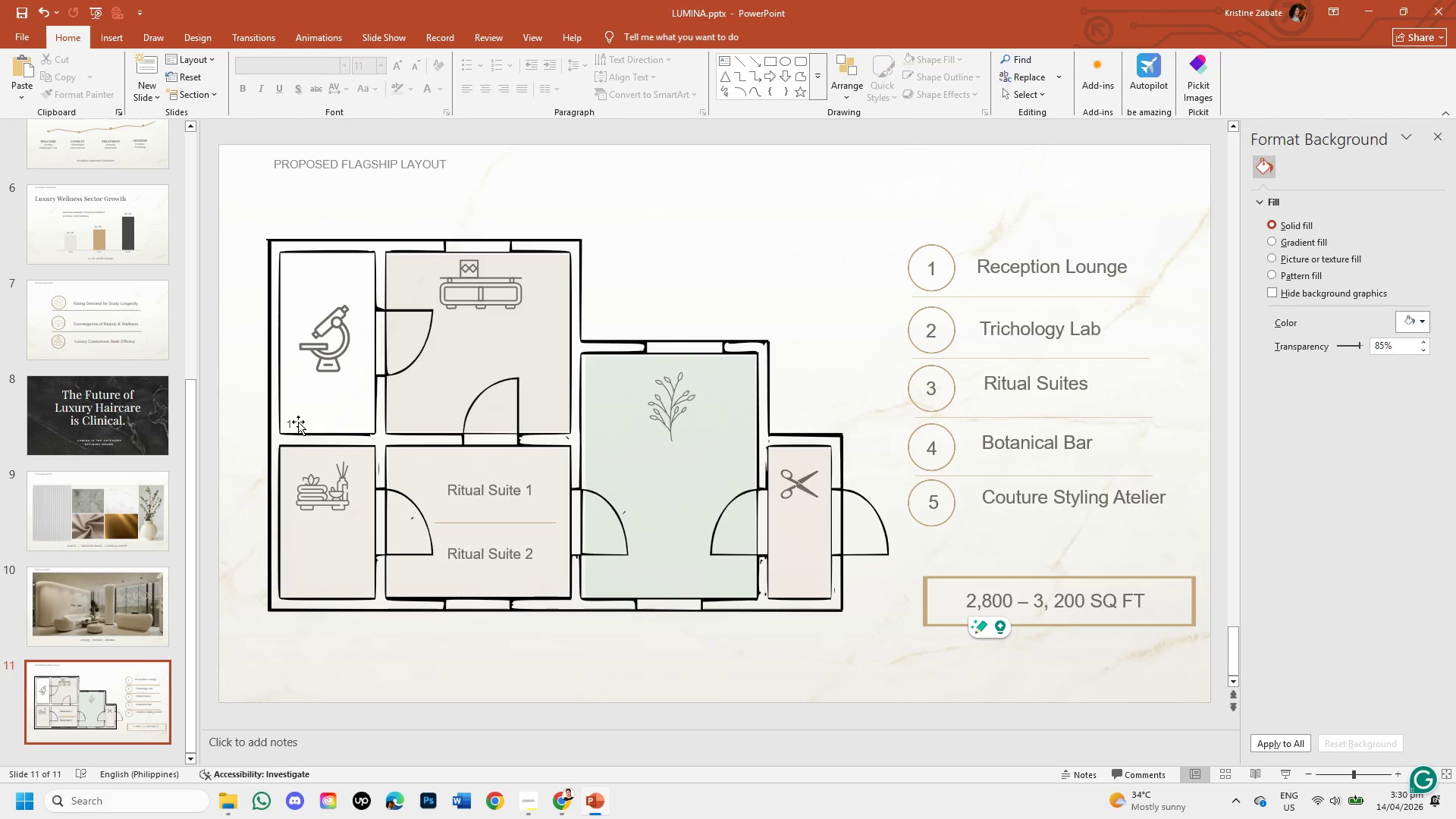 
left_click([290, 422])
 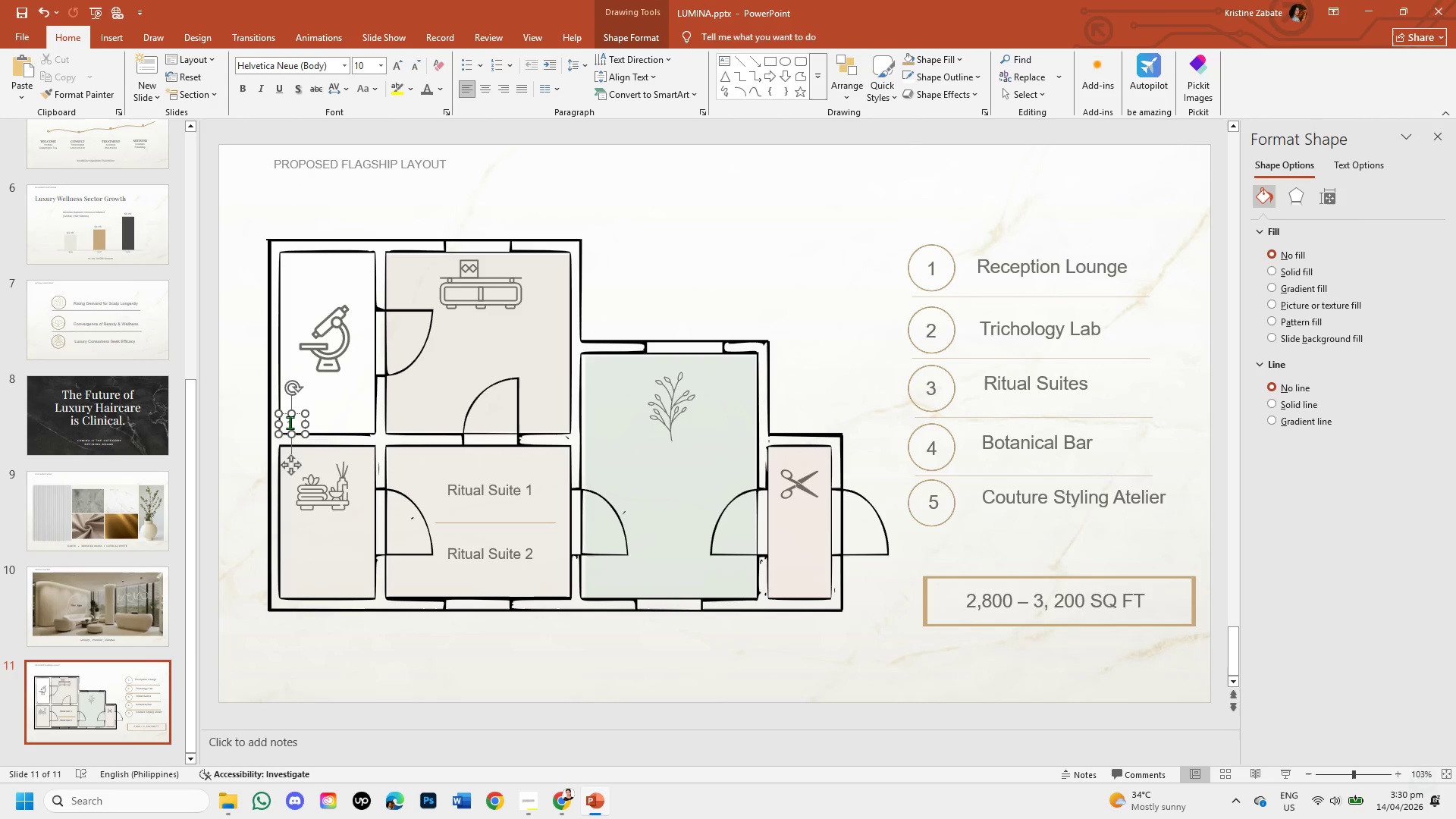 
key(Control+C)
 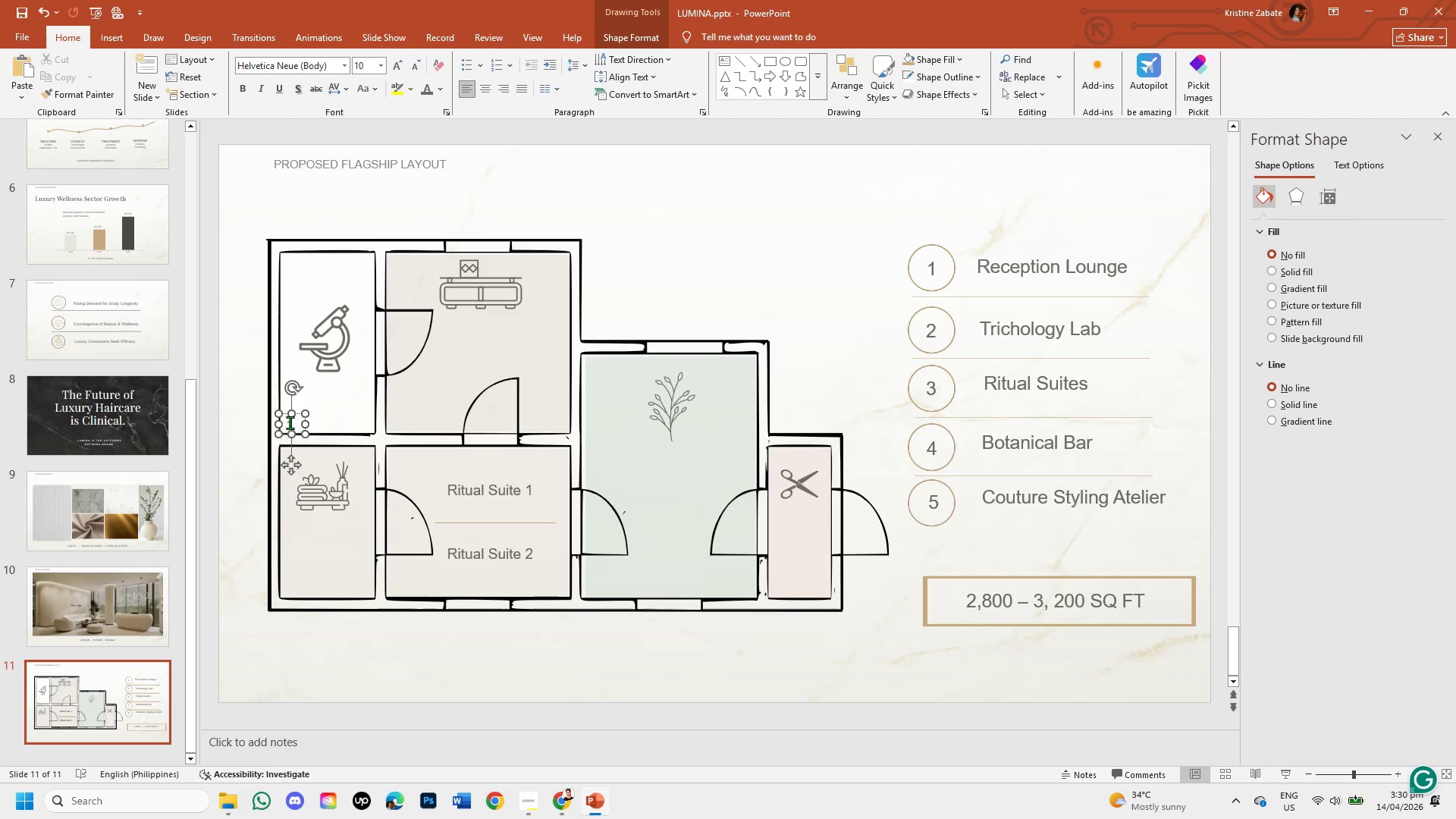 
key(Control+V)
 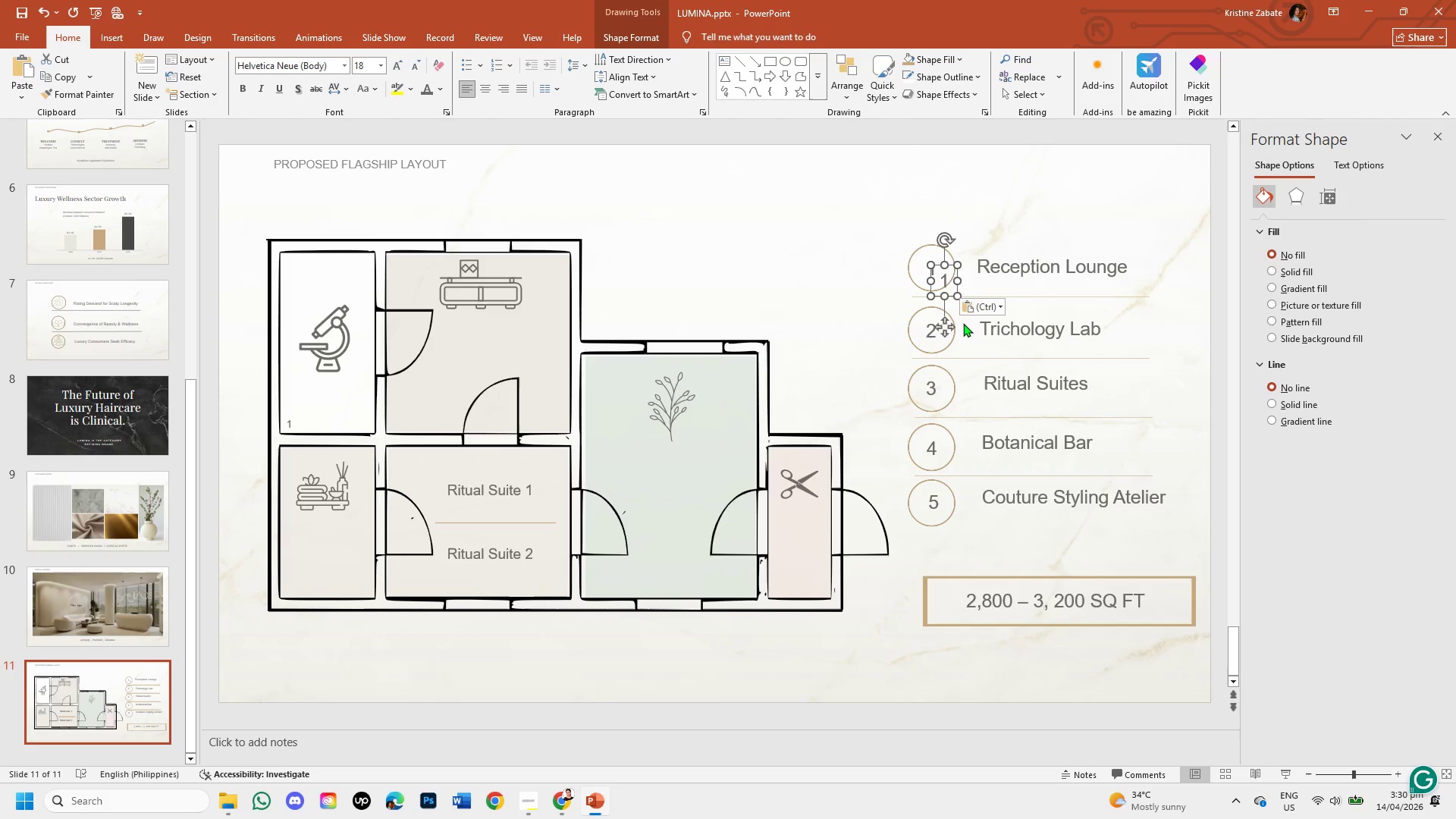 
key(Control+X)
 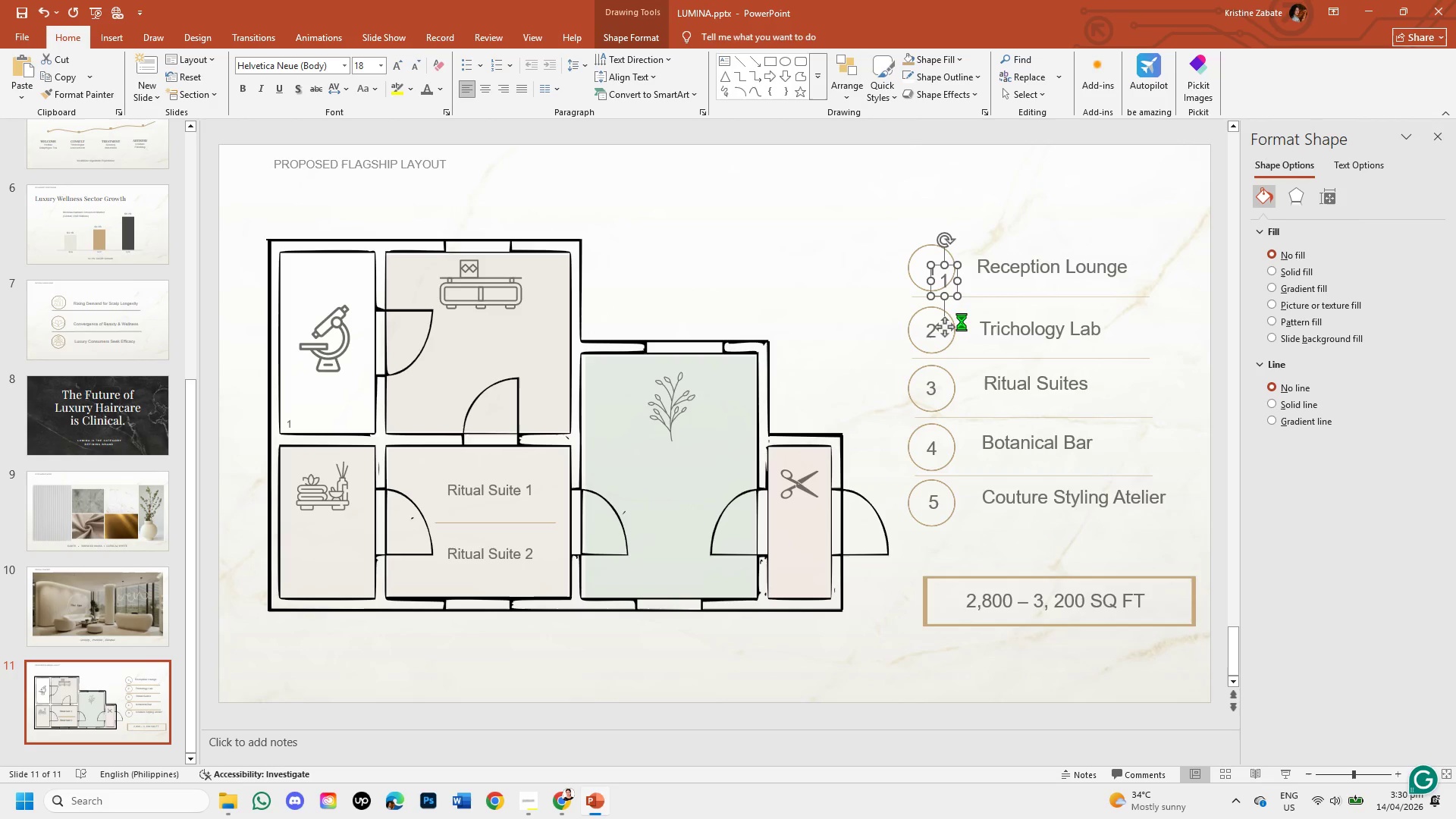 
key(Control+Z)
 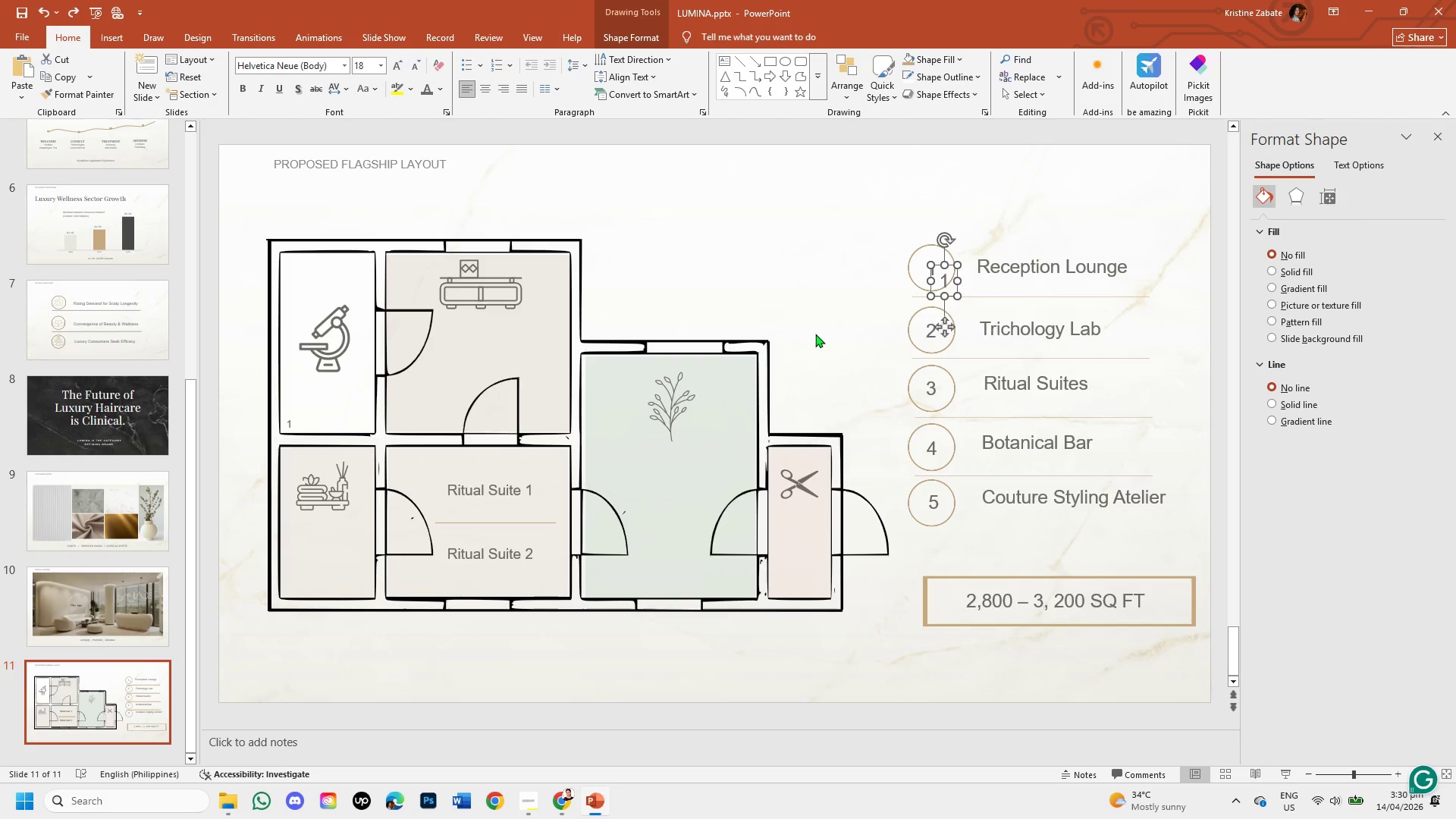 
left_click([815, 334])
 